 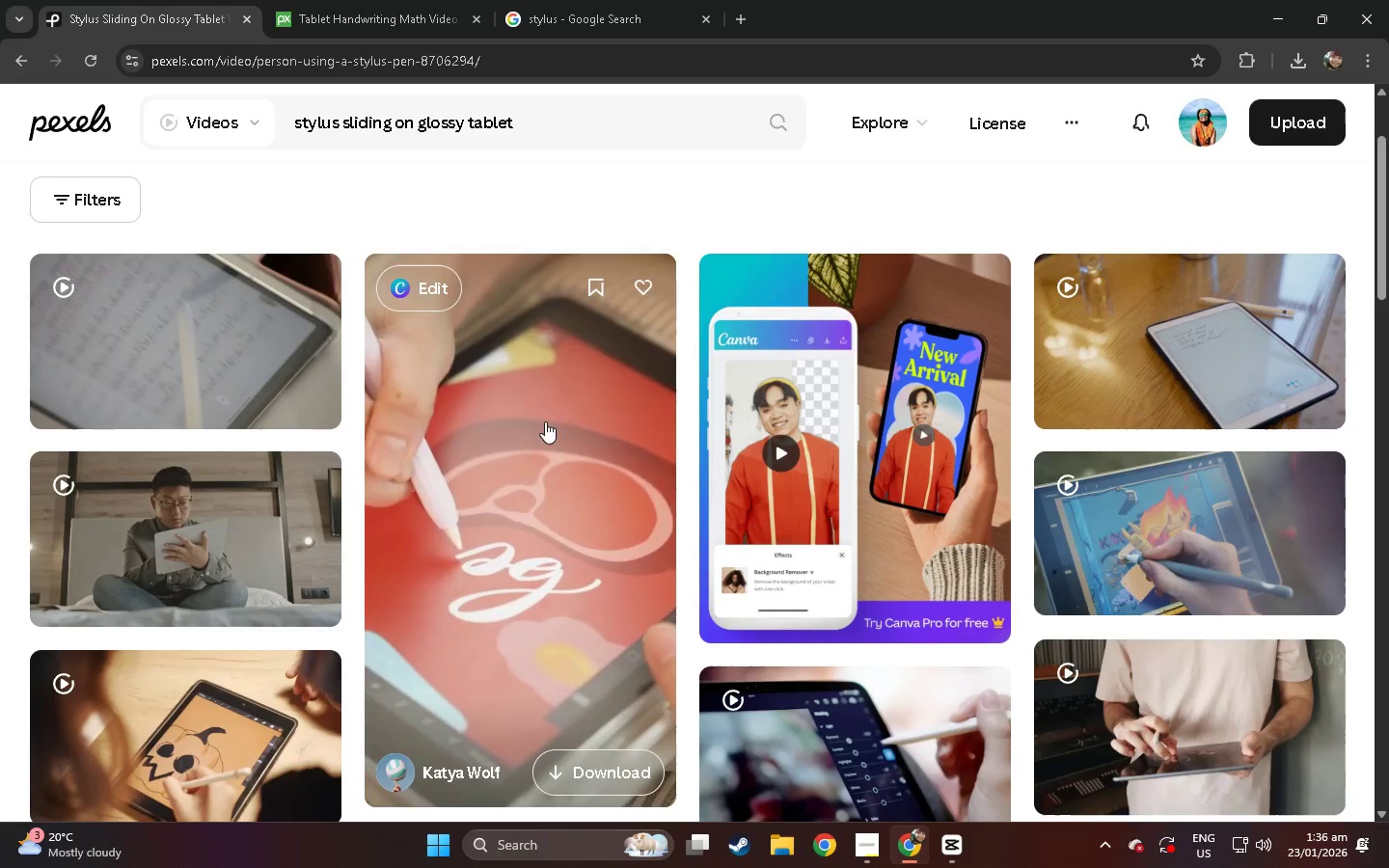 
left_click([1087, 149])
 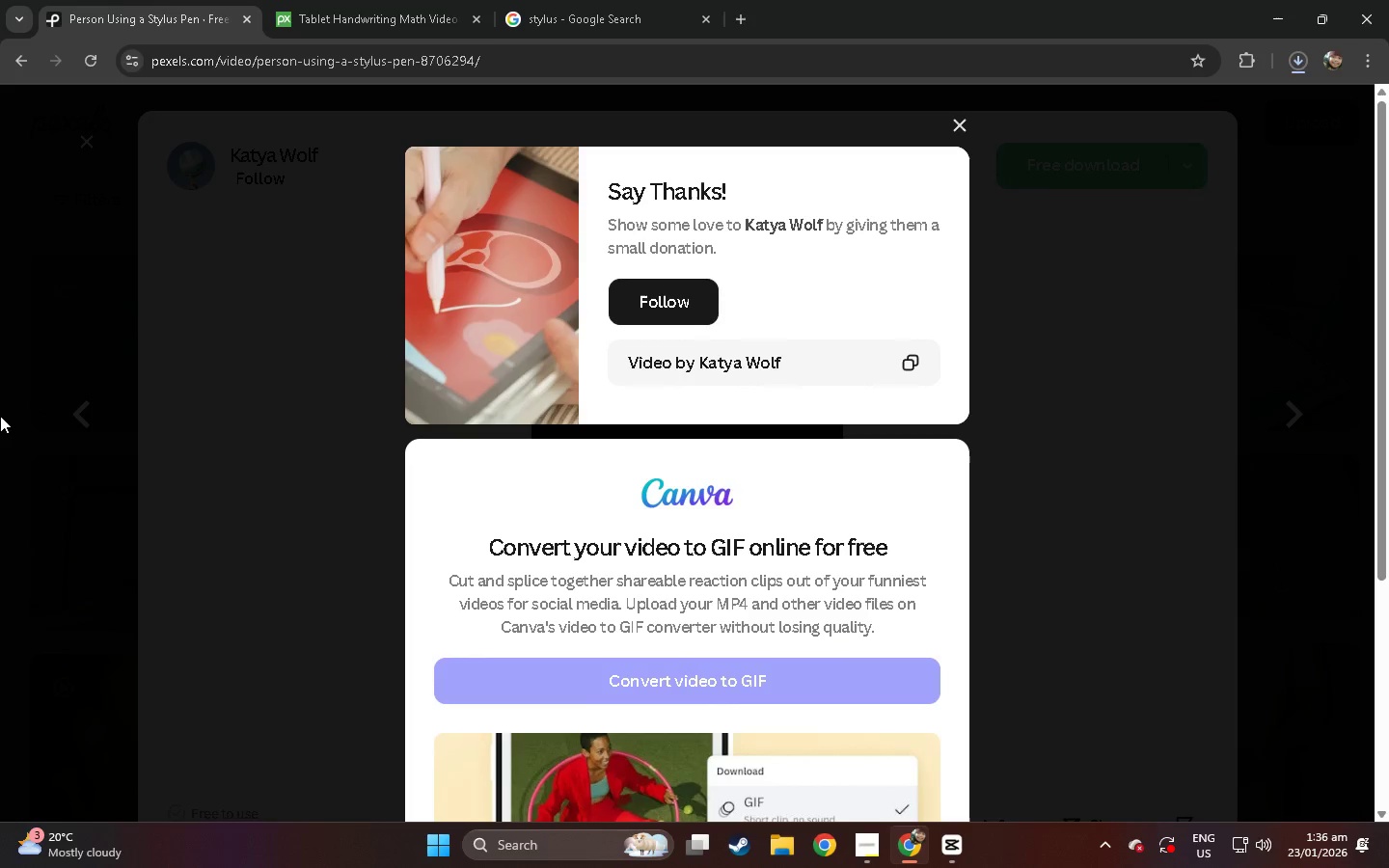 
double_click([0, 417])
 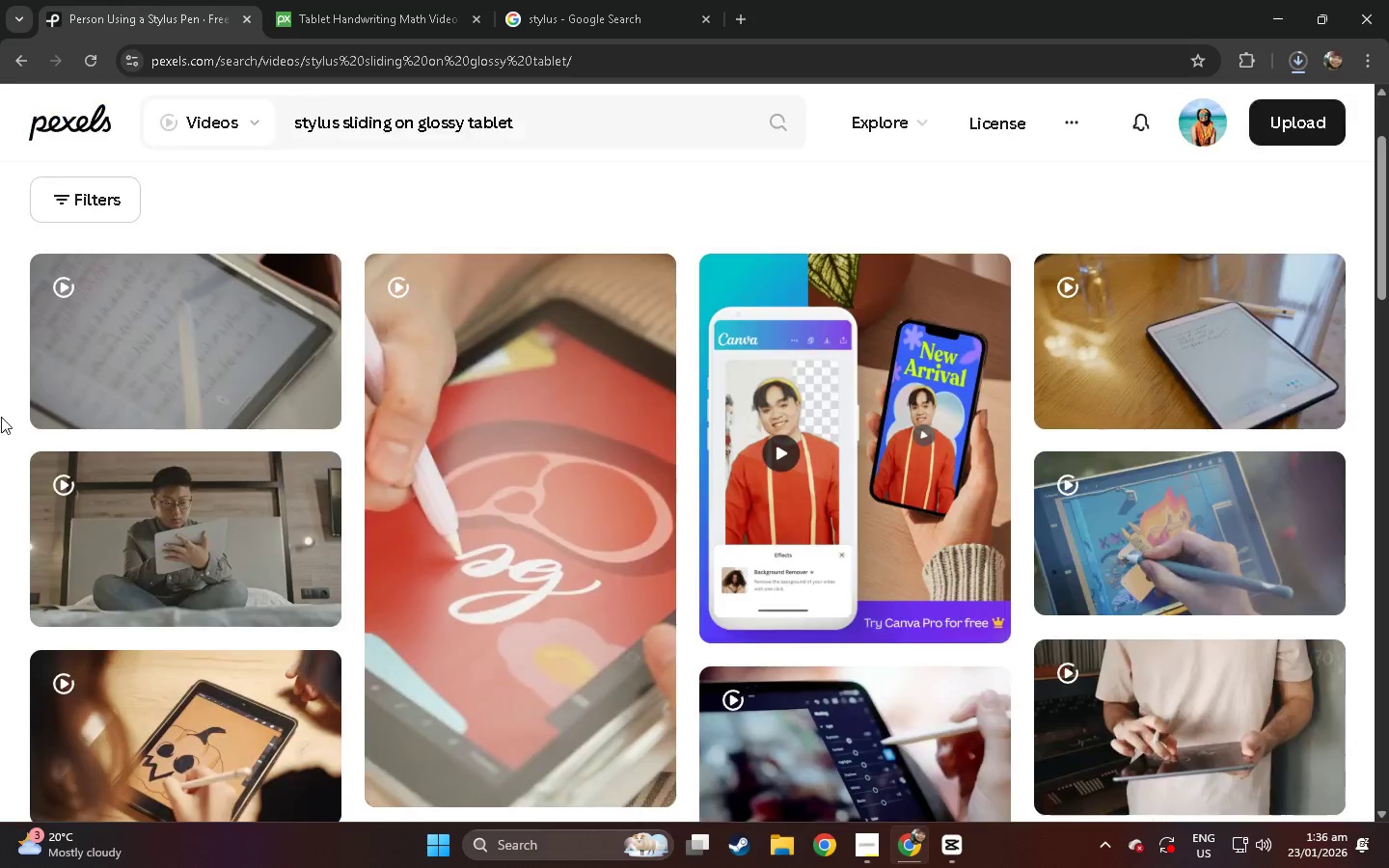 
scroll: coordinate [1, 417], scroll_direction: down, amount: 9.0
 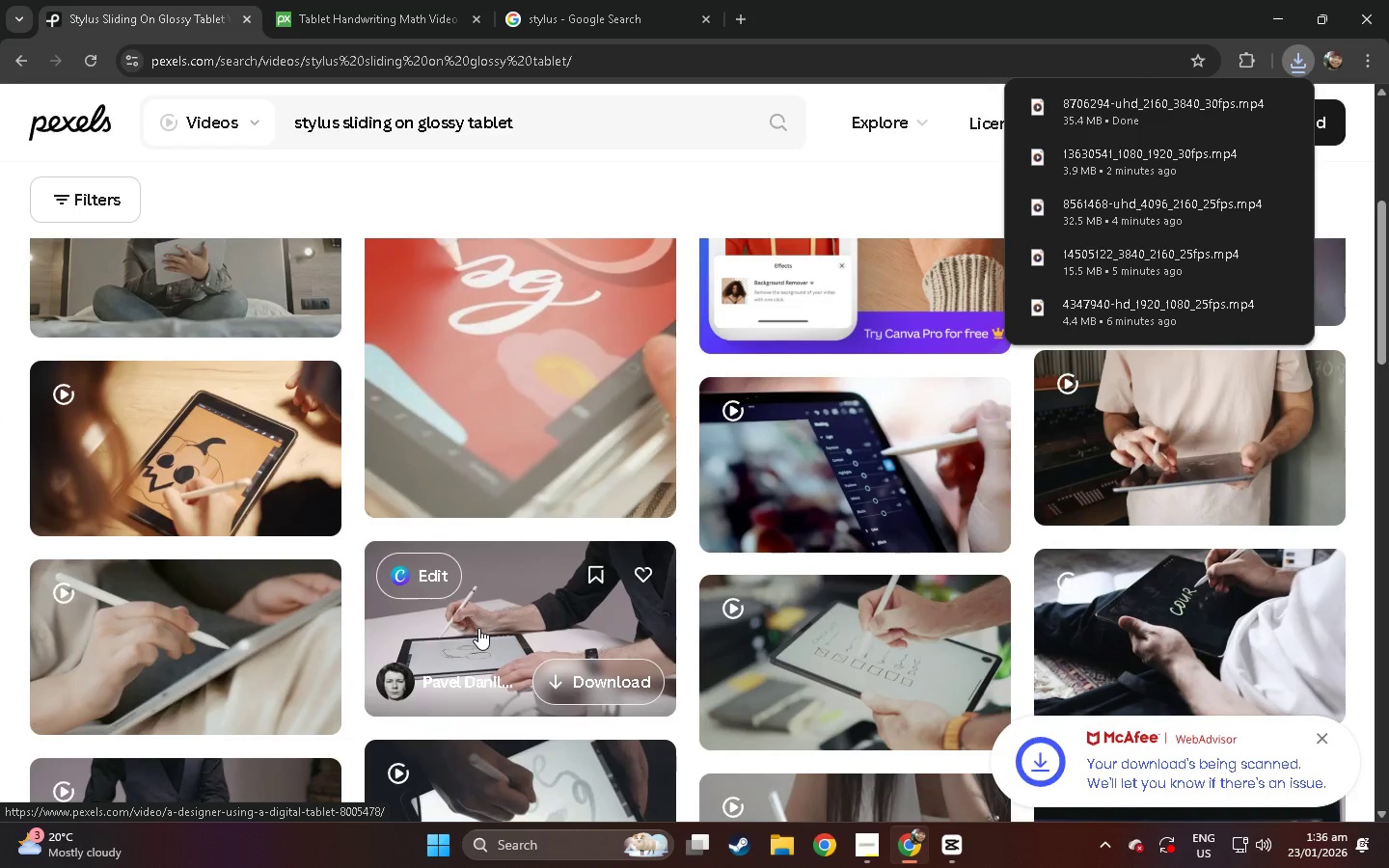 
left_click([513, 656])
 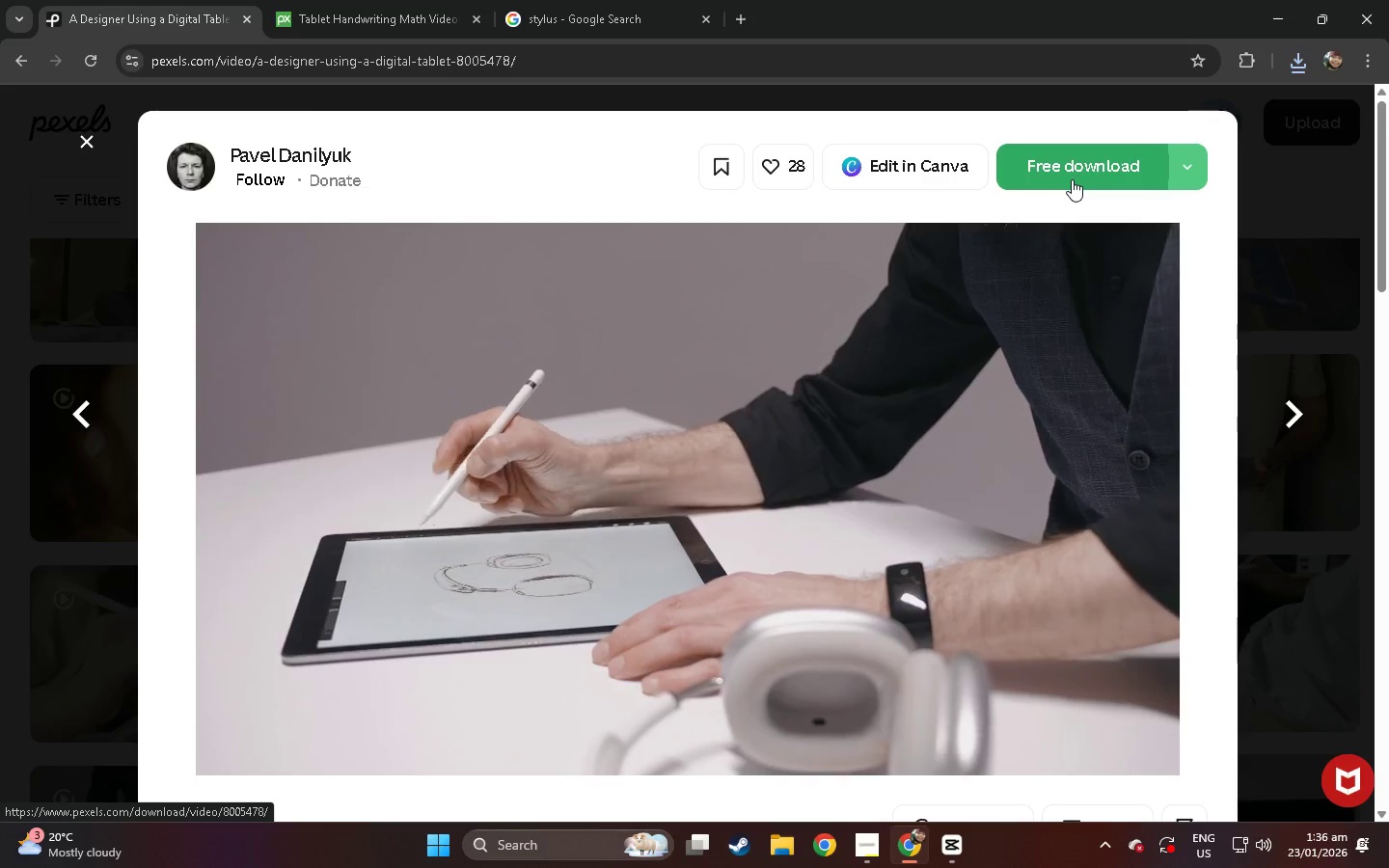 
left_click([1072, 179])
 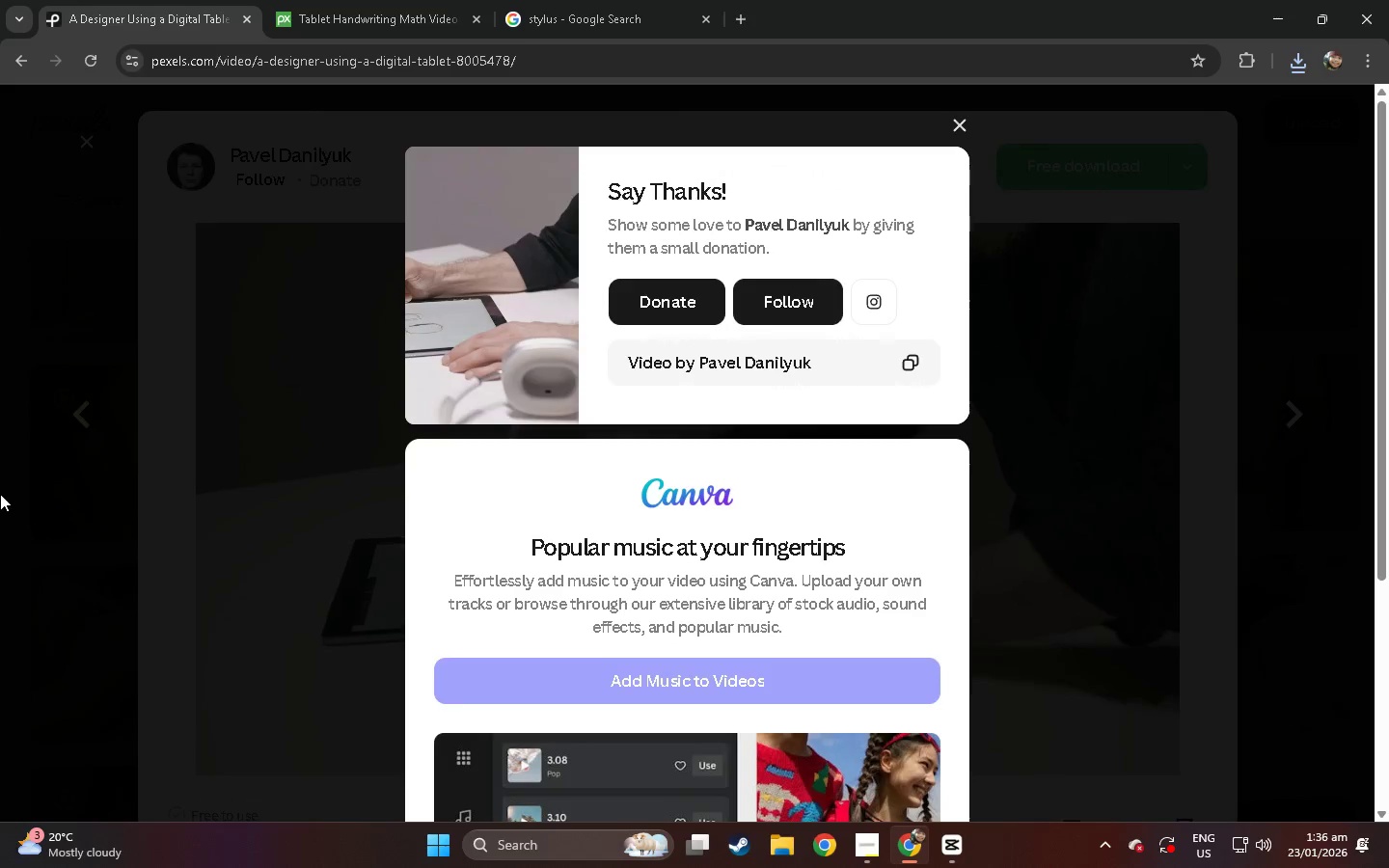 
double_click([0, 494])
 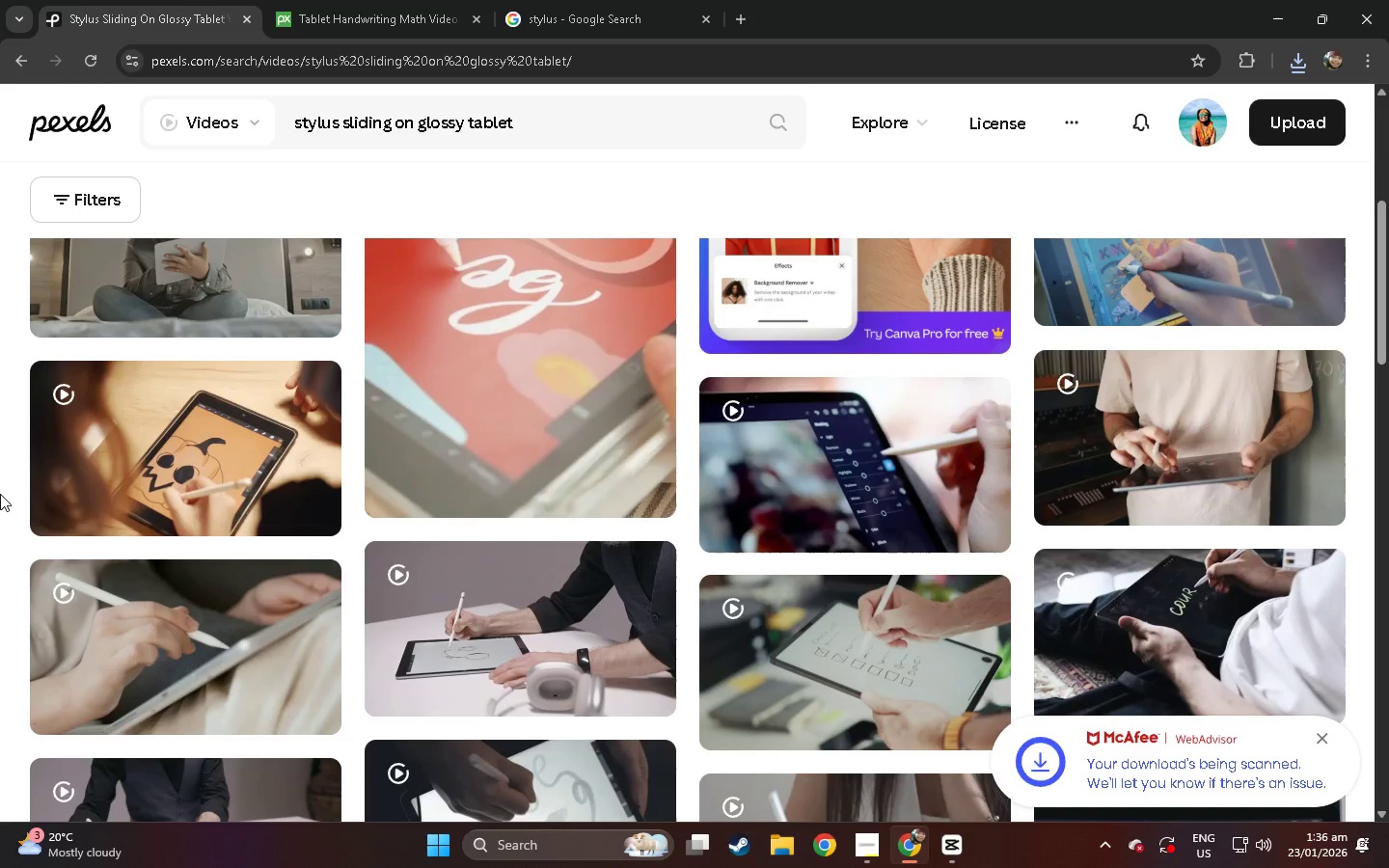 
left_click_drag(start_coordinate=[566, 122], to_coordinate=[236, 129])
 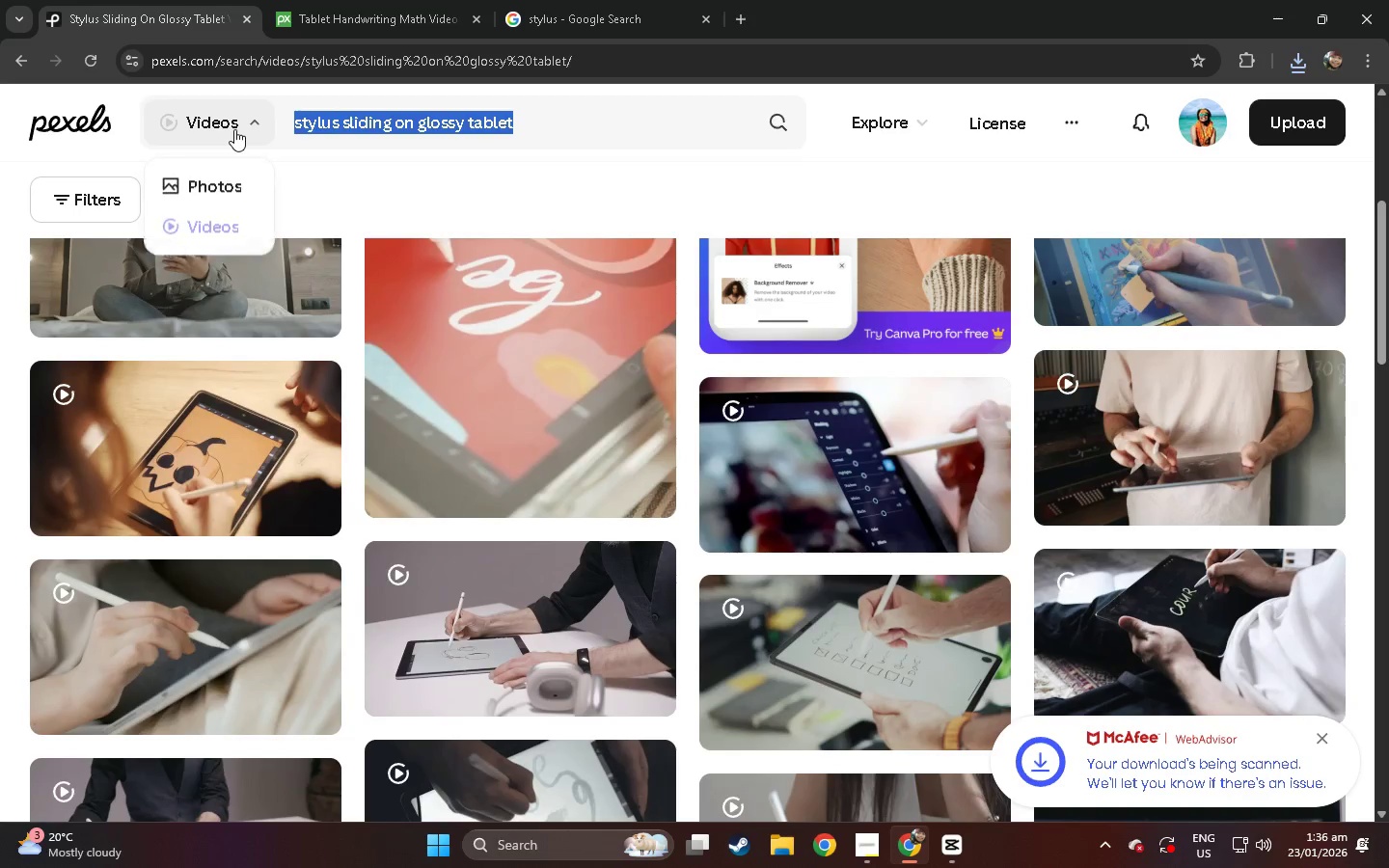 
type(tablet screeb )
key(Backspace)
key(Backspace)
type(n protector)
 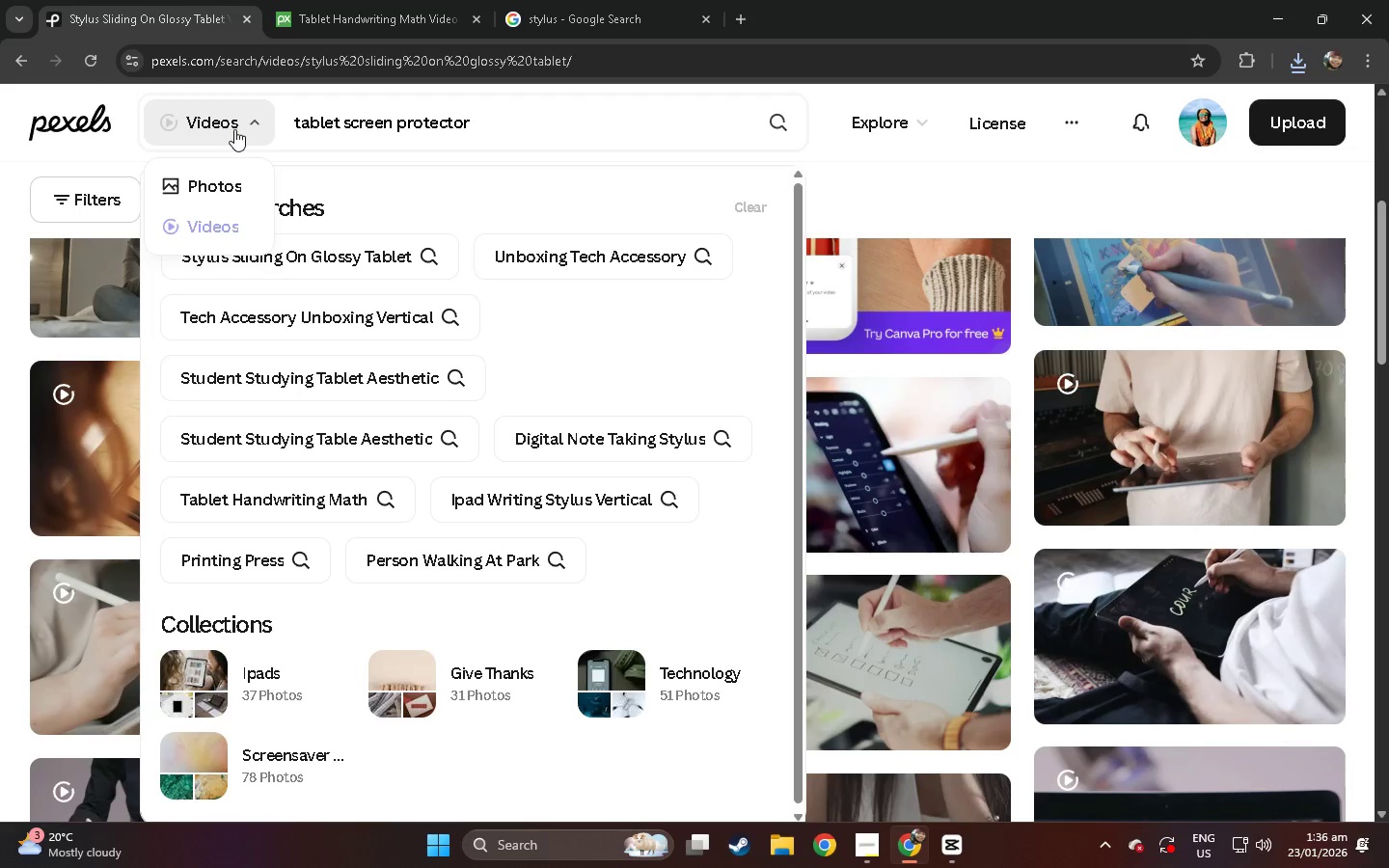 
type( ub)
key(Backspace)
type(nboxing)
 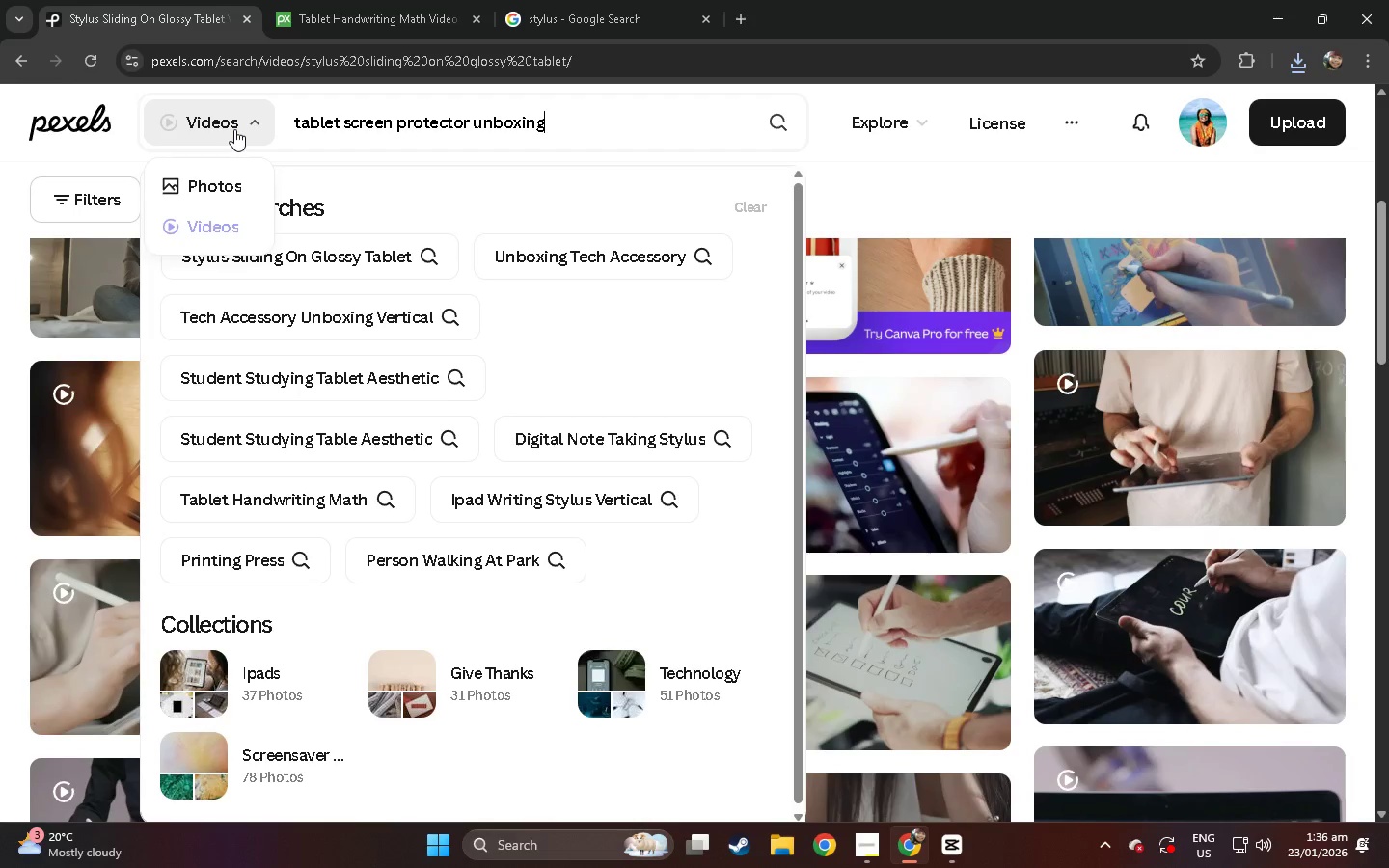 
key(Enter)
 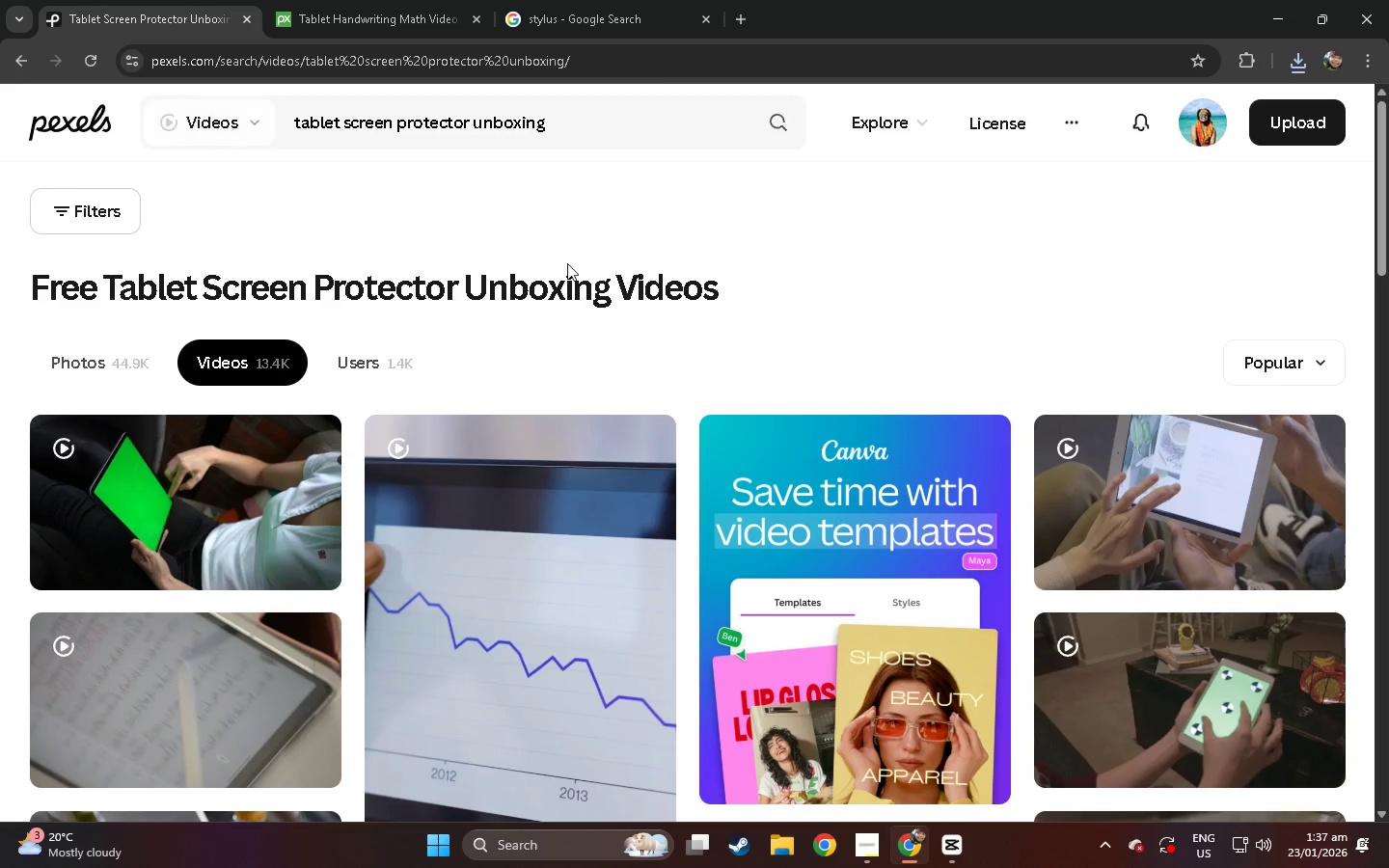 
wait(5.89)
 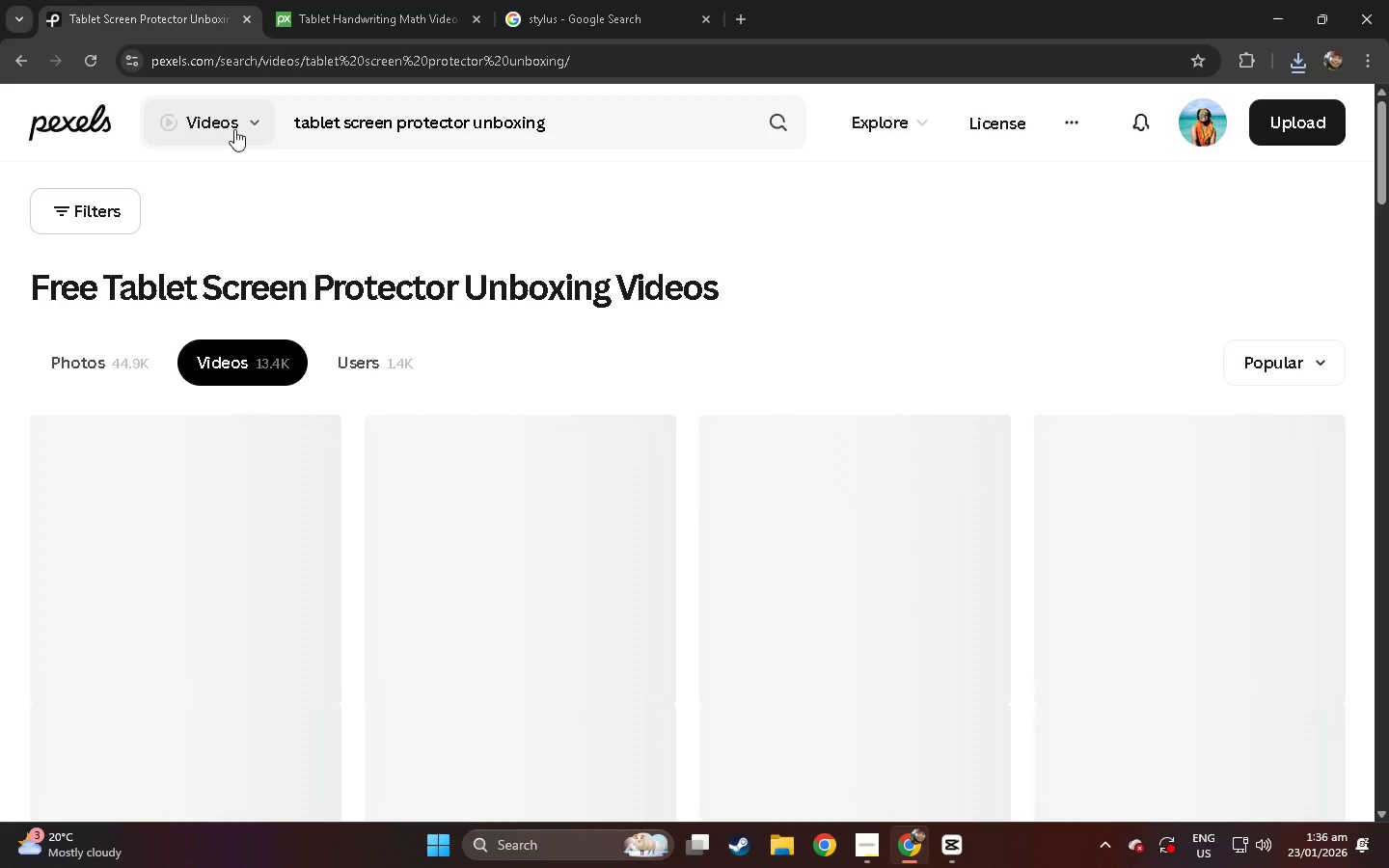 
scroll: coordinate [154, 493], scroll_direction: down, amount: 5.0
 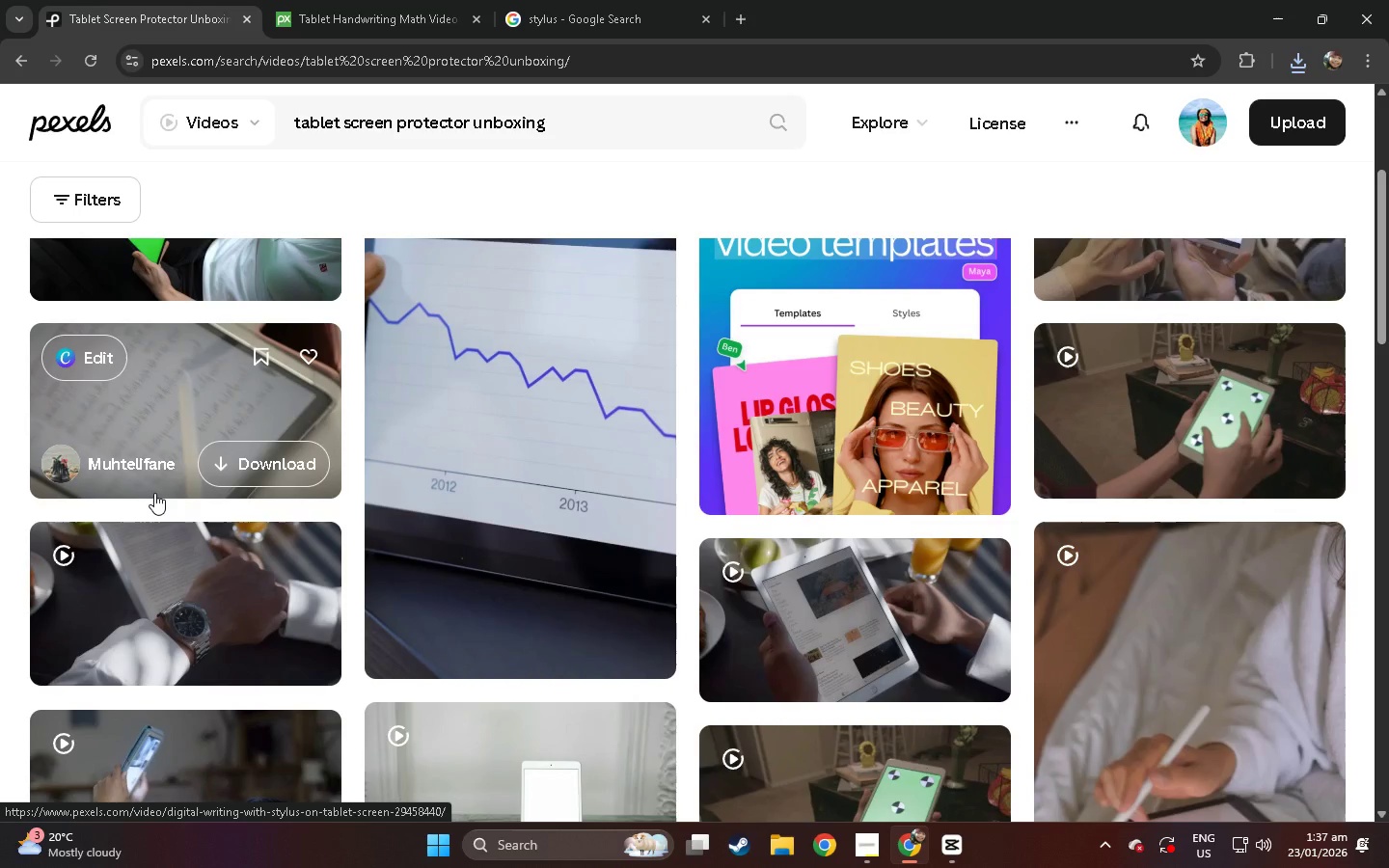 
scroll: coordinate [154, 493], scroll_direction: up, amount: 8.0
 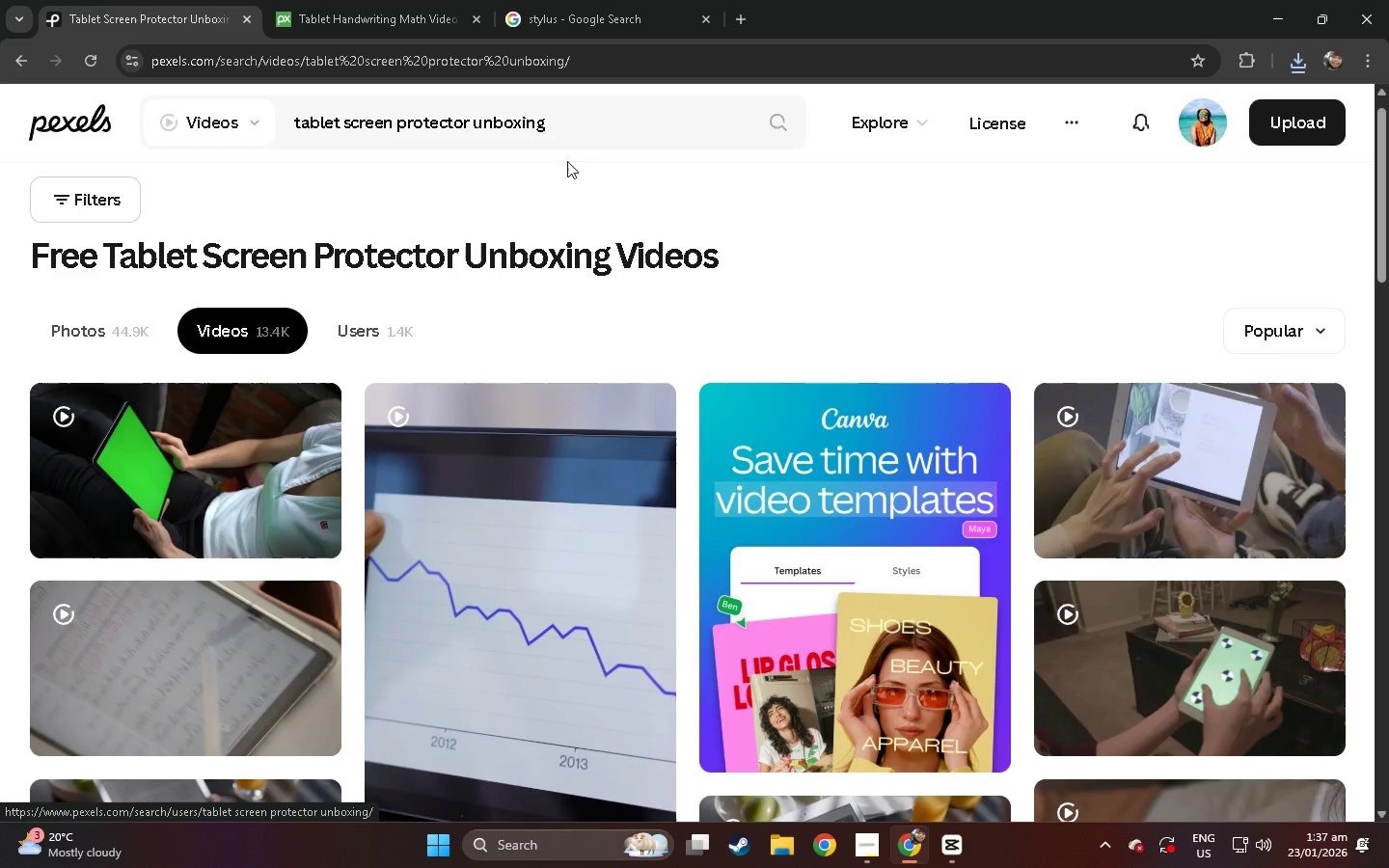 
left_click_drag(start_coordinate=[592, 119], to_coordinate=[293, 115])
 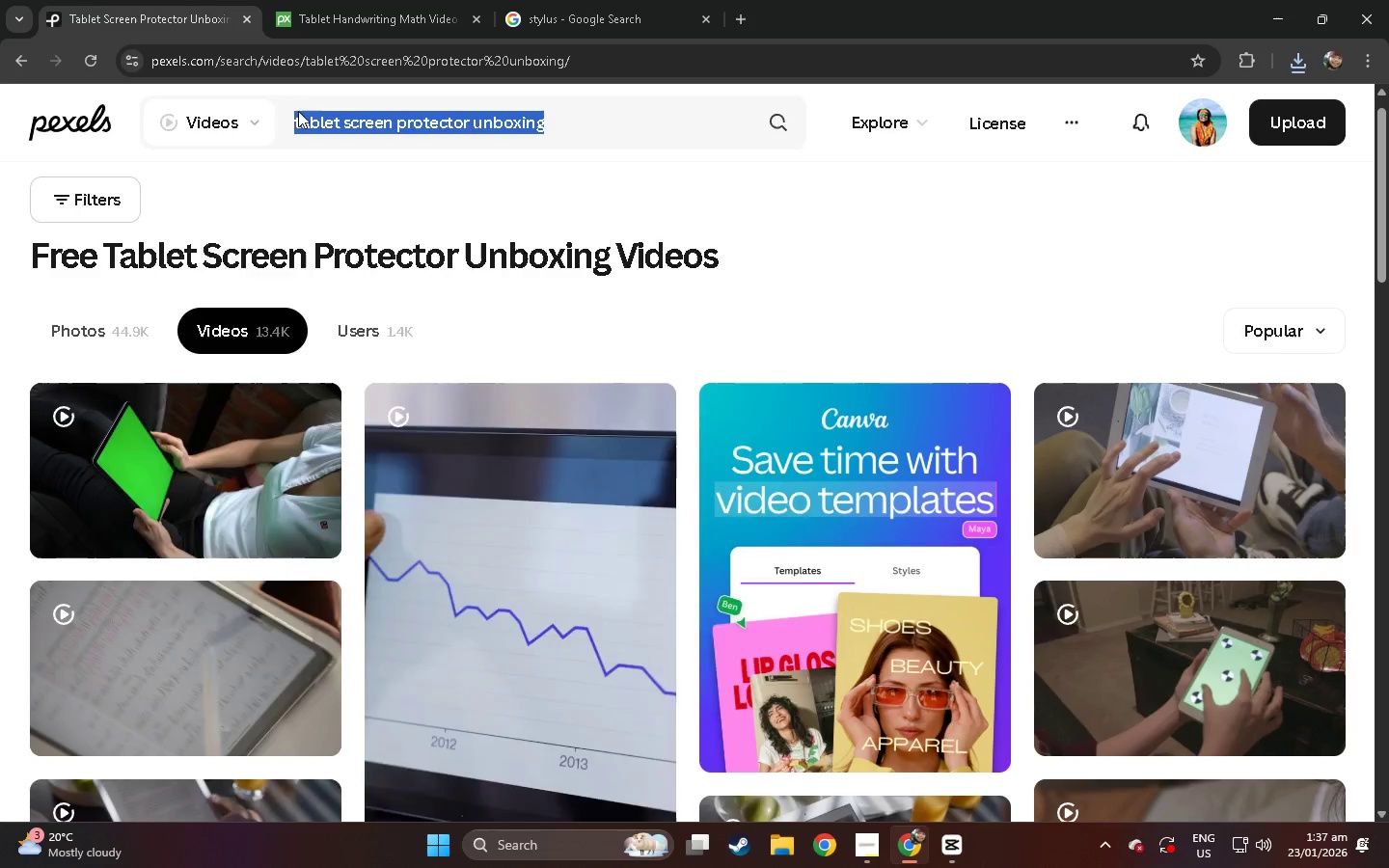 
key(Control+ControlLeft)
 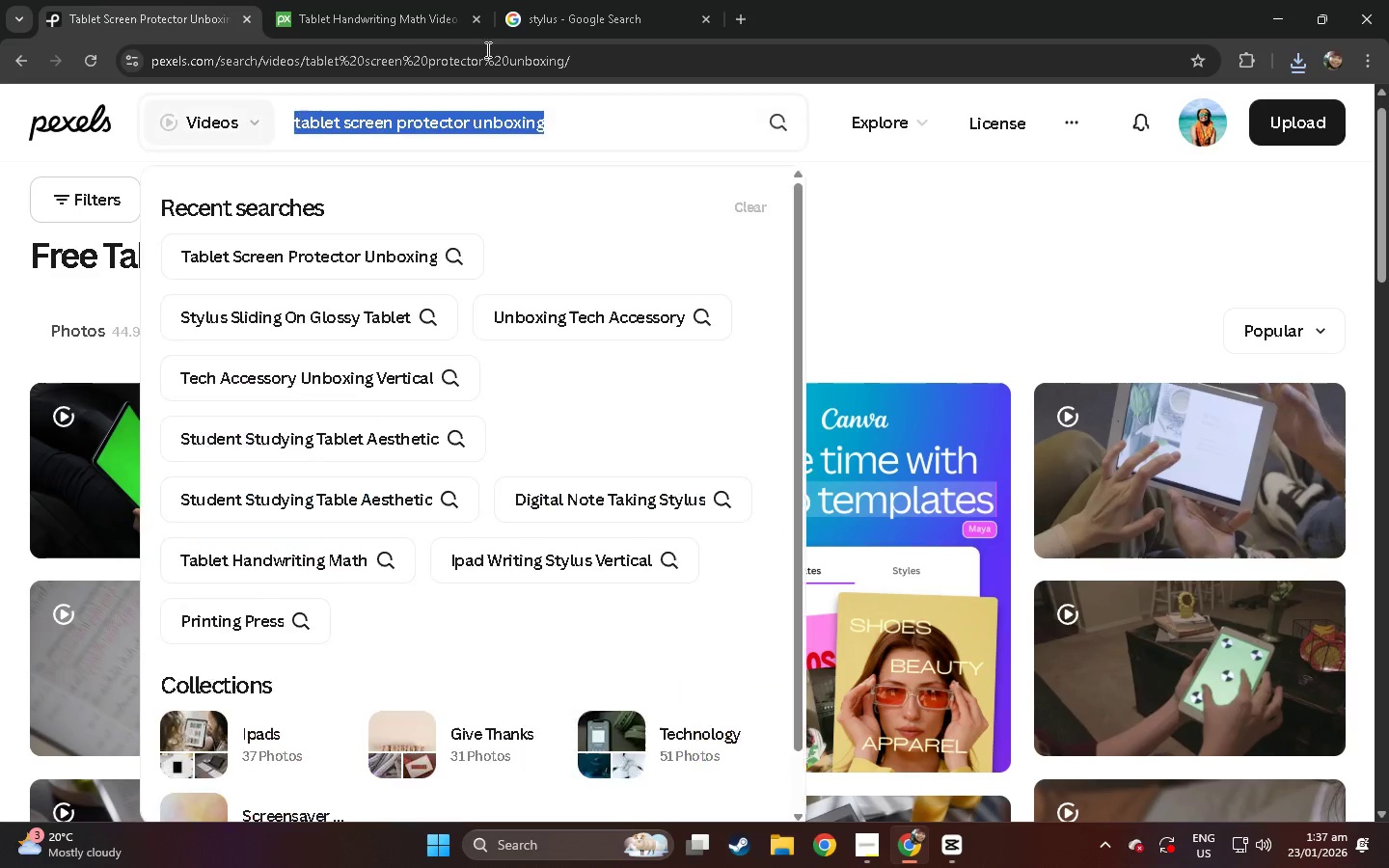 
key(Control+C)
 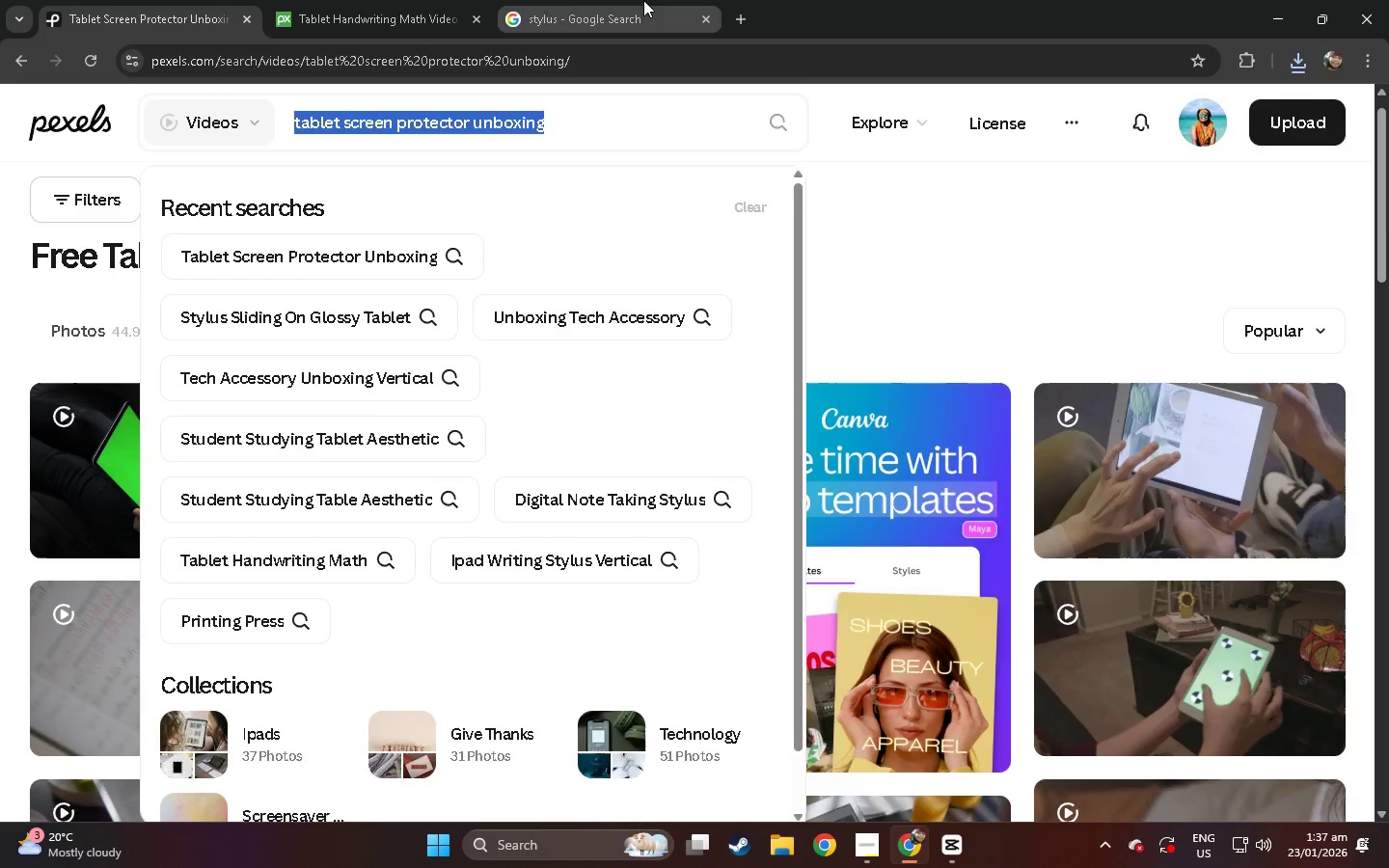 
left_click([643, 0])
 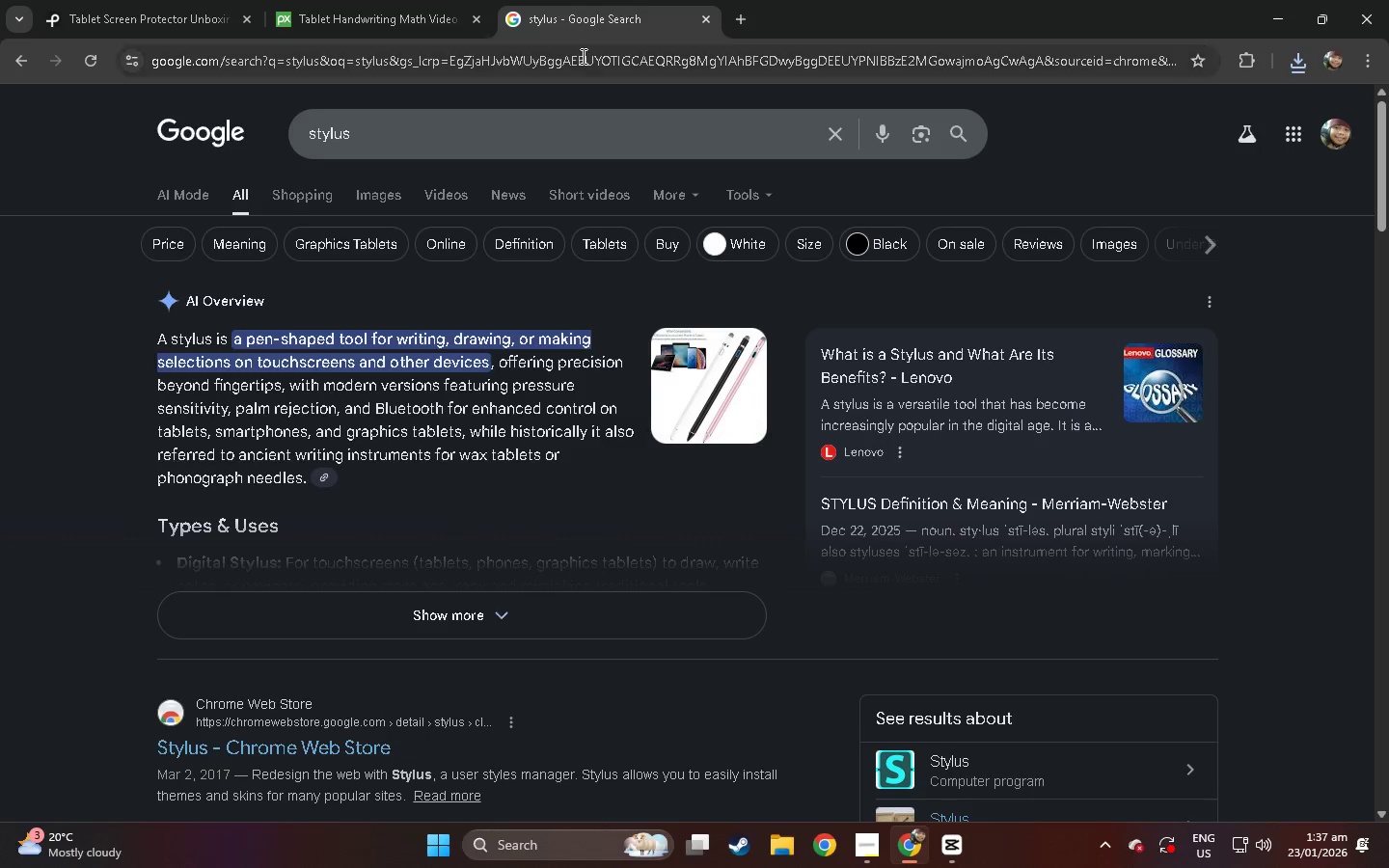 
double_click([582, 56])
 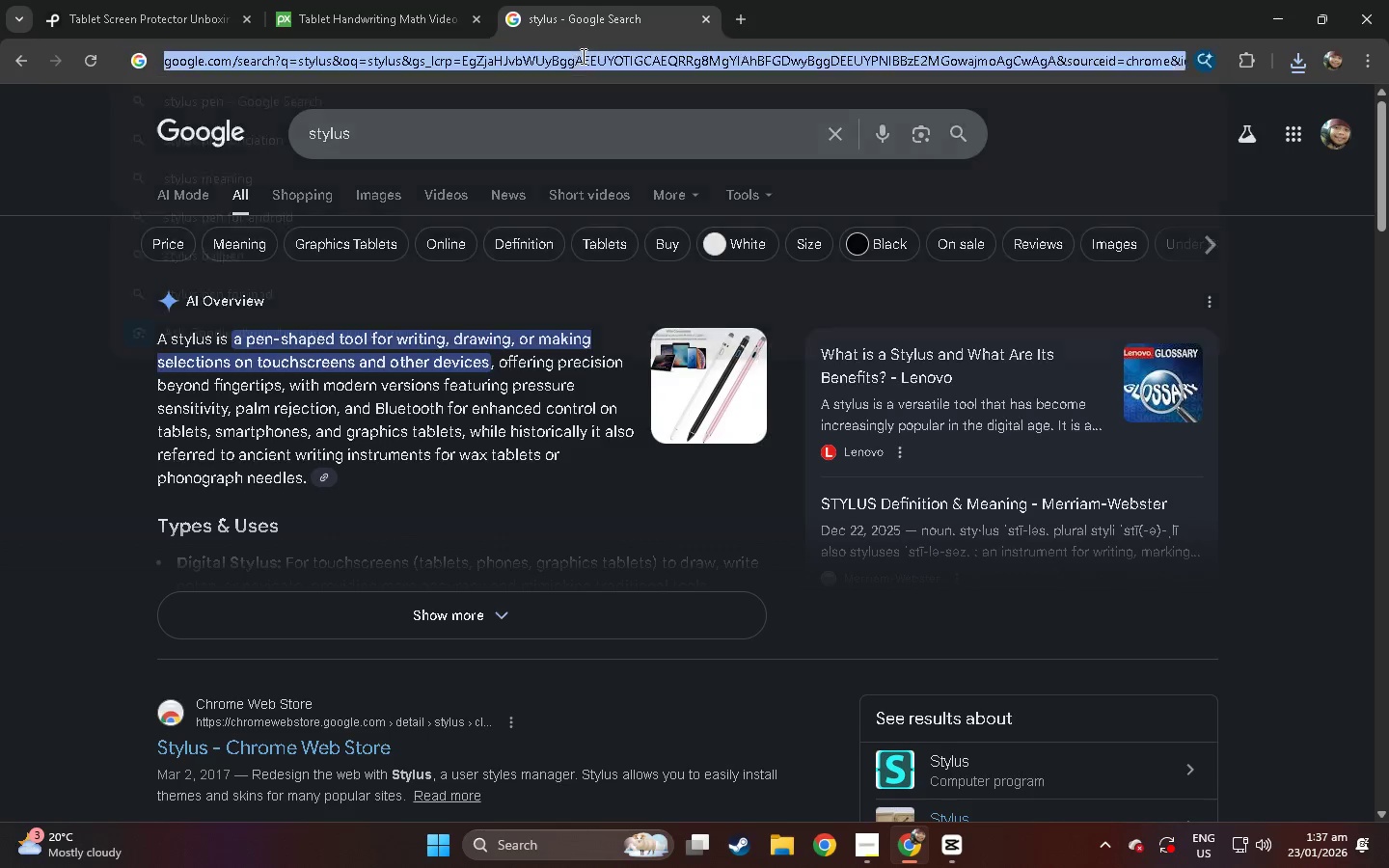 
key(Control+ControlLeft)
 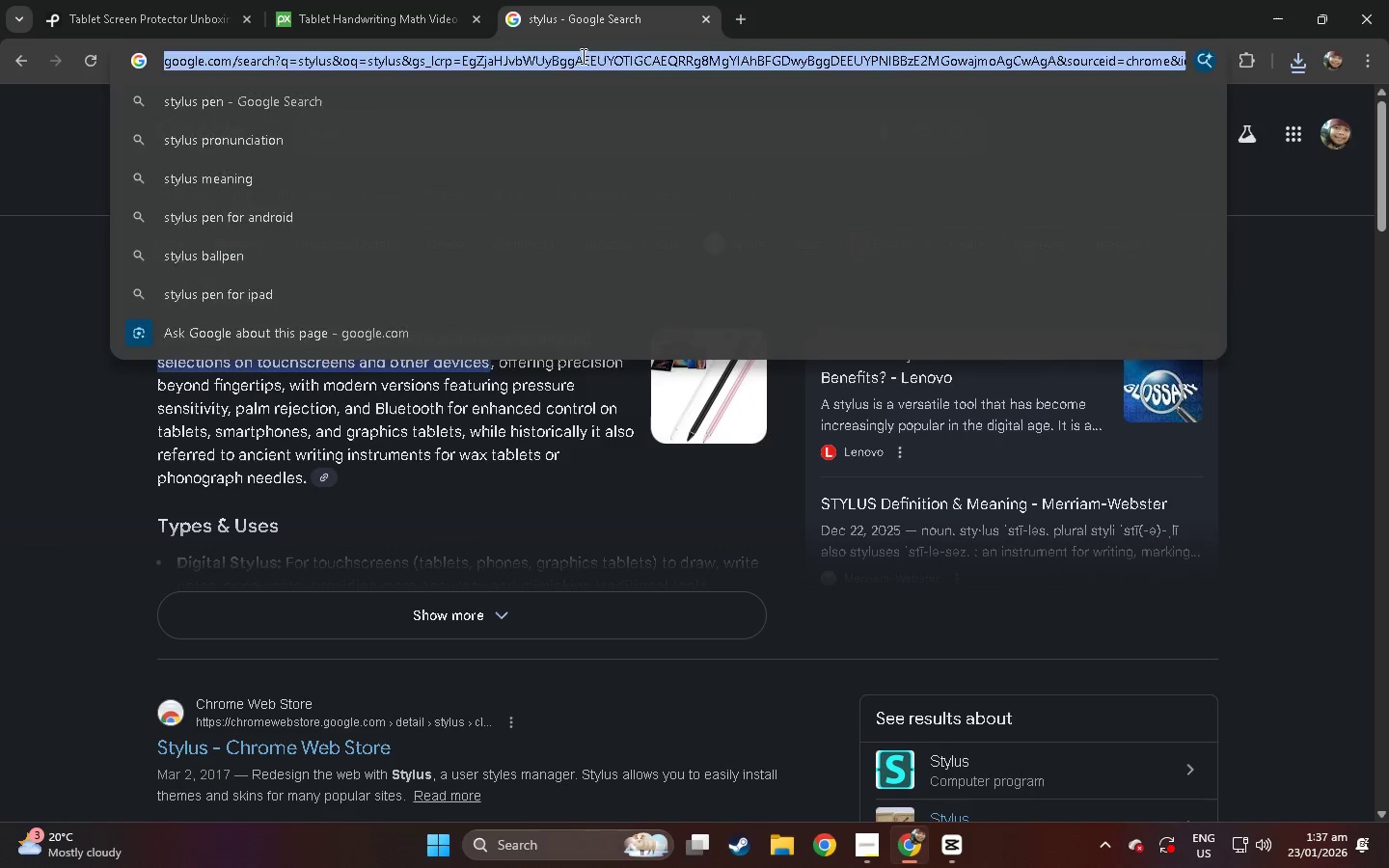 
key(Control+V)
 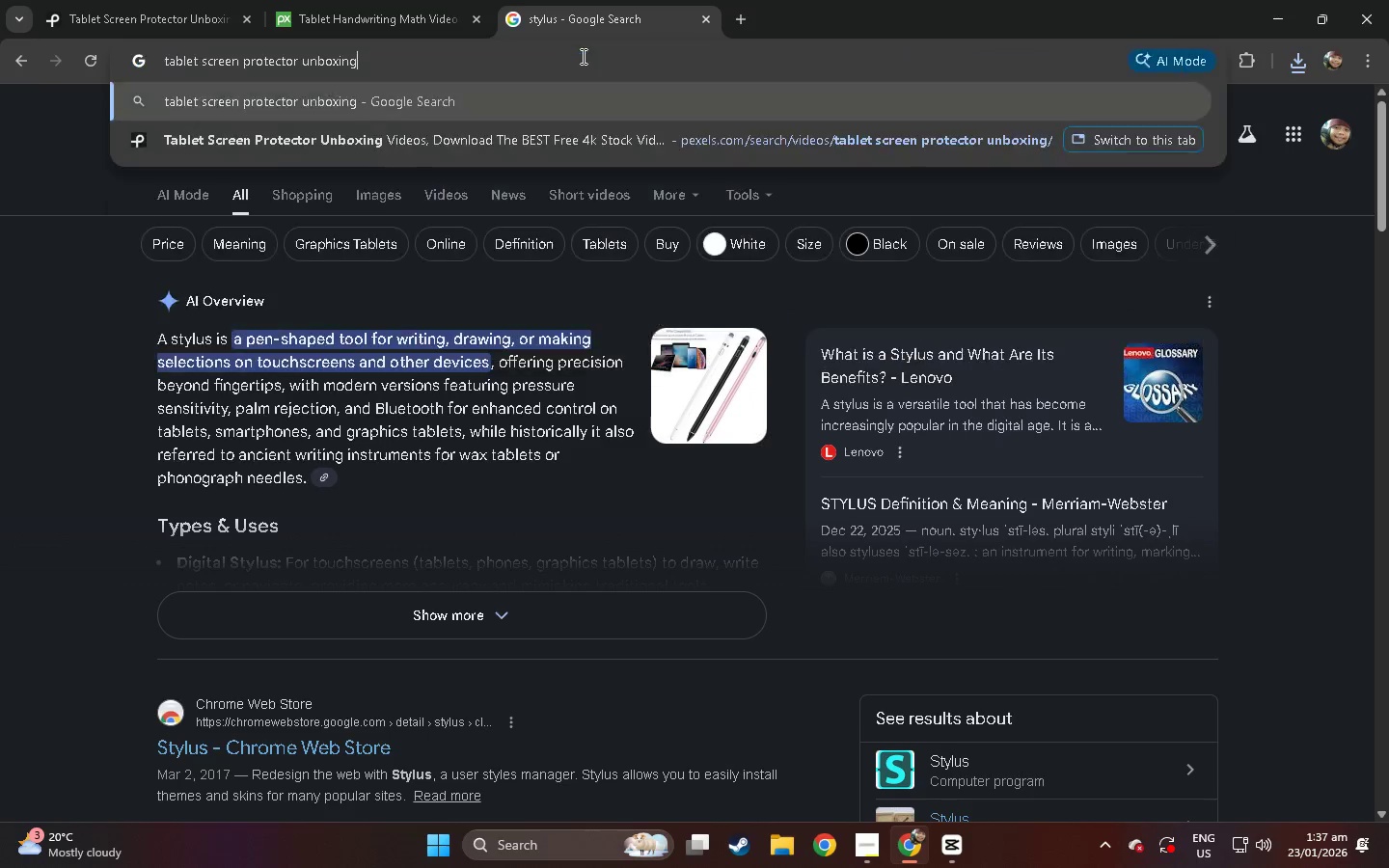 
key(NumpadEnter)
 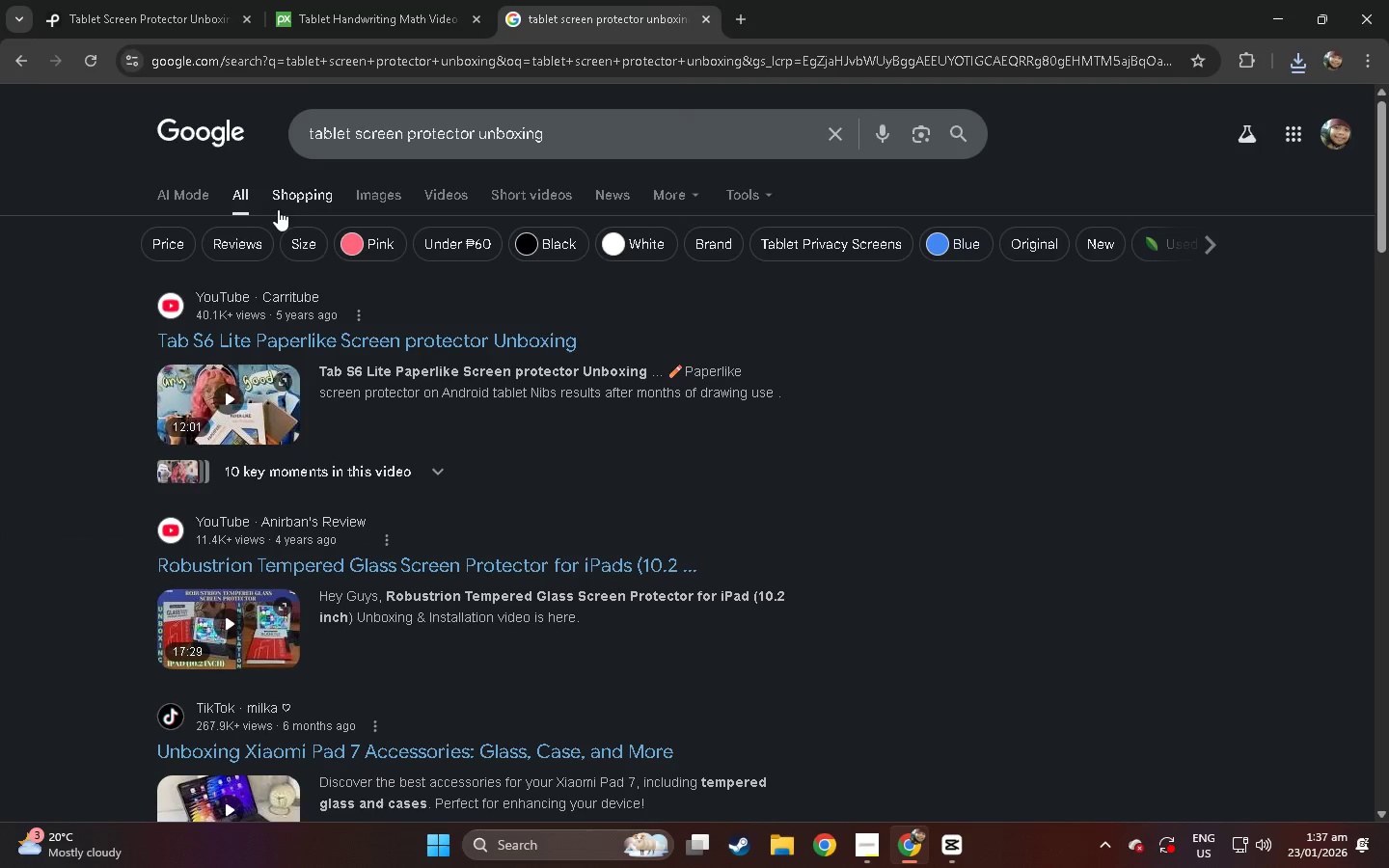 
left_click([422, 199])
 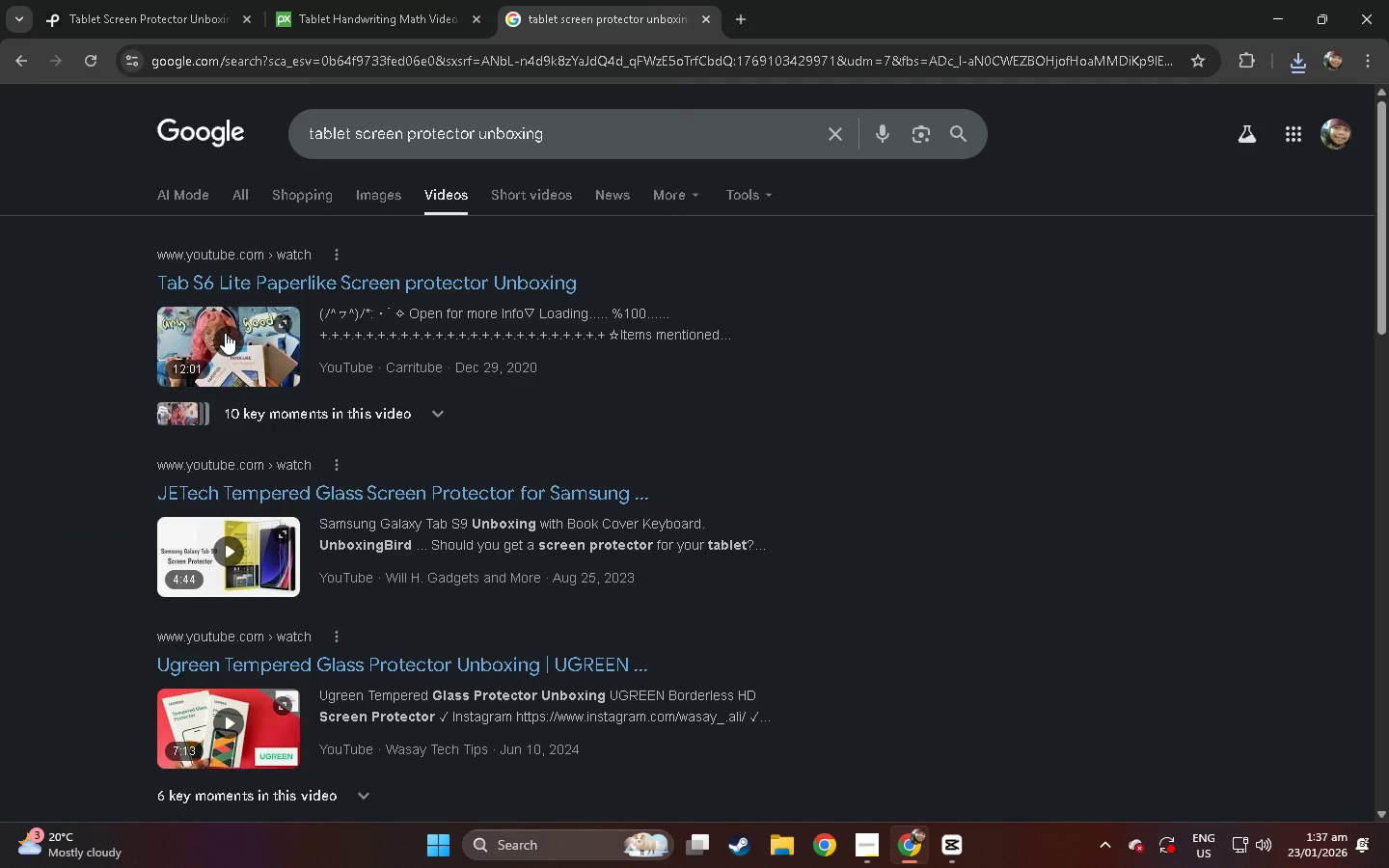 
left_click([225, 333])
 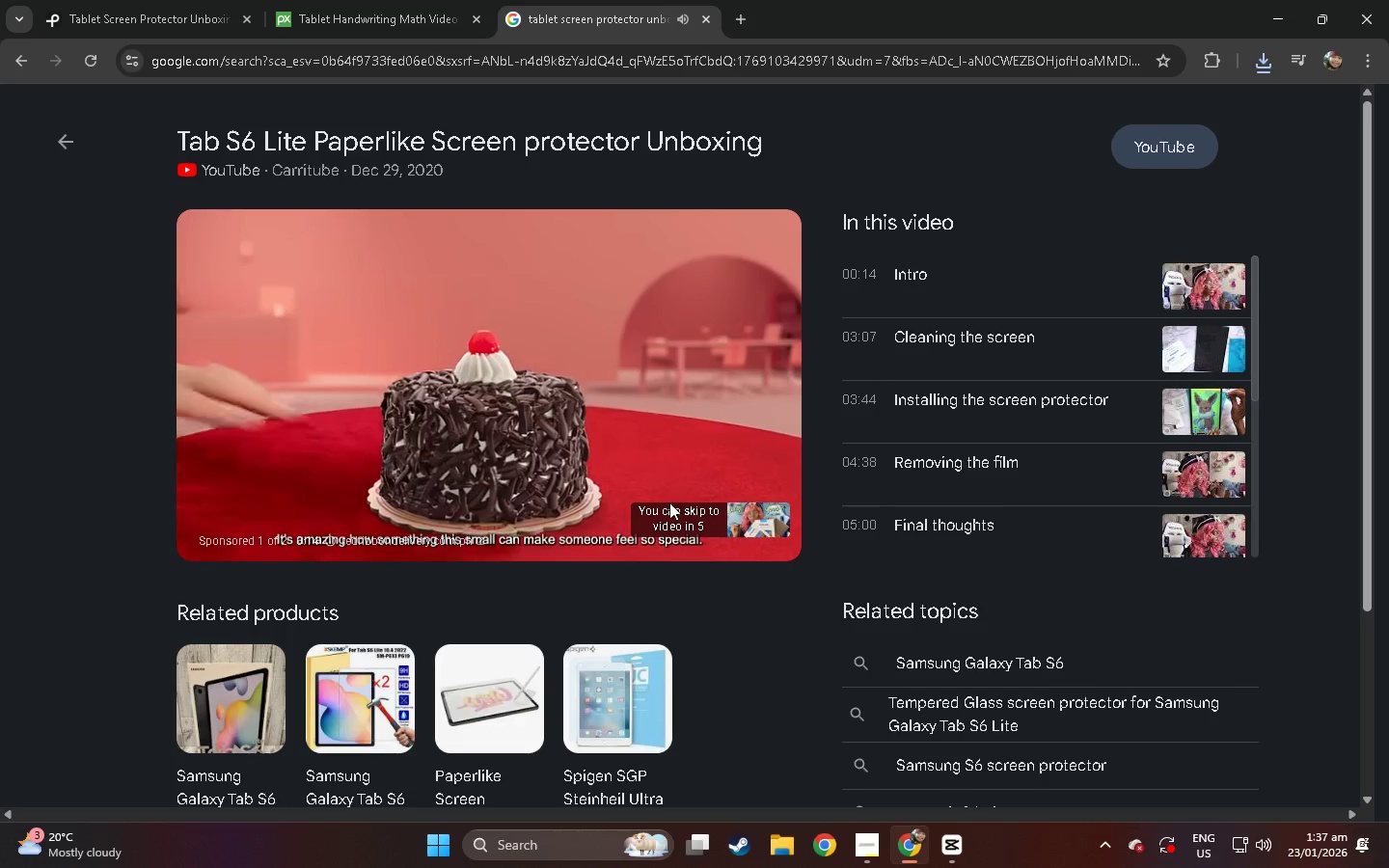 
left_click([1253, 850])
 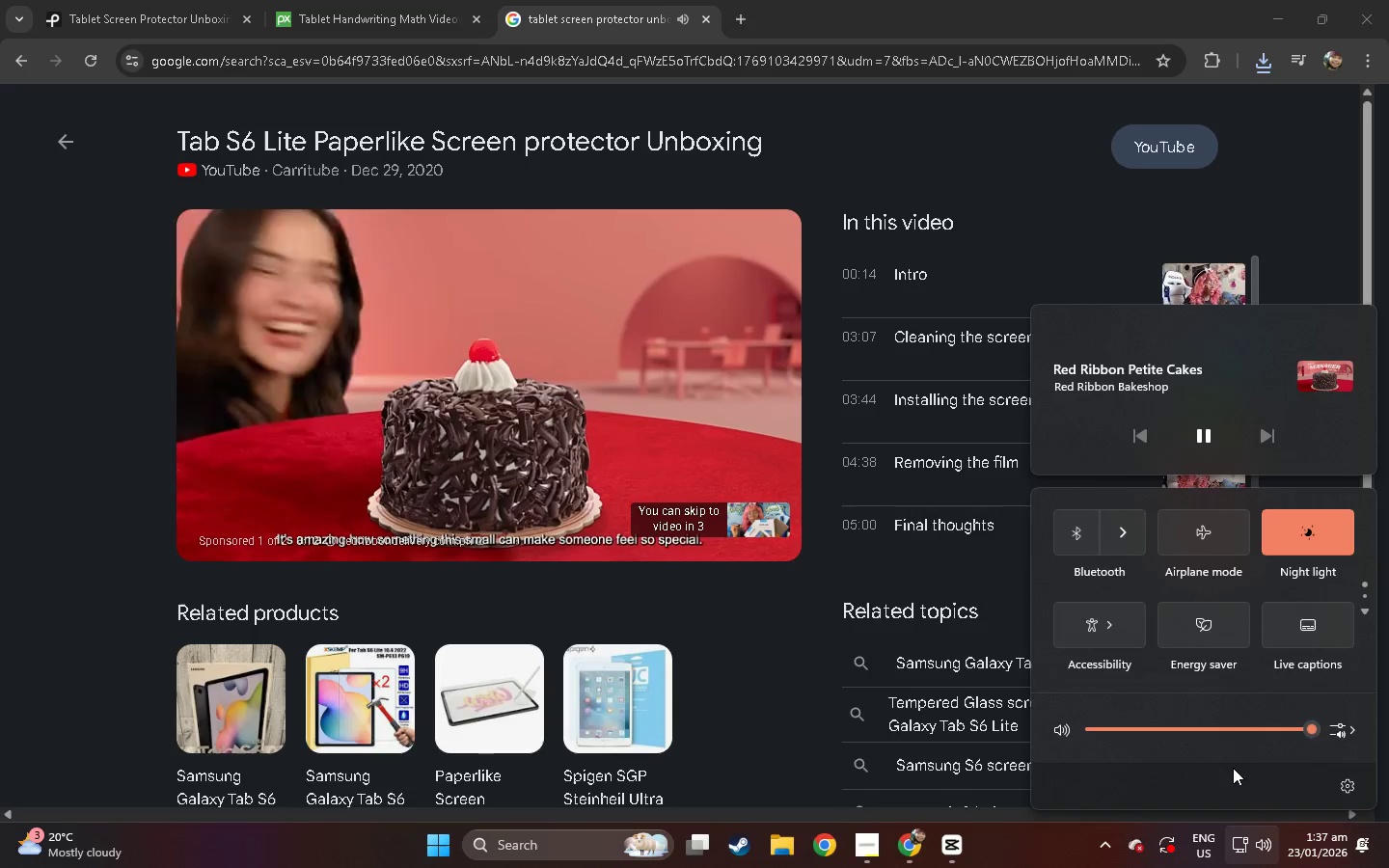 
left_click([1199, 734])
 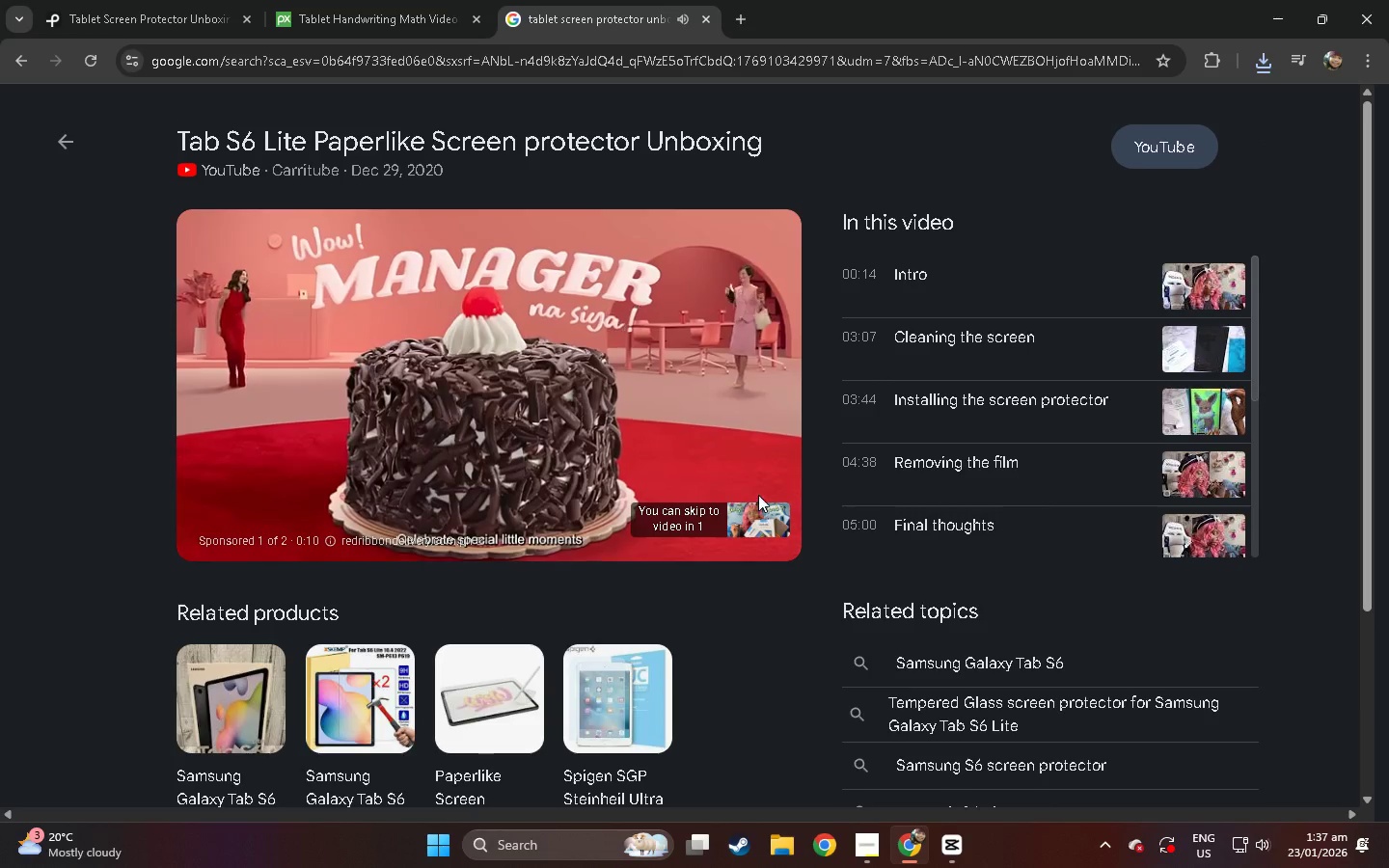 
left_click([743, 513])
 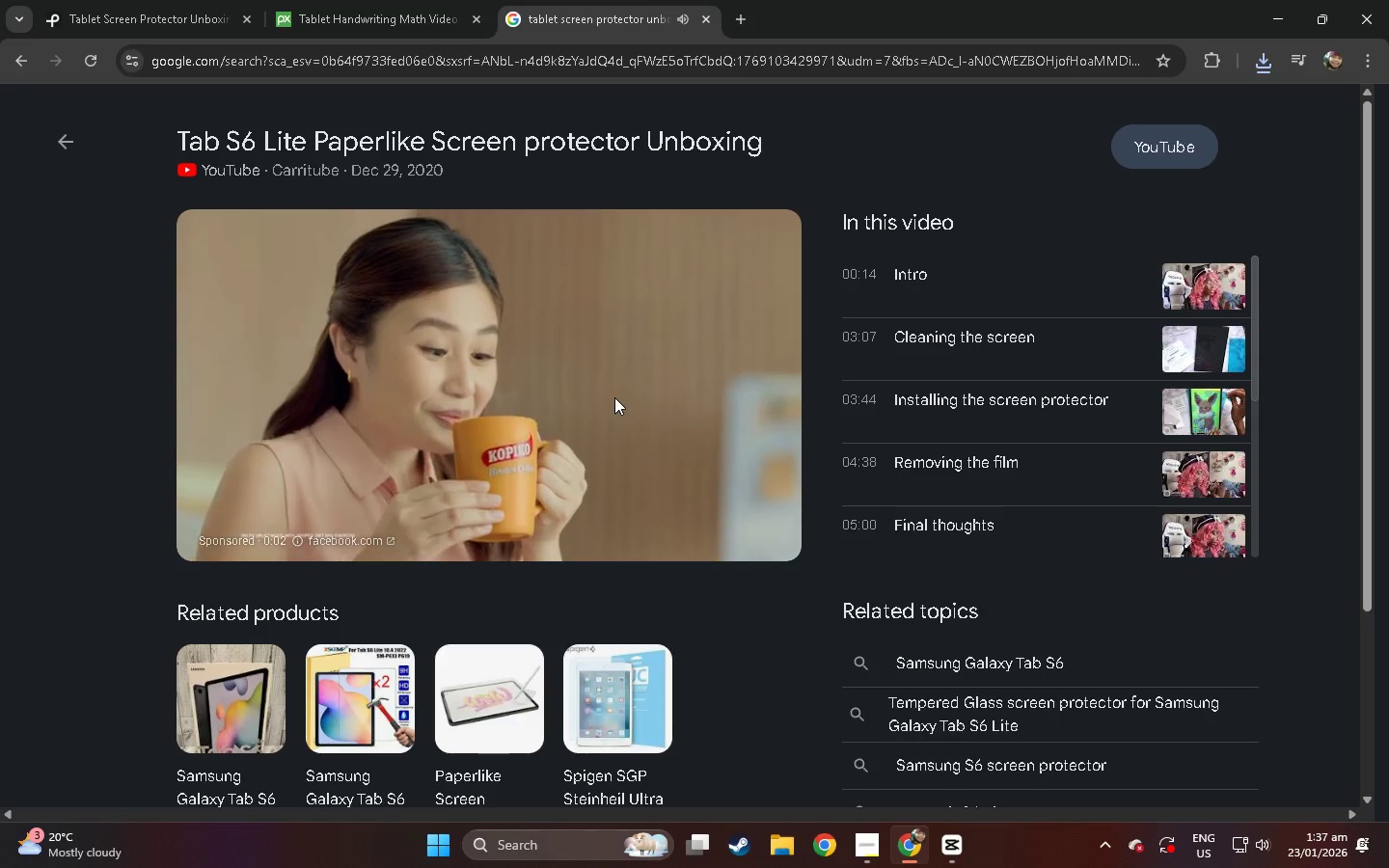 
wait(13.36)
 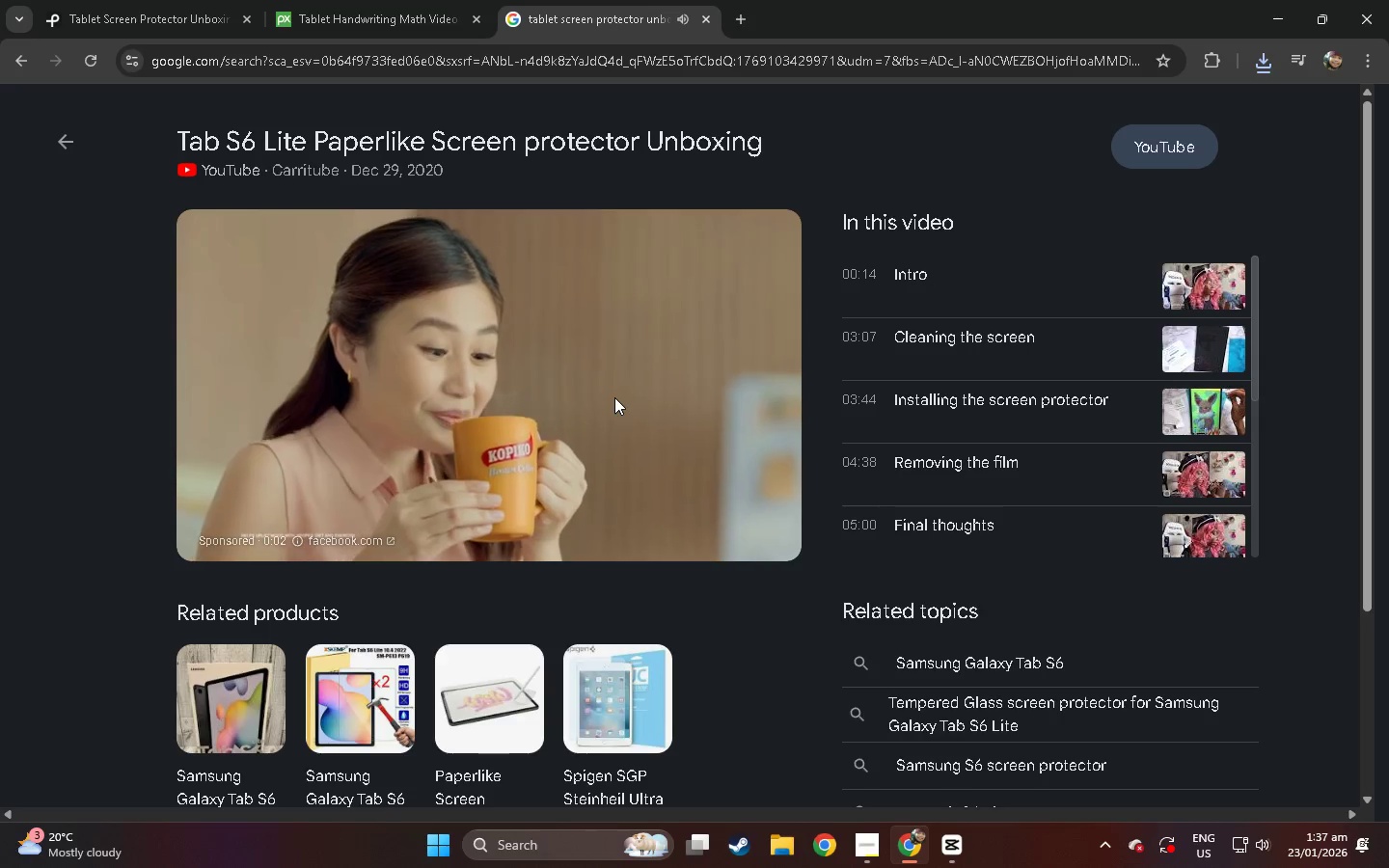 
left_click([391, 521])
 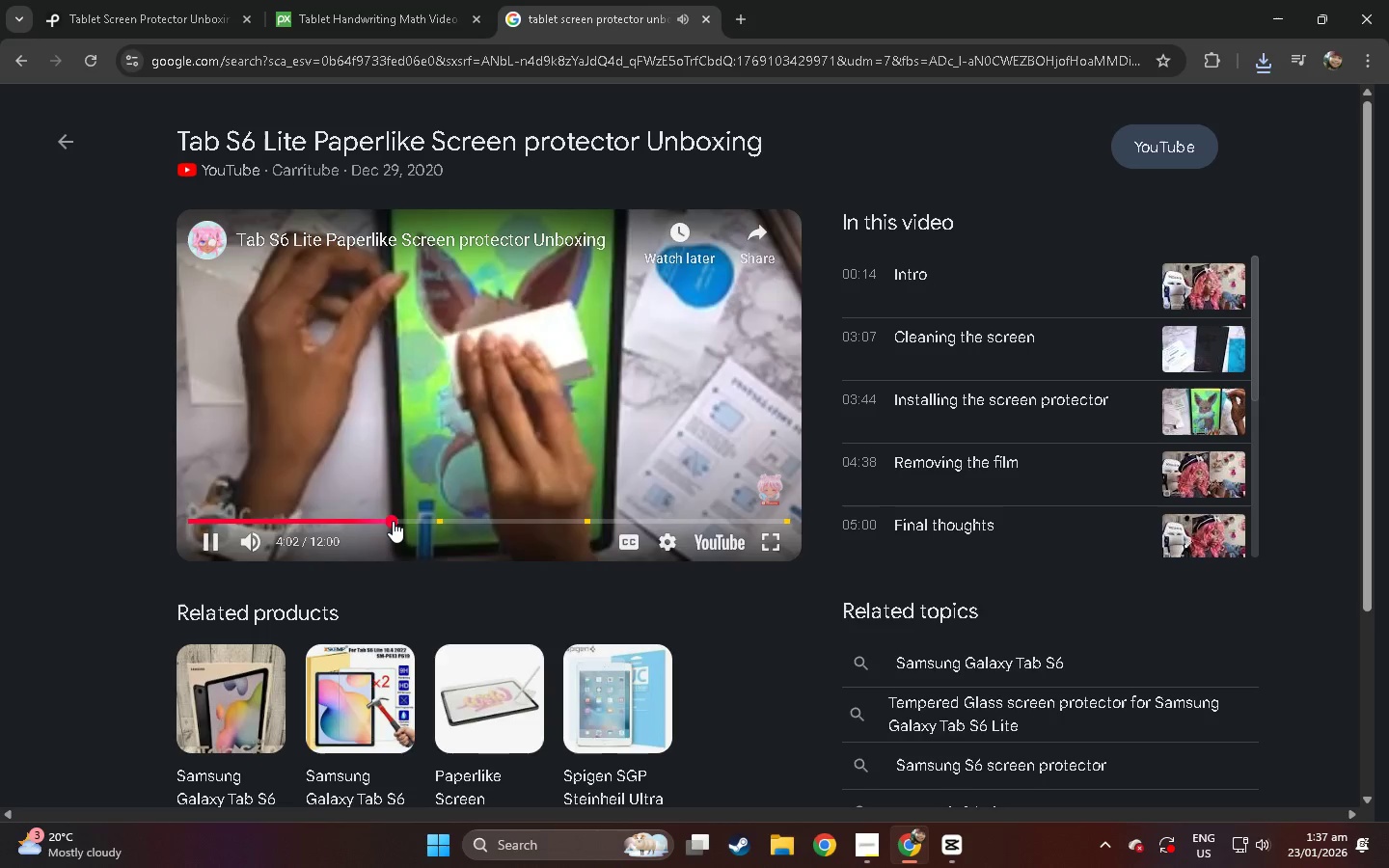 
mouse_move([380, 521])
 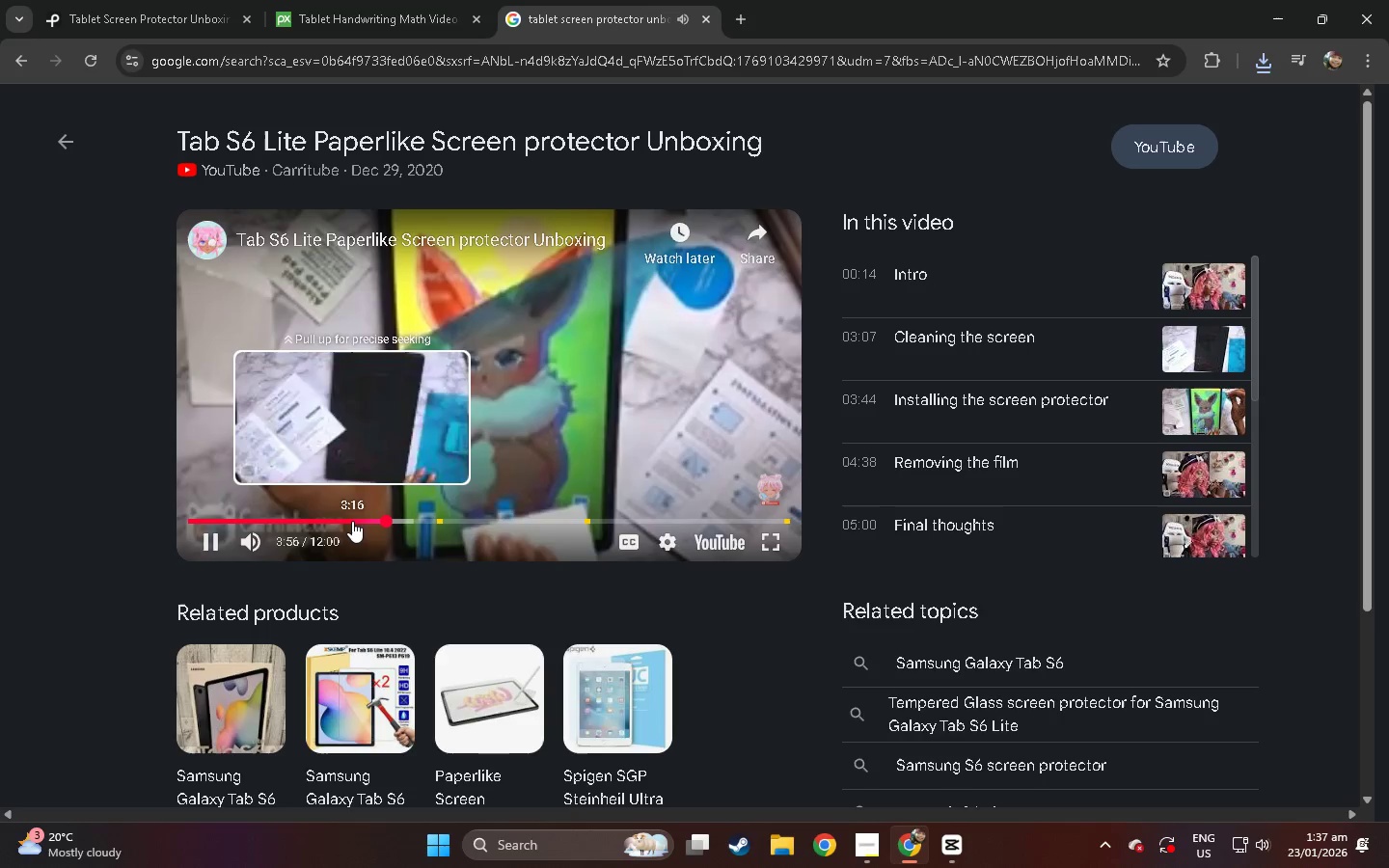 
left_click([346, 520])
 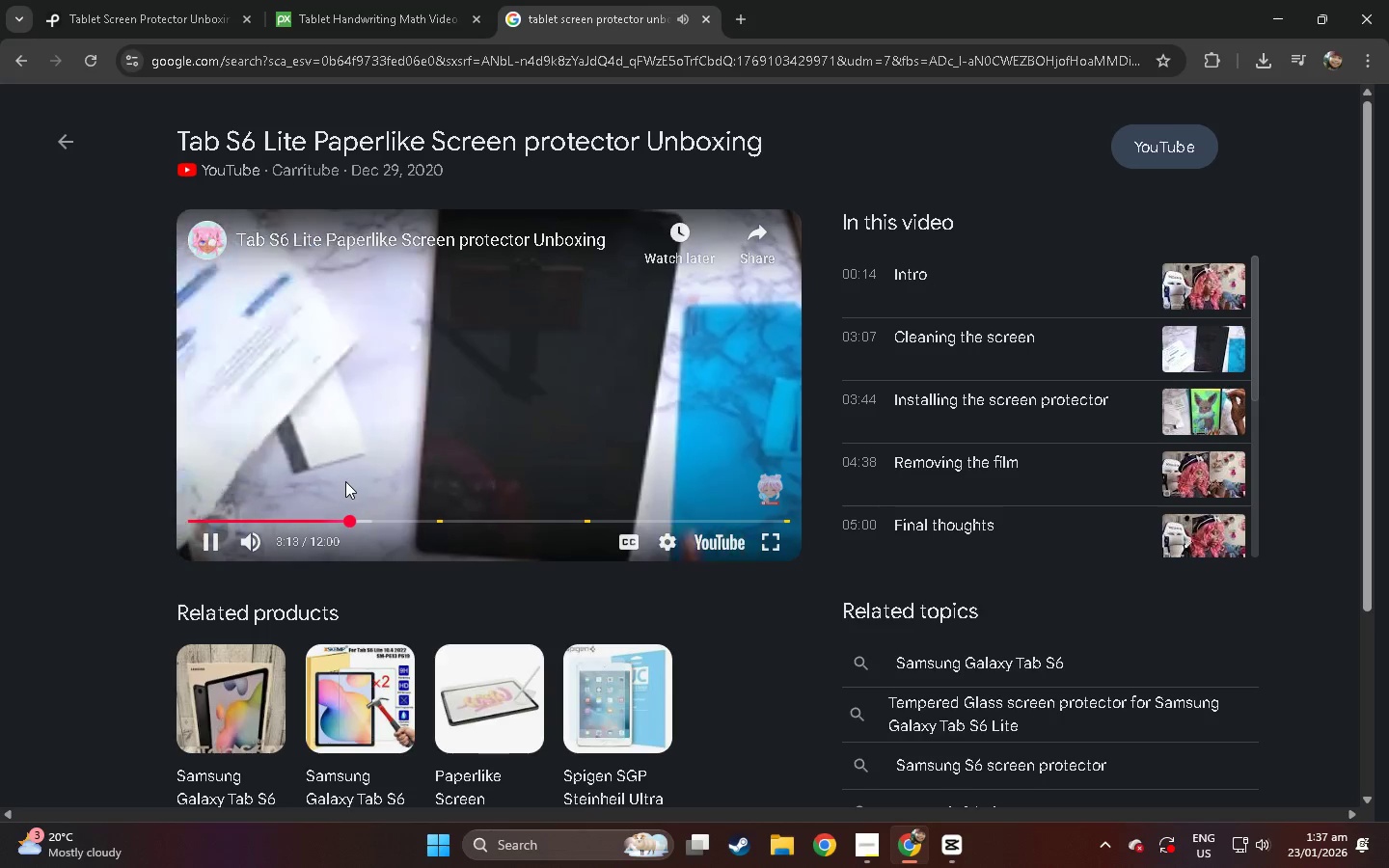 
wait(5.66)
 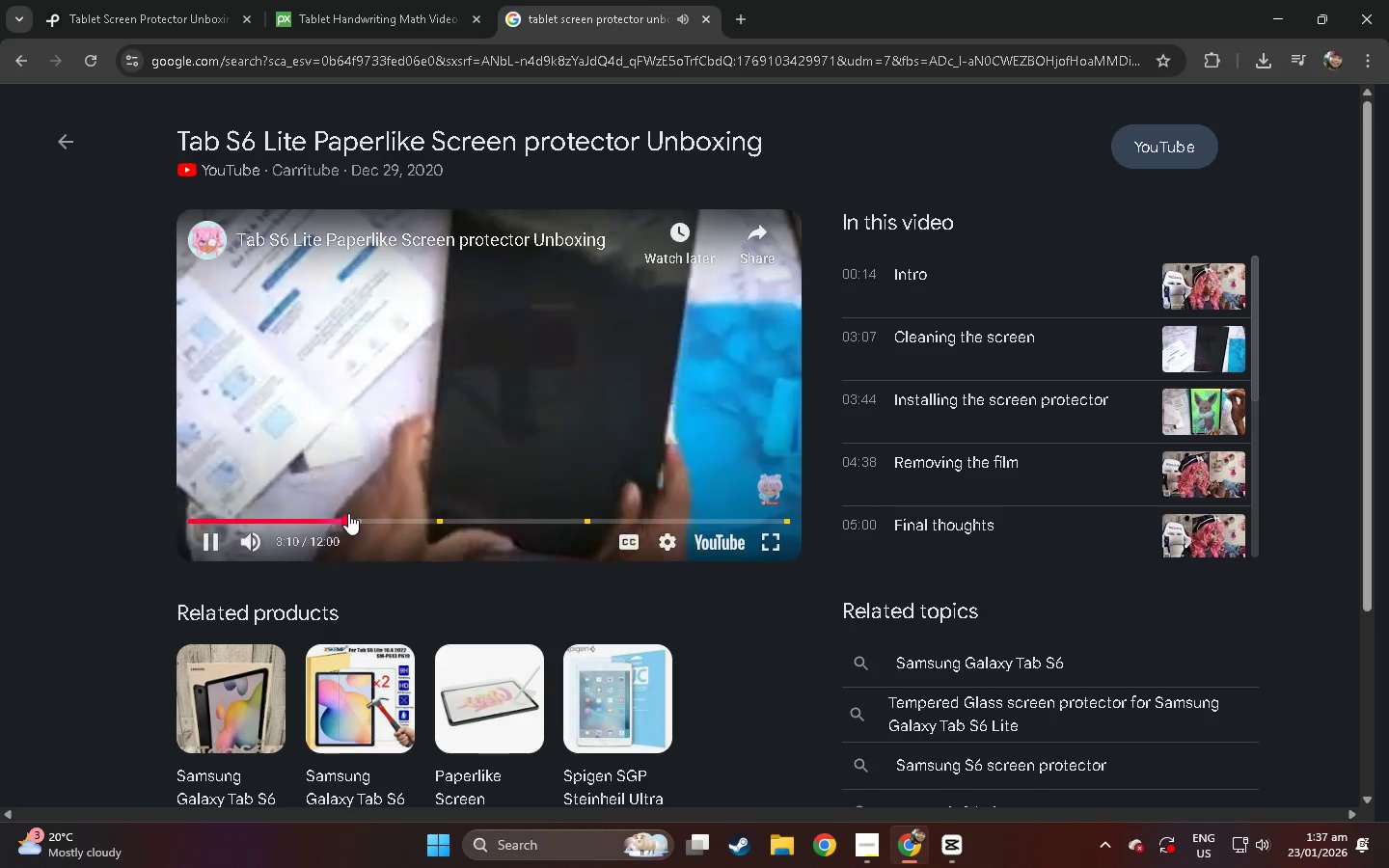 
left_click([359, 521])
 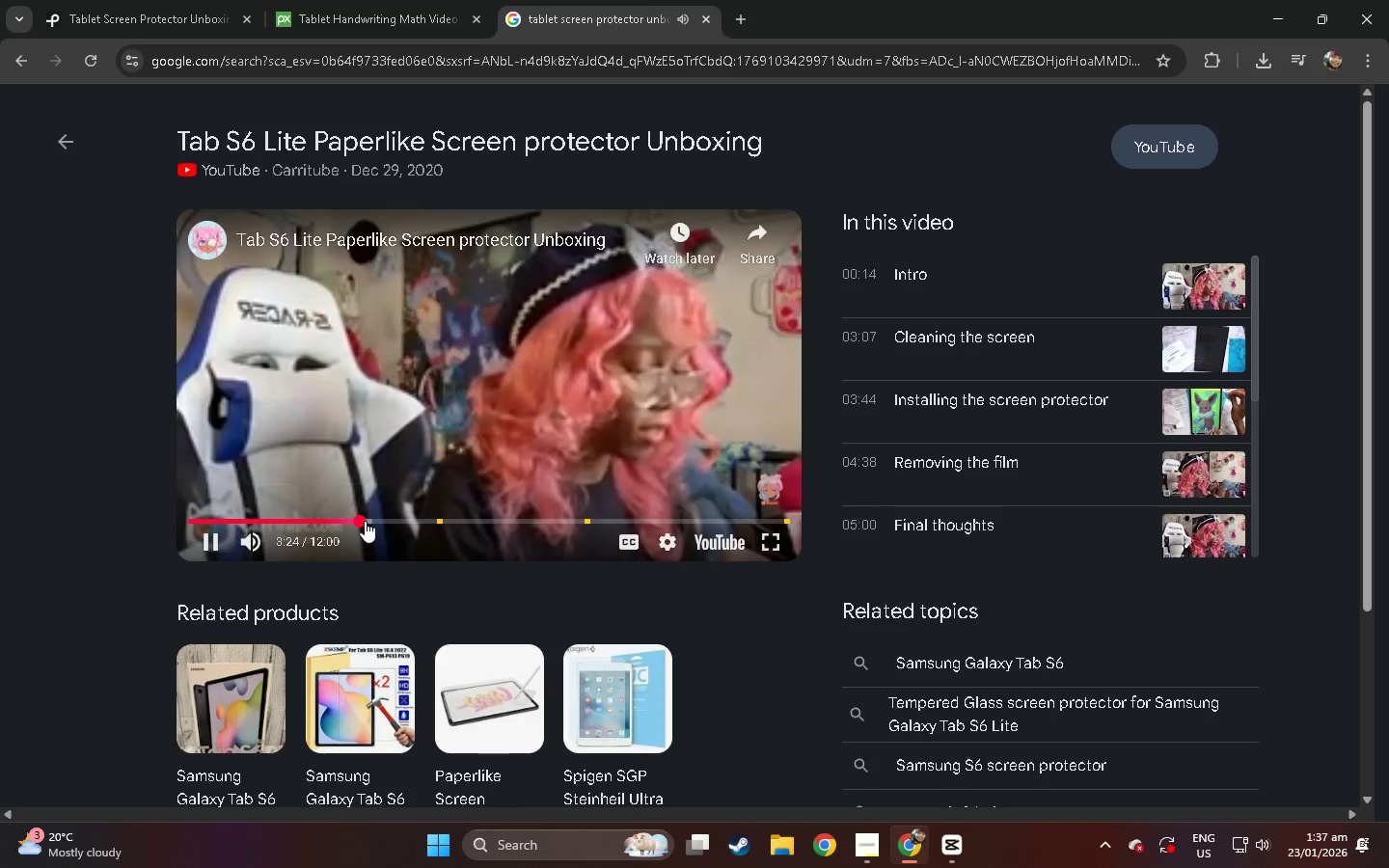 
left_click([368, 521])
 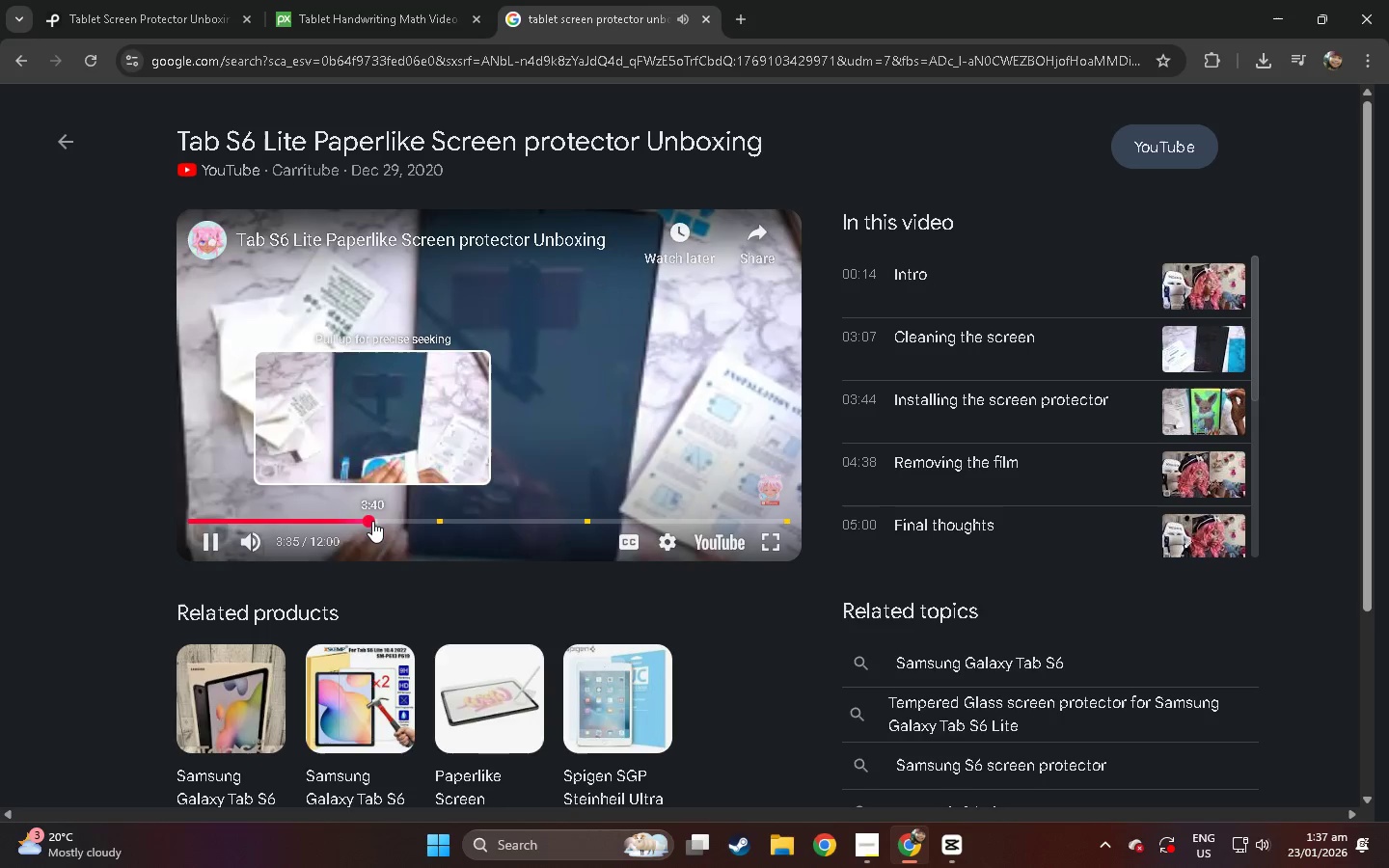 
left_click([363, 521])
 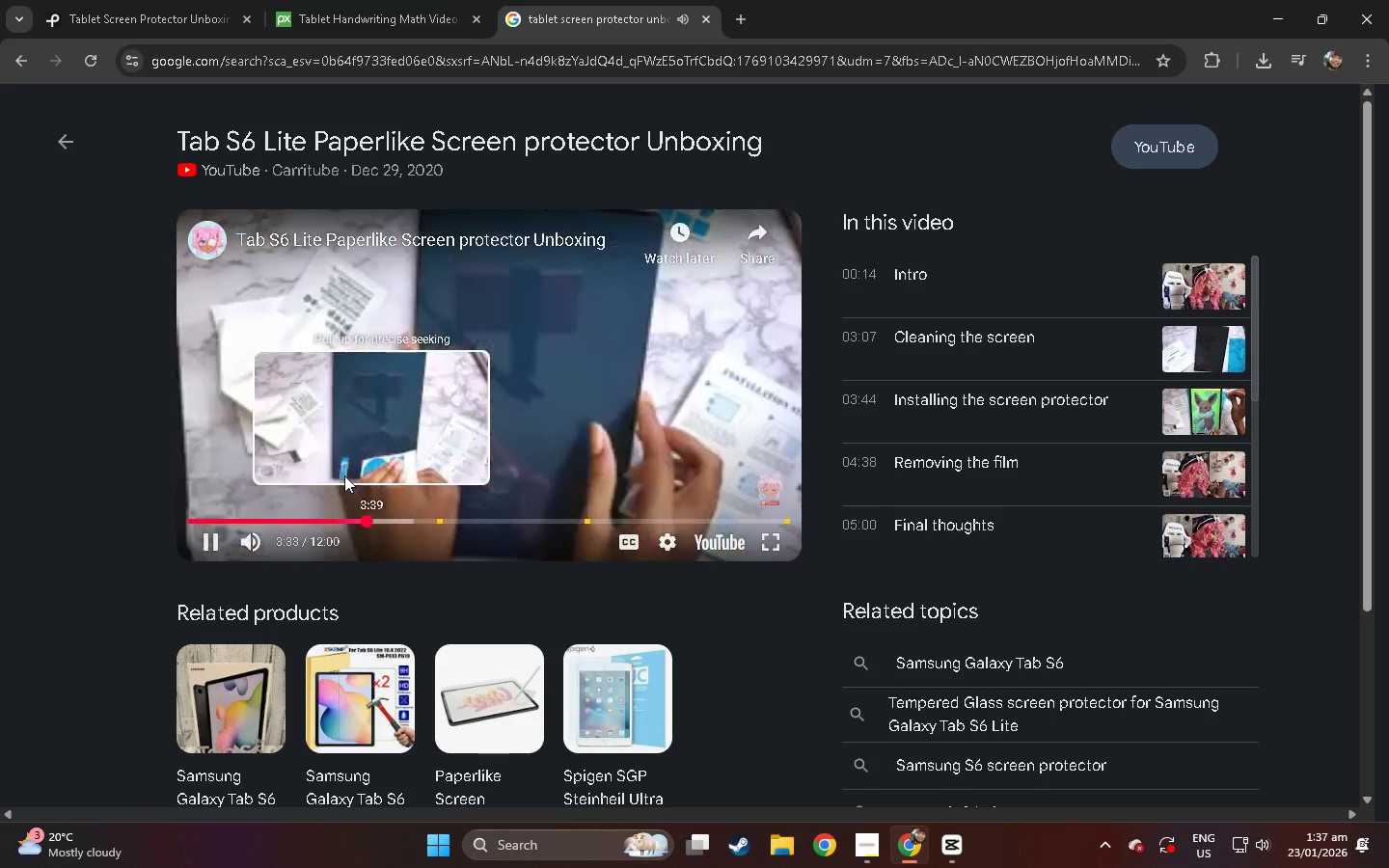 
wait(5.95)
 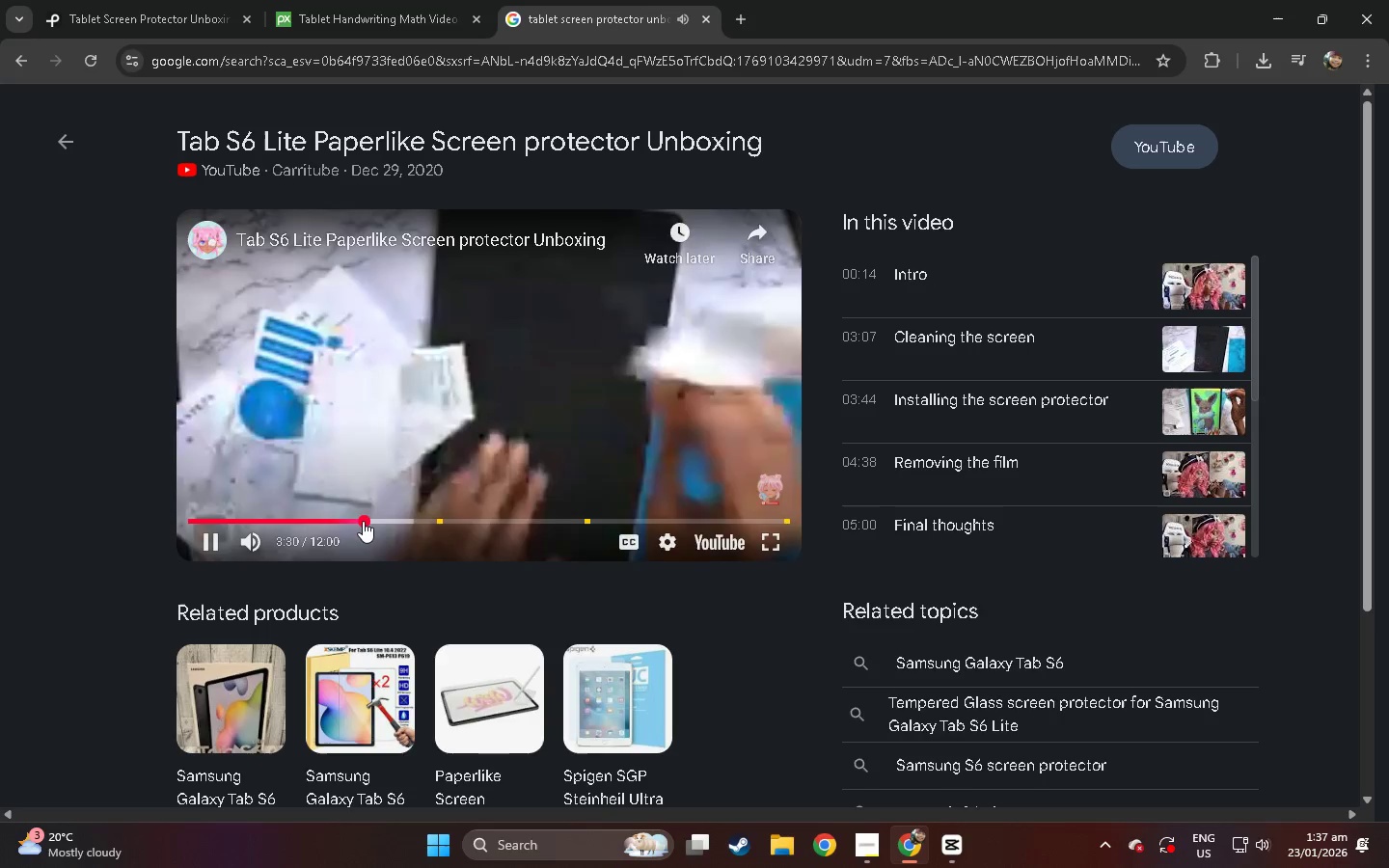 
left_click([24, 57])
 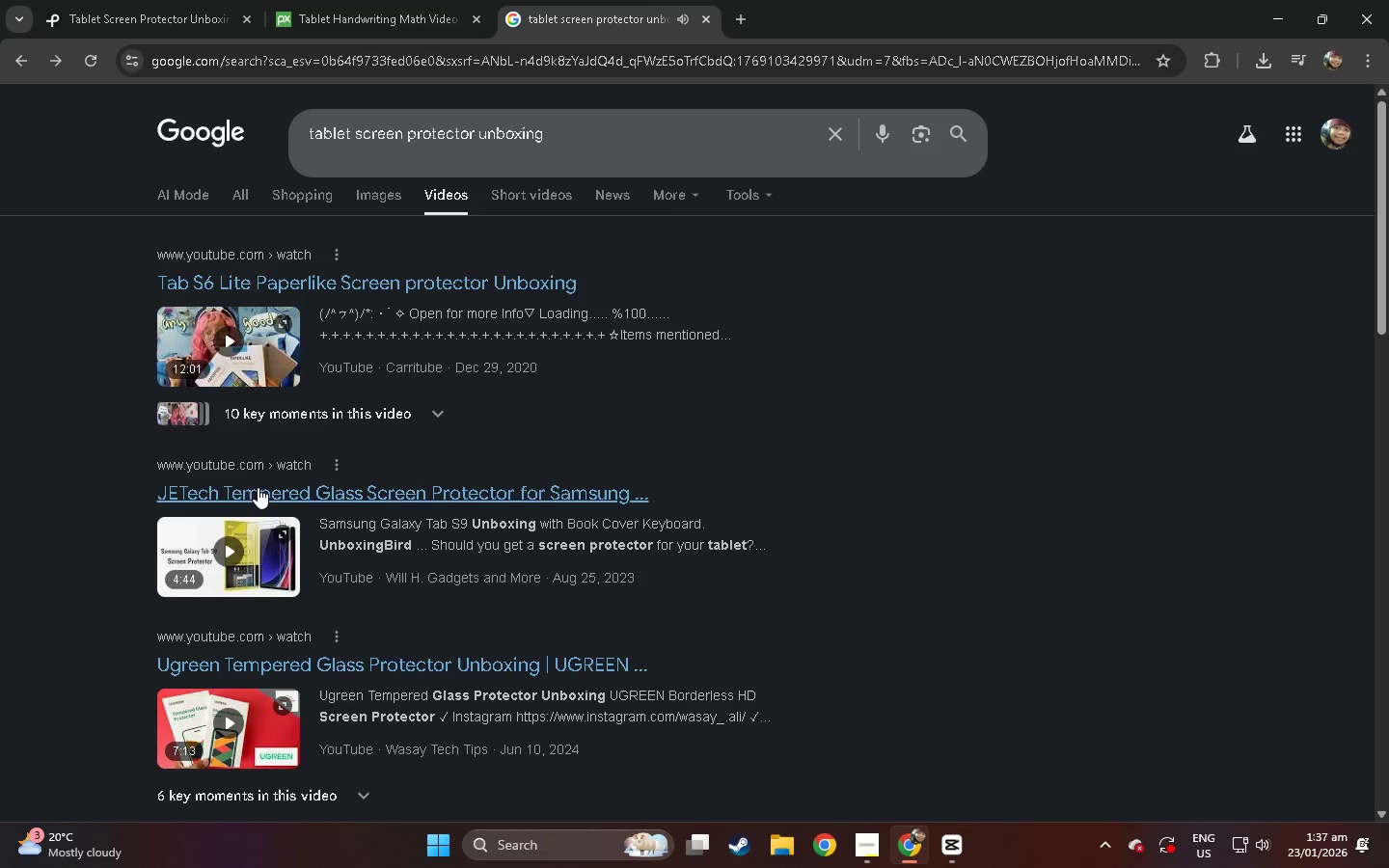 
scroll: coordinate [224, 516], scroll_direction: down, amount: 2.0
 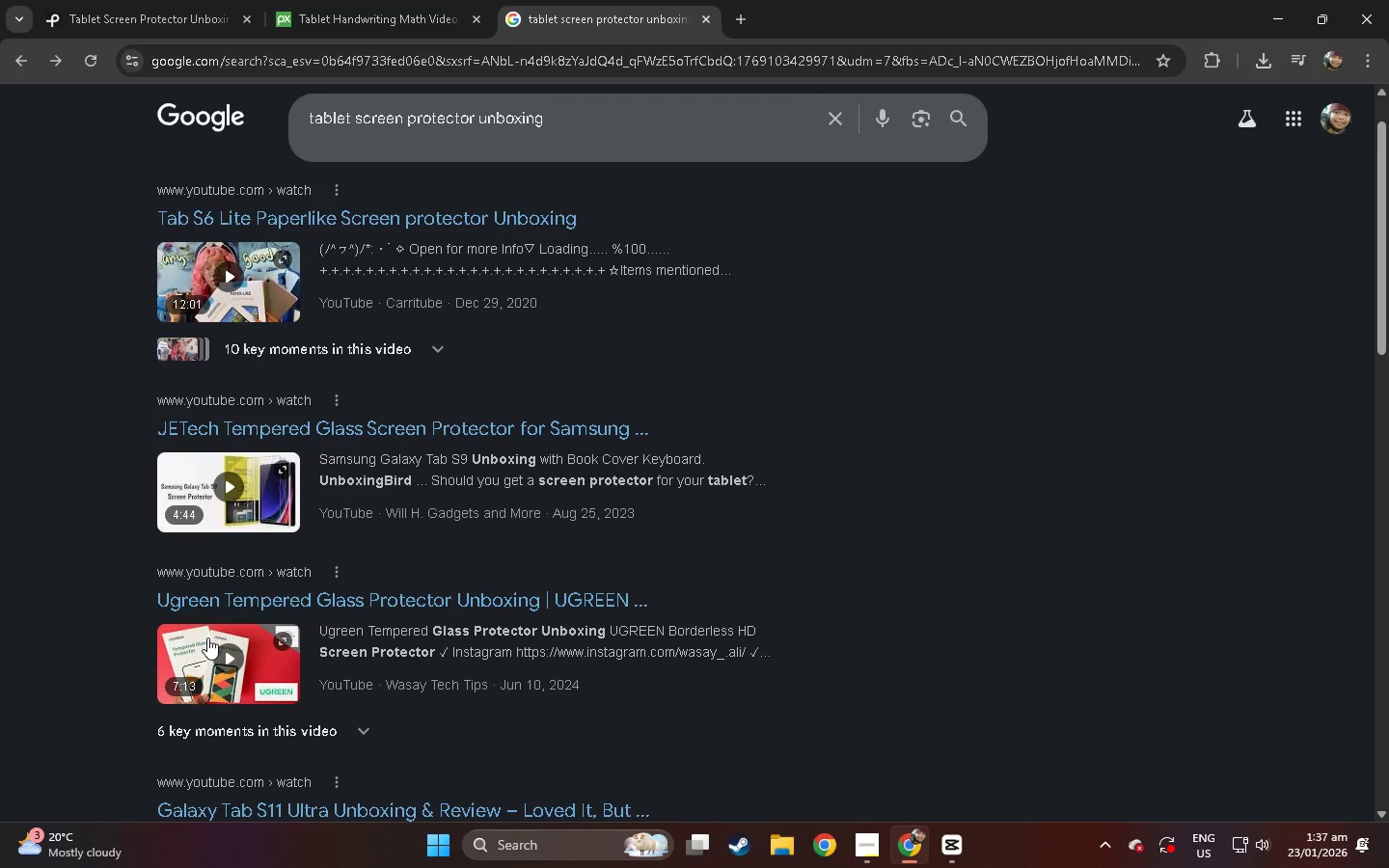 
left_click([214, 660])
 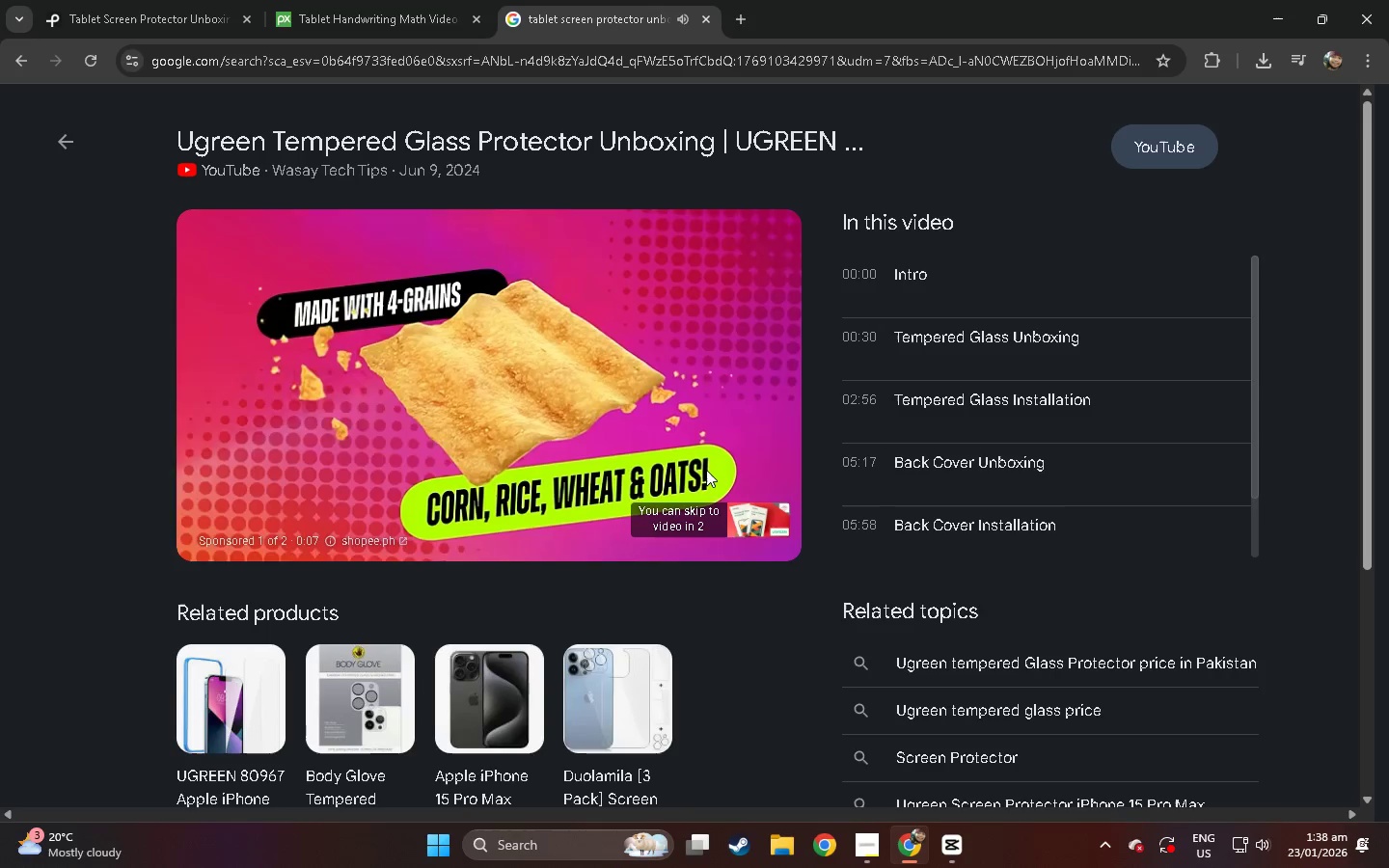 
wait(5.53)
 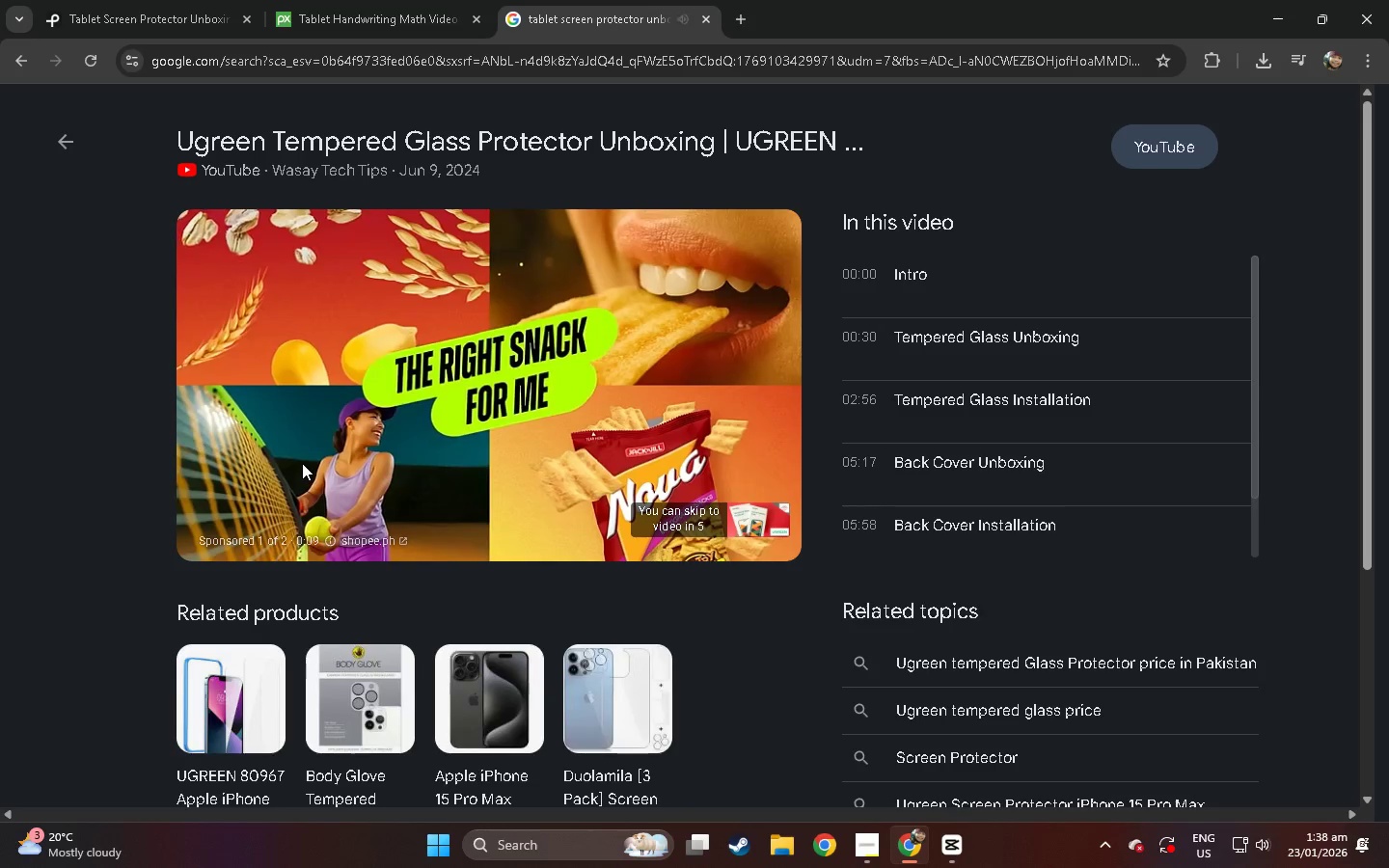 
mouse_move([692, 514])
 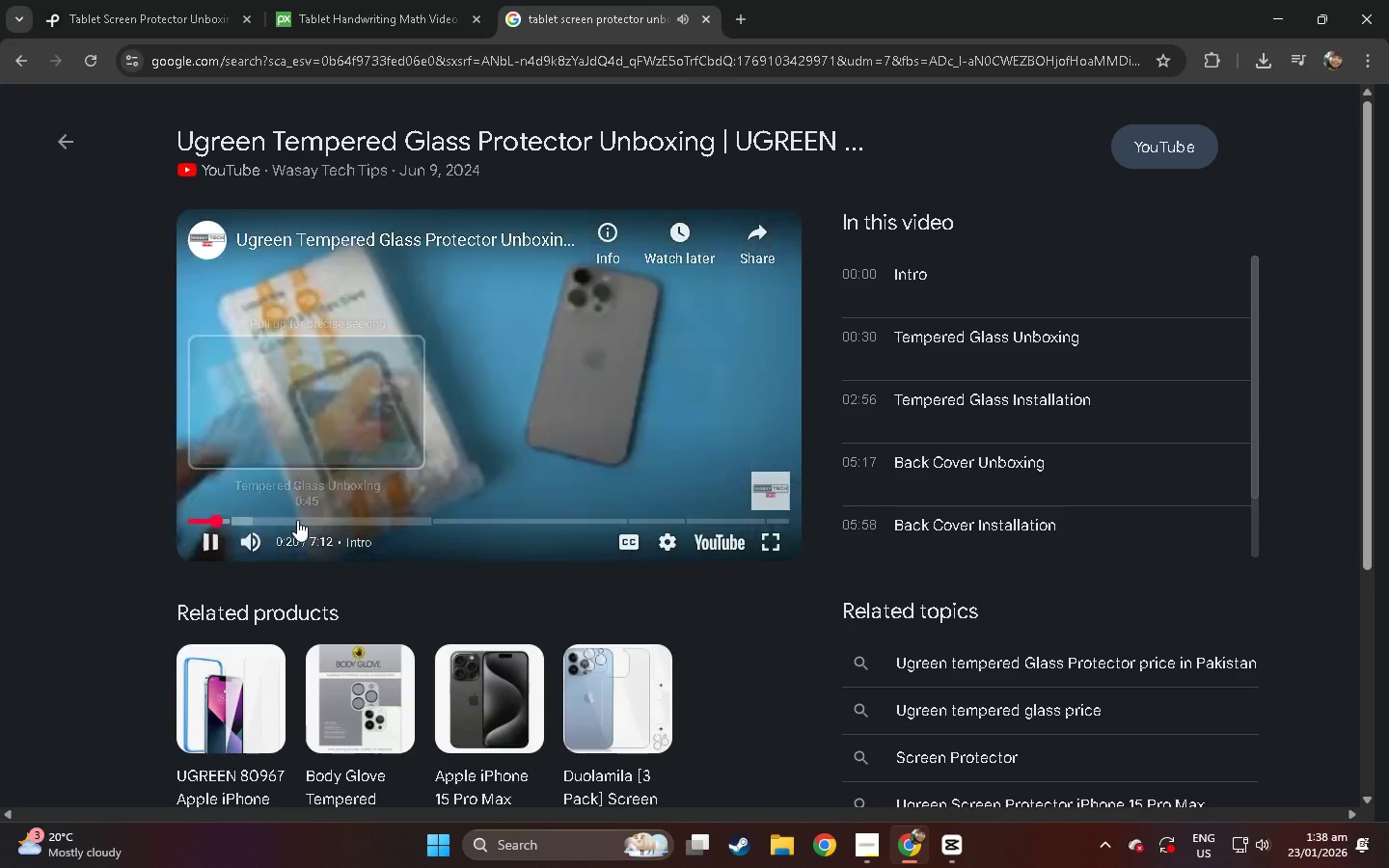 
left_click([305, 520])
 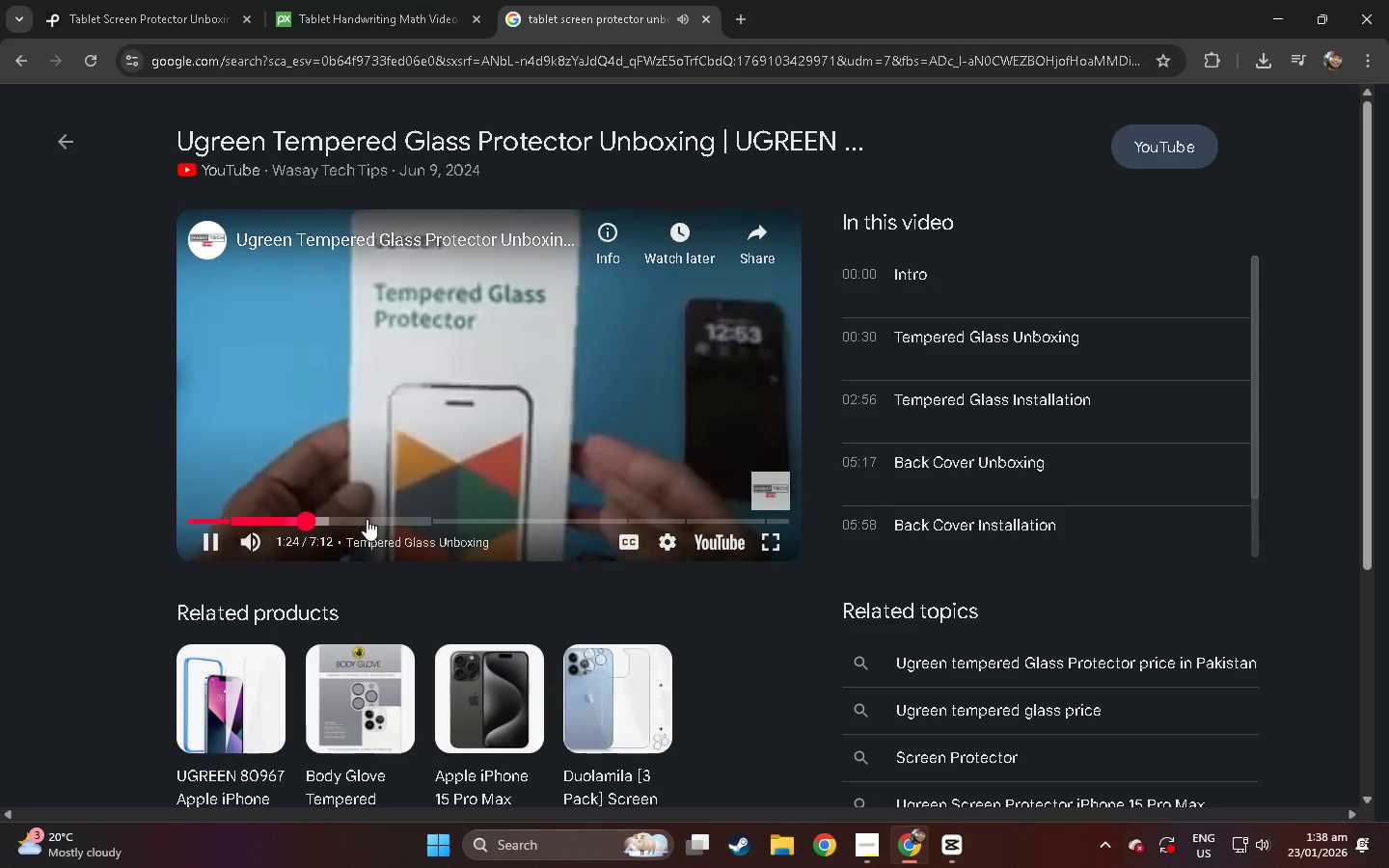 
left_click([382, 519])
 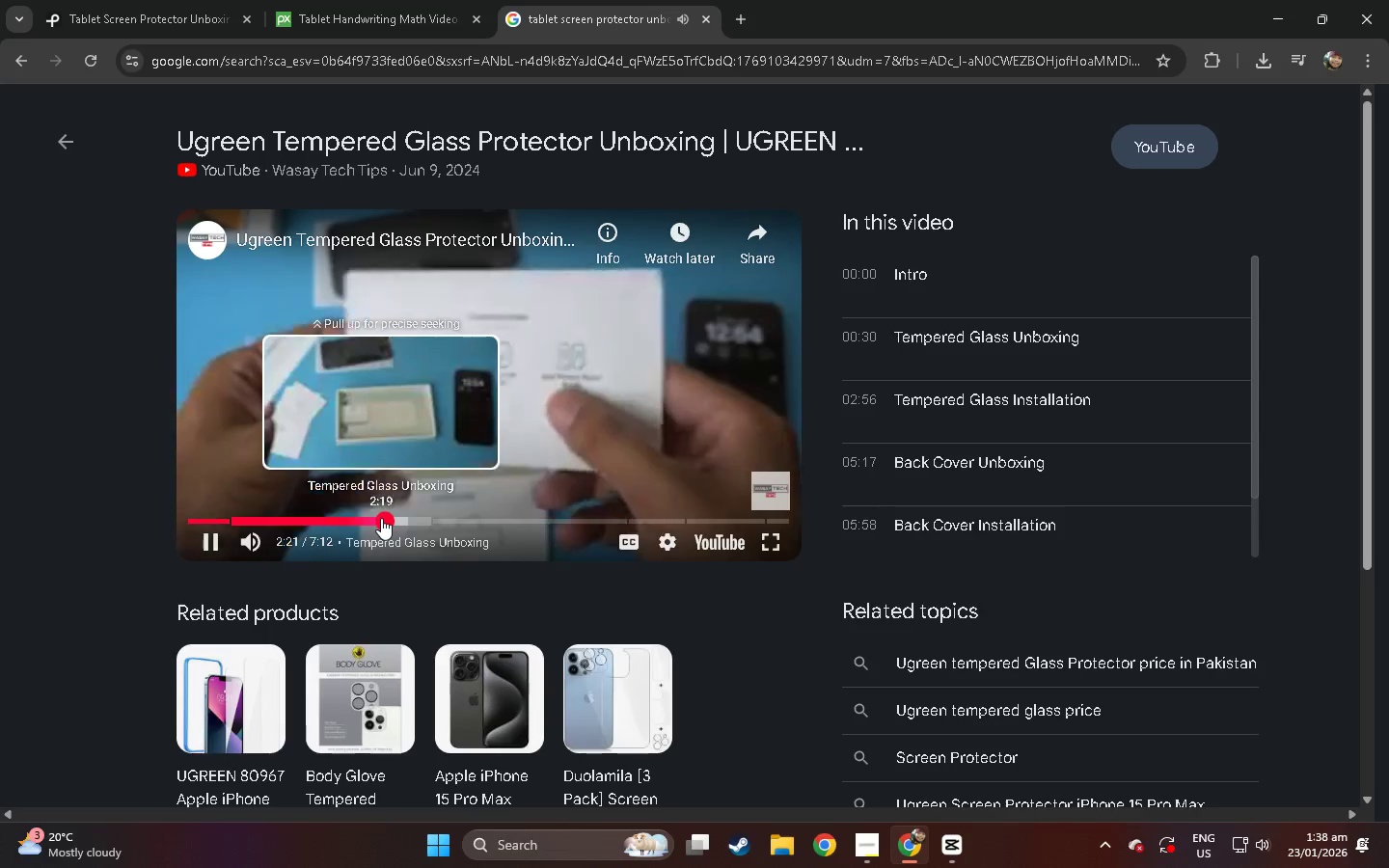 
left_click([370, 516])
 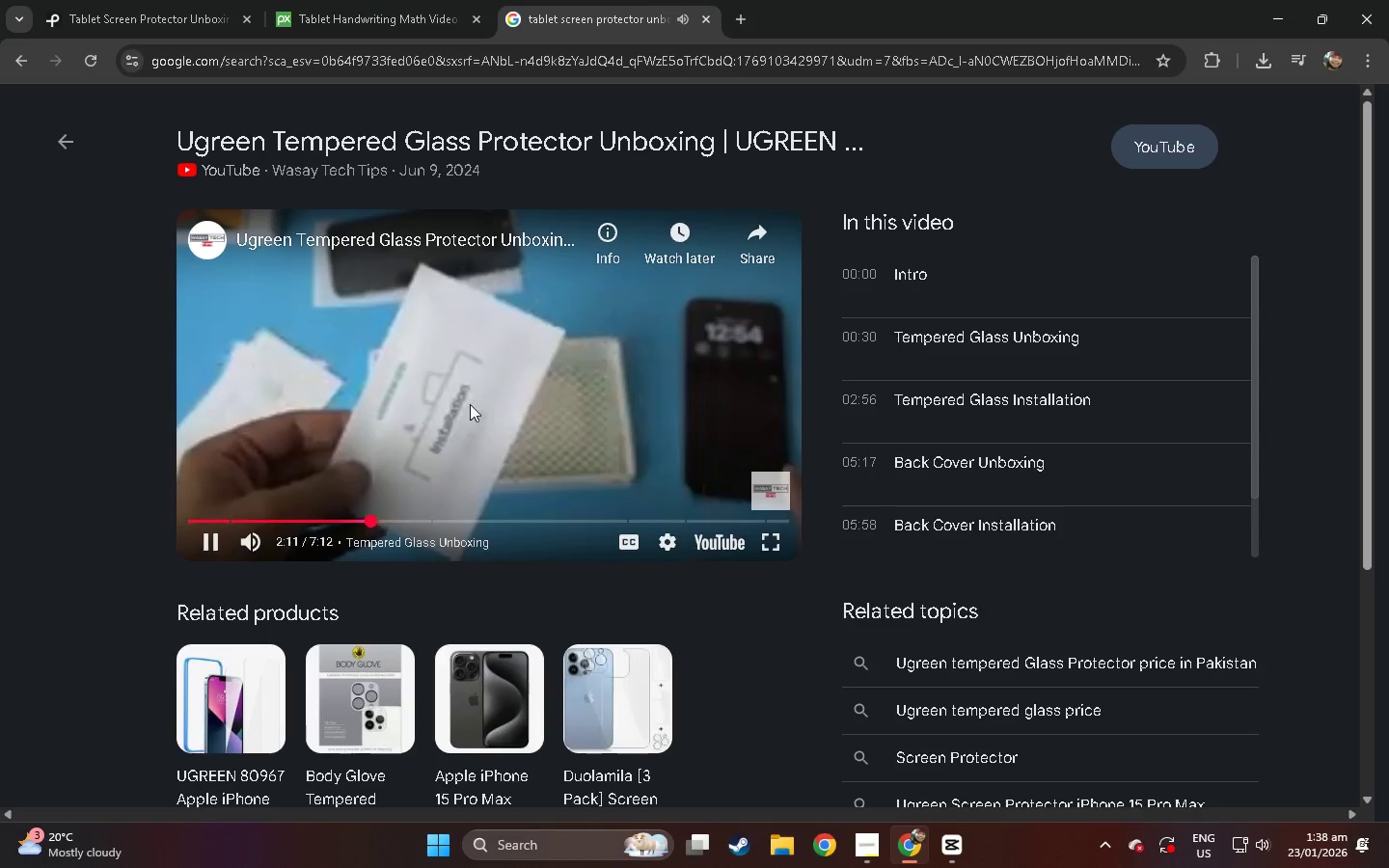 
double_click([470, 403])
 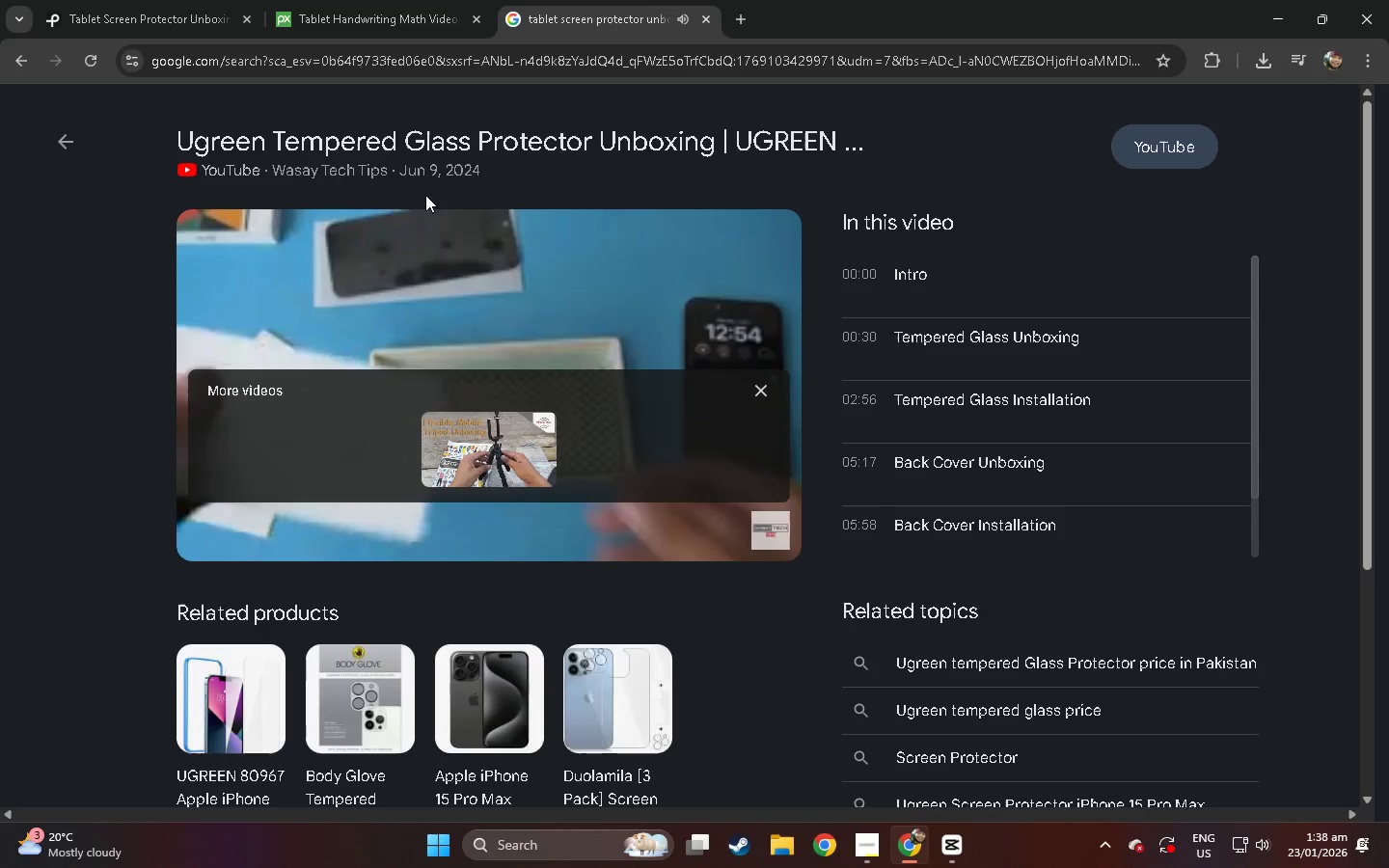 
left_click([431, 136])
 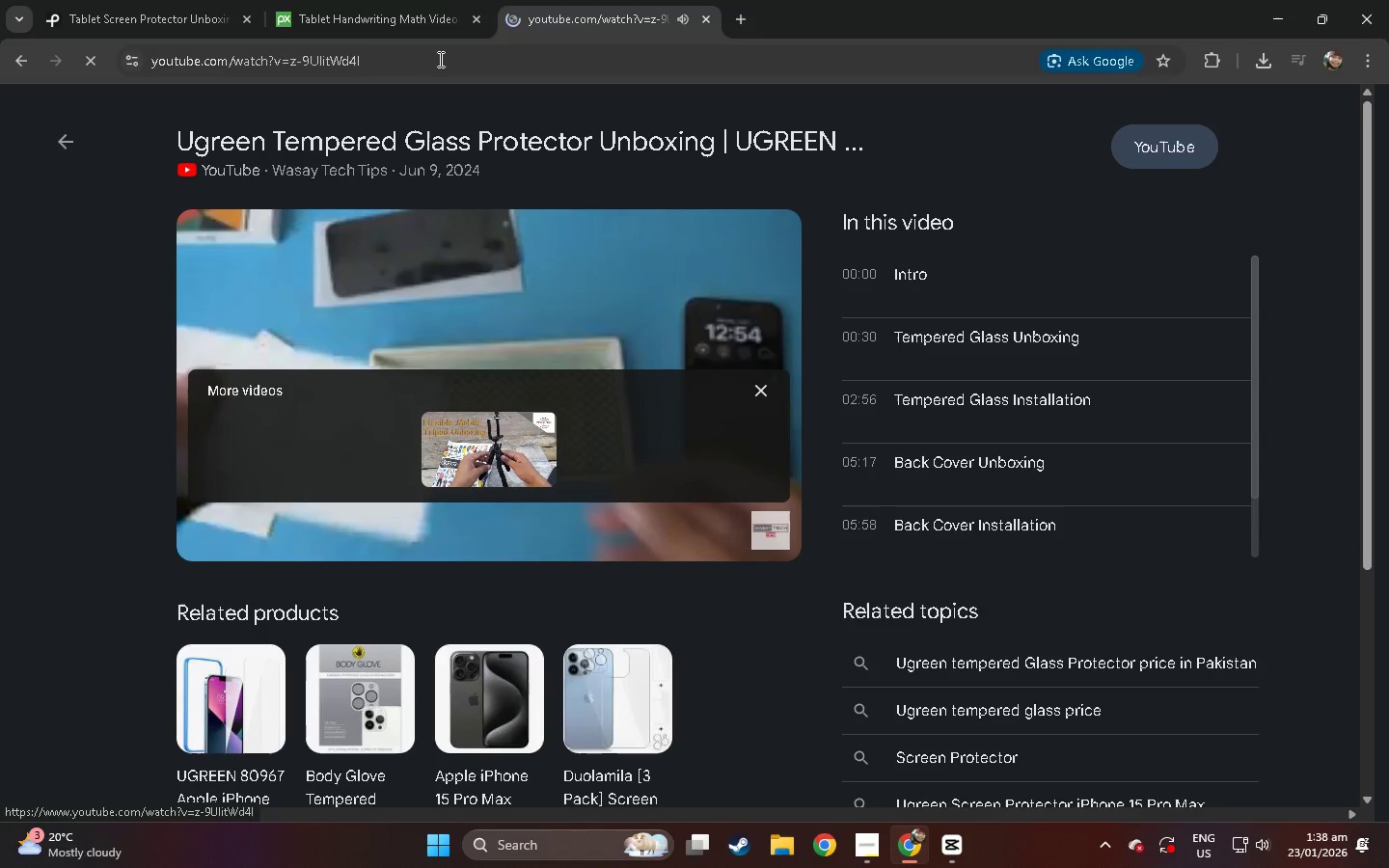 
left_click([448, 61])
 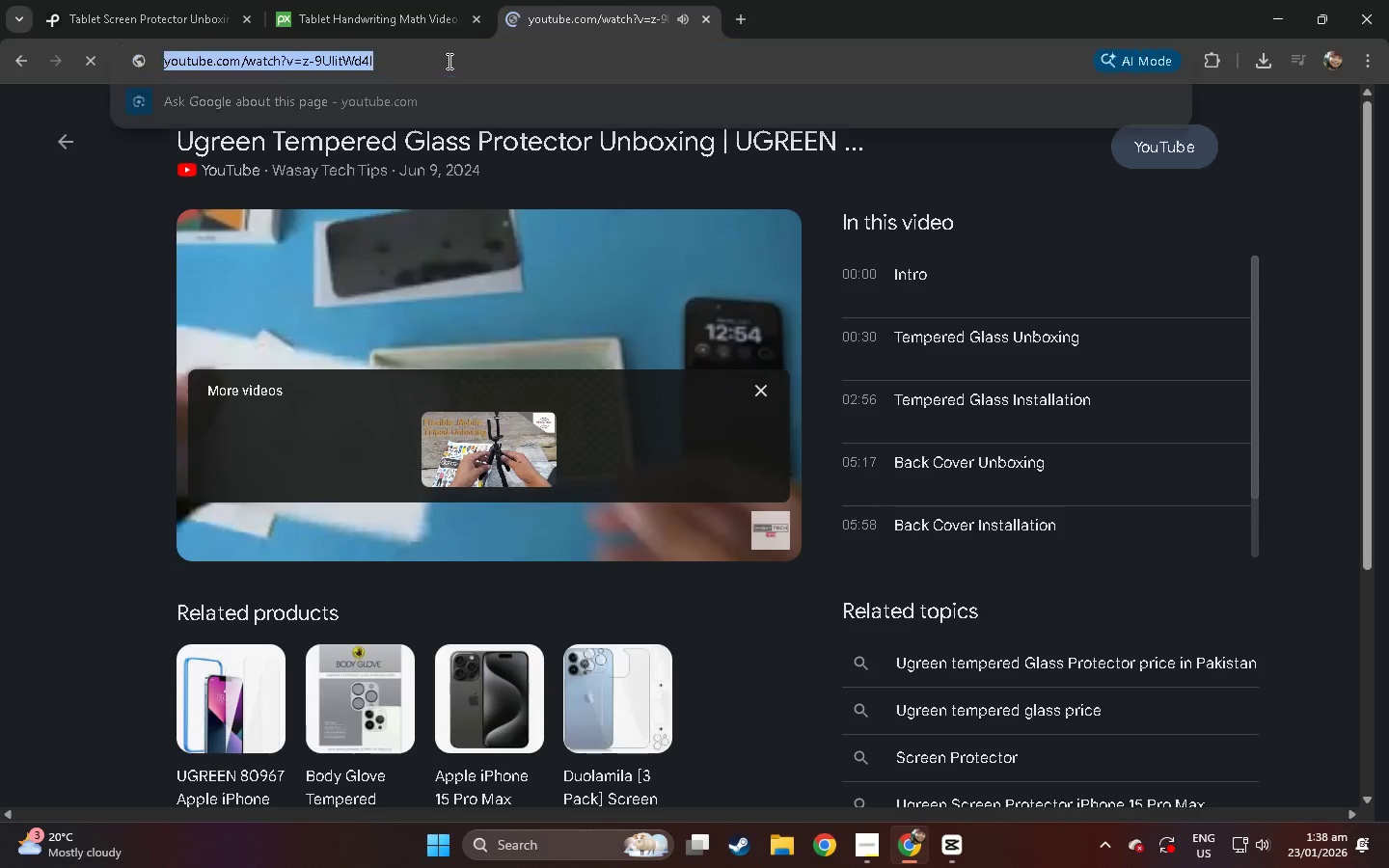 
key(Control+ControlLeft)
 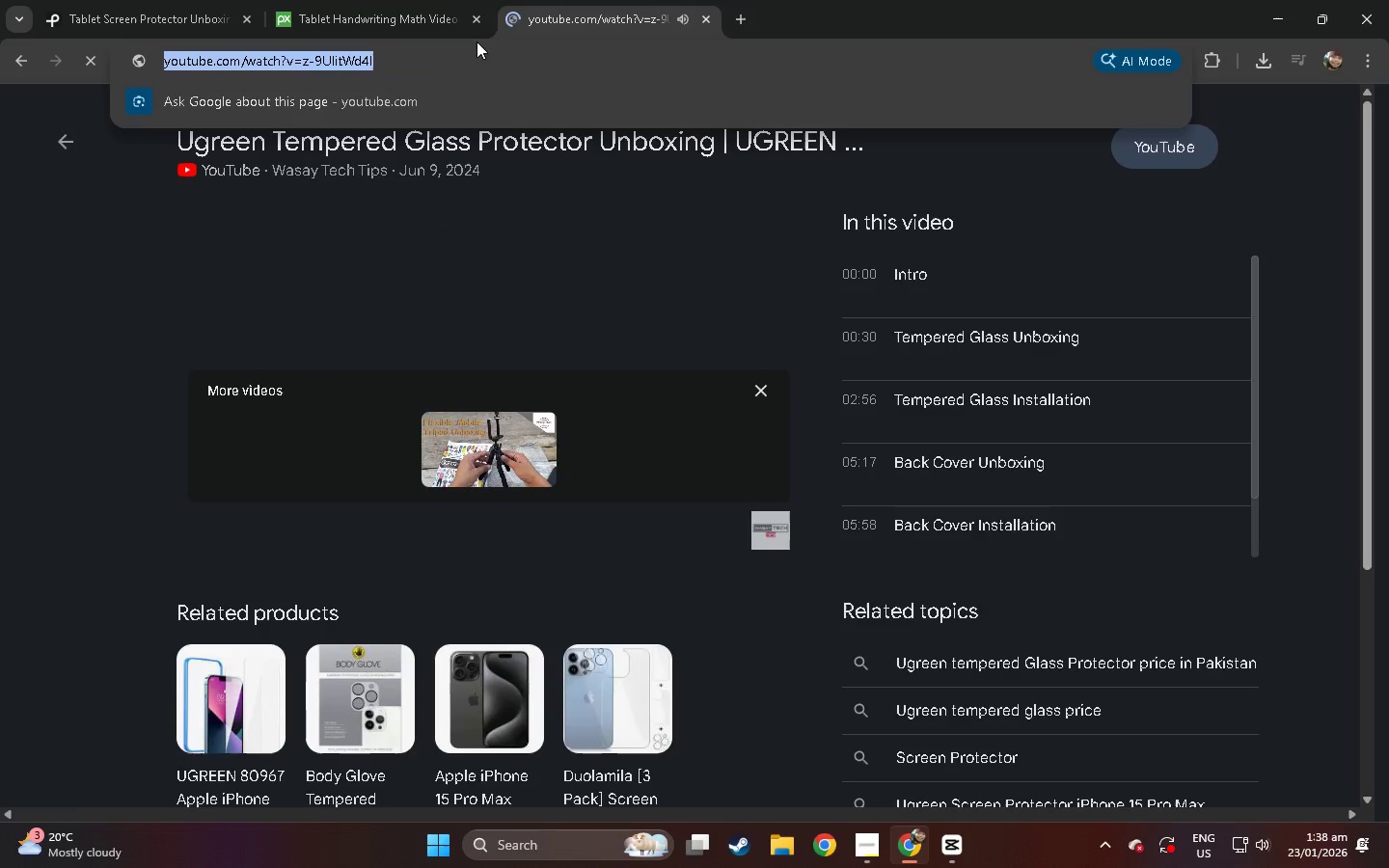 
key(Control+C)
 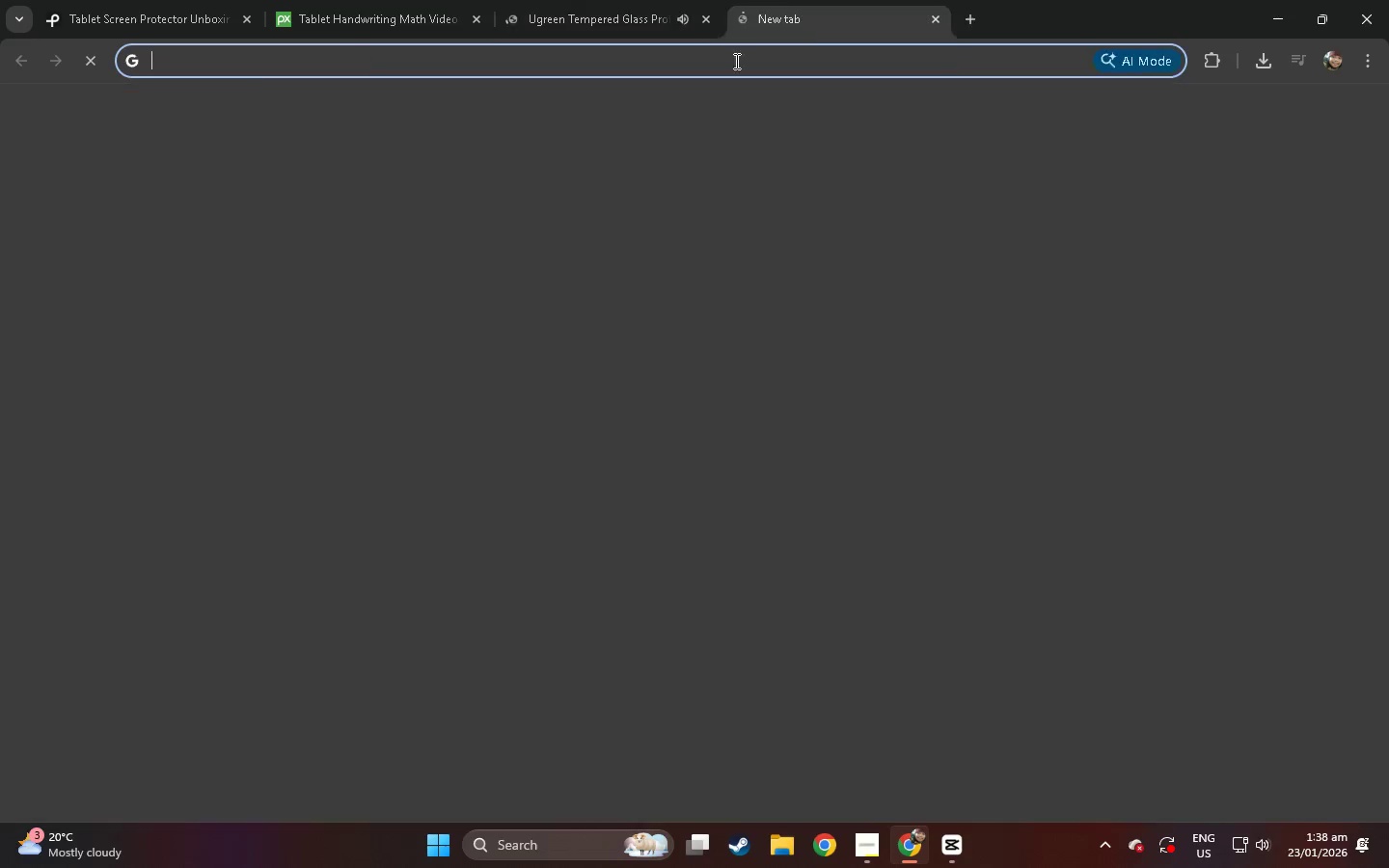 
double_click([732, 66])
 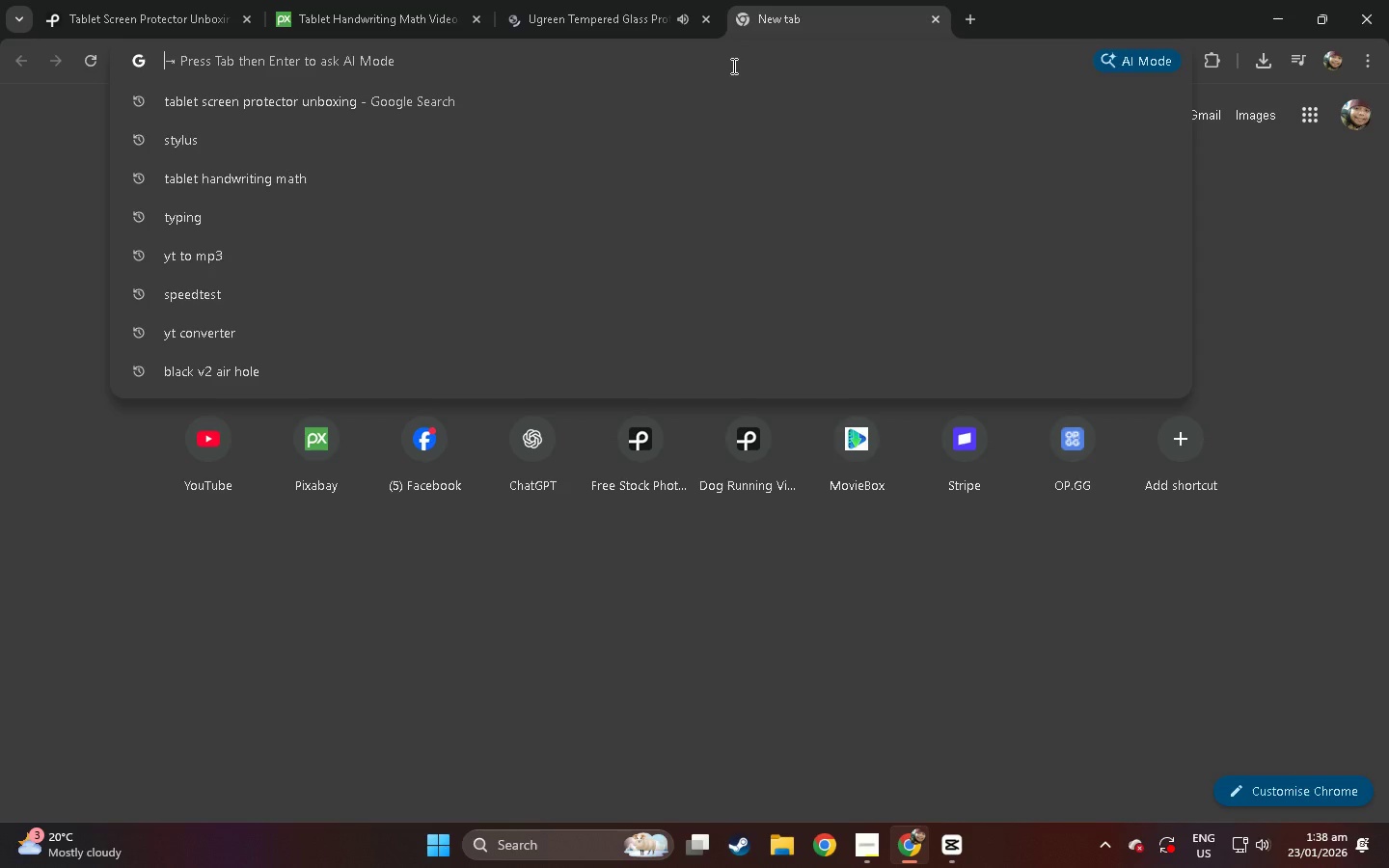 
type(yt co)
 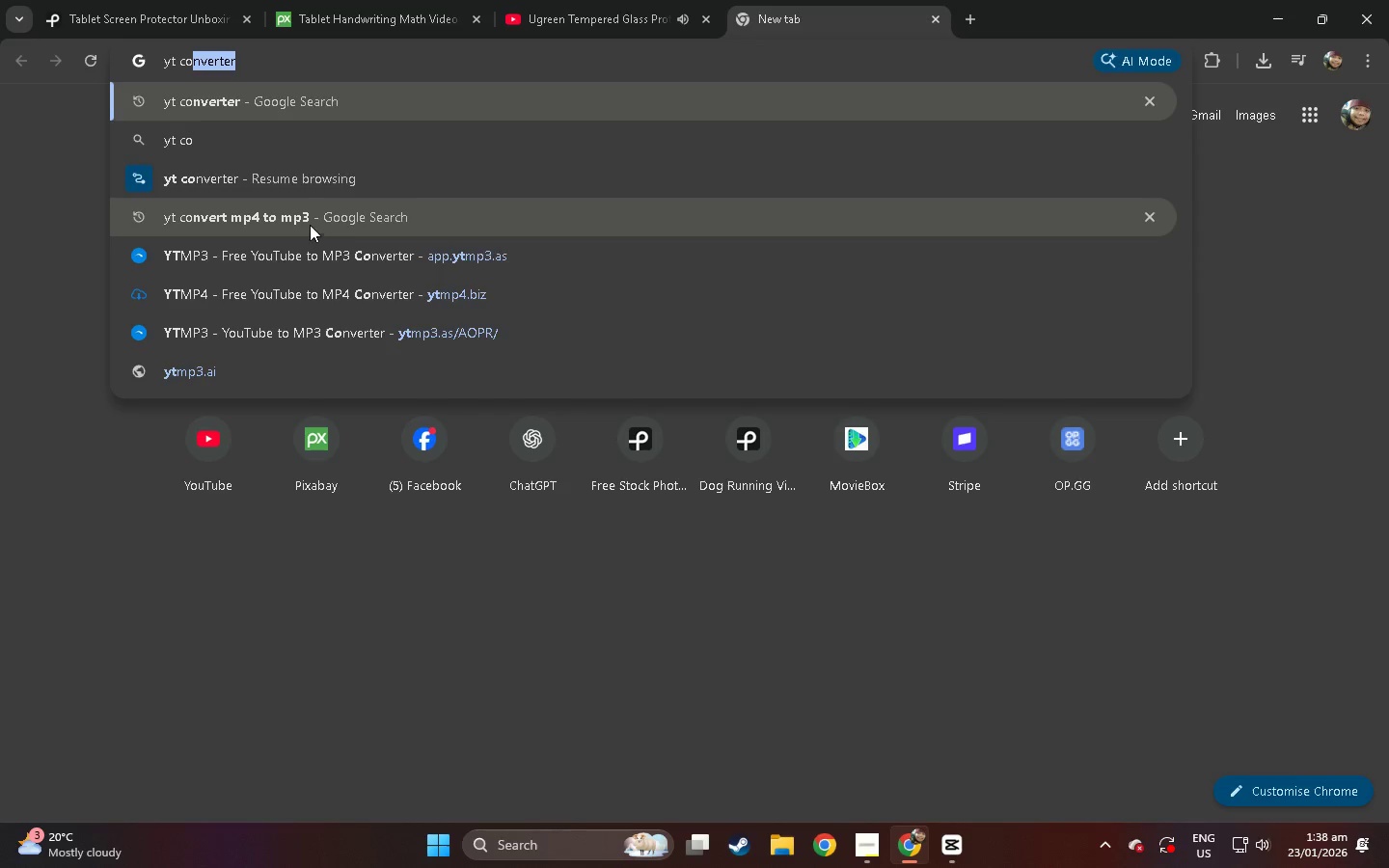 
left_click([336, 224])
 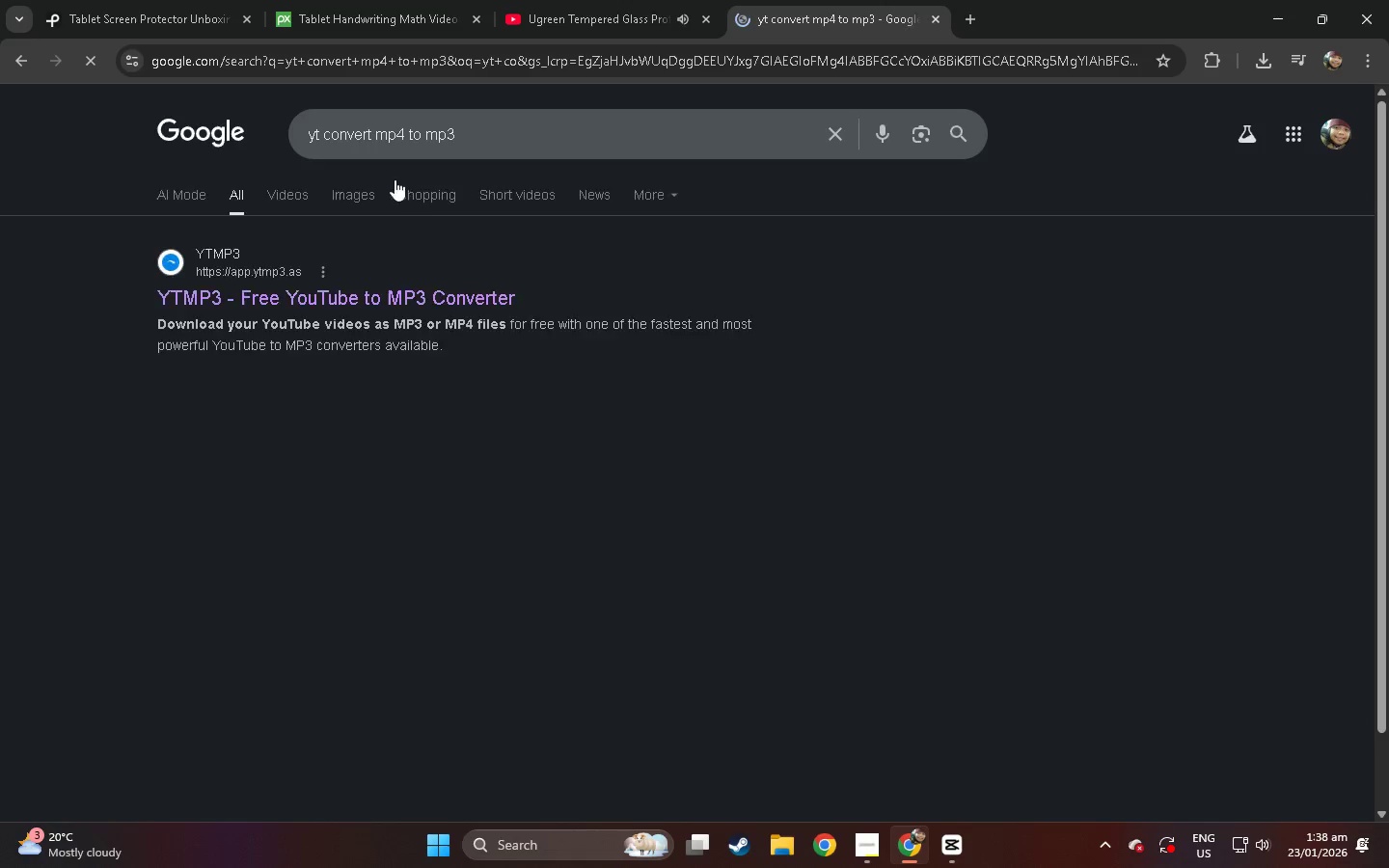 
left_click([615, 0])
 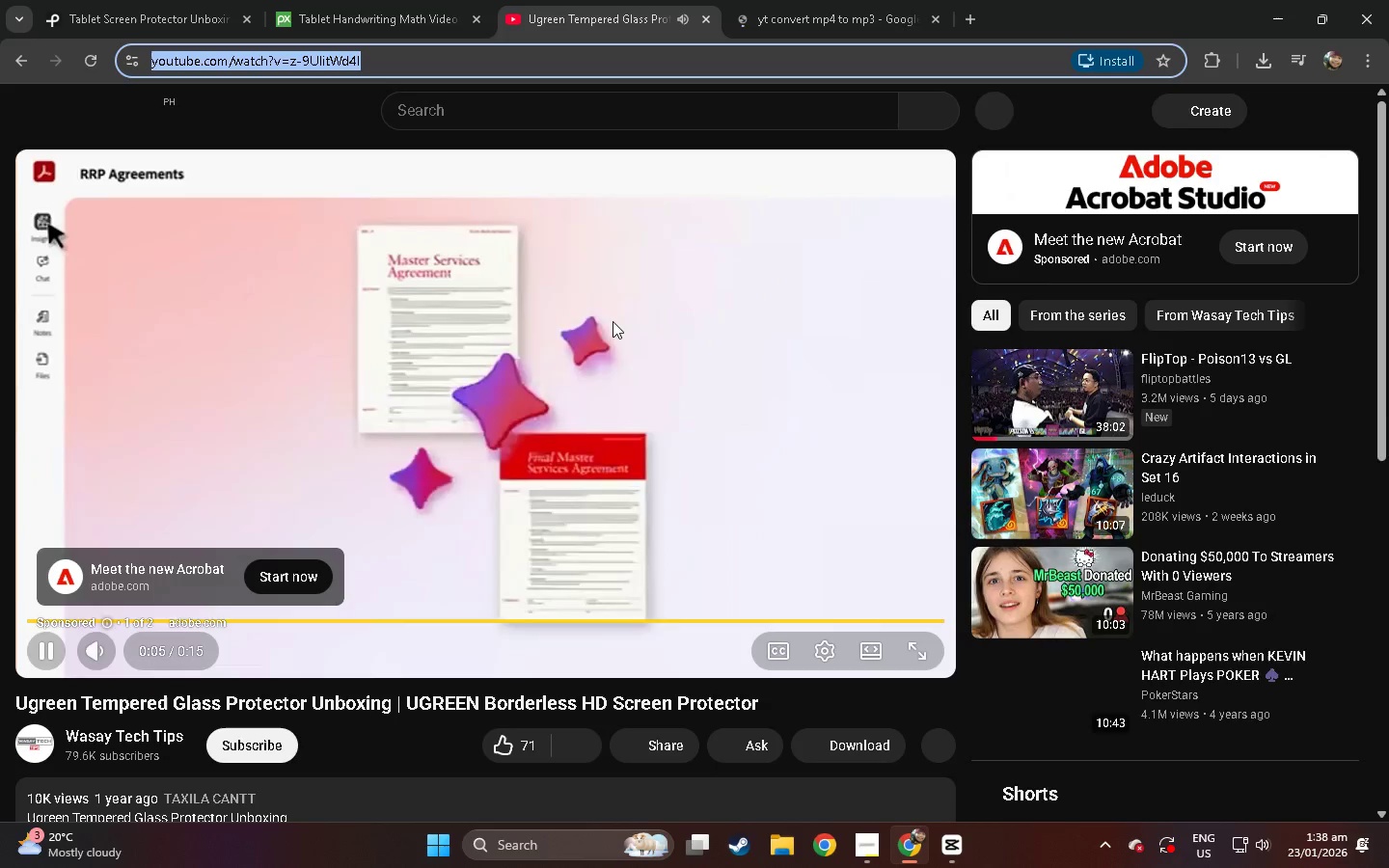 
left_click([613, 321])
 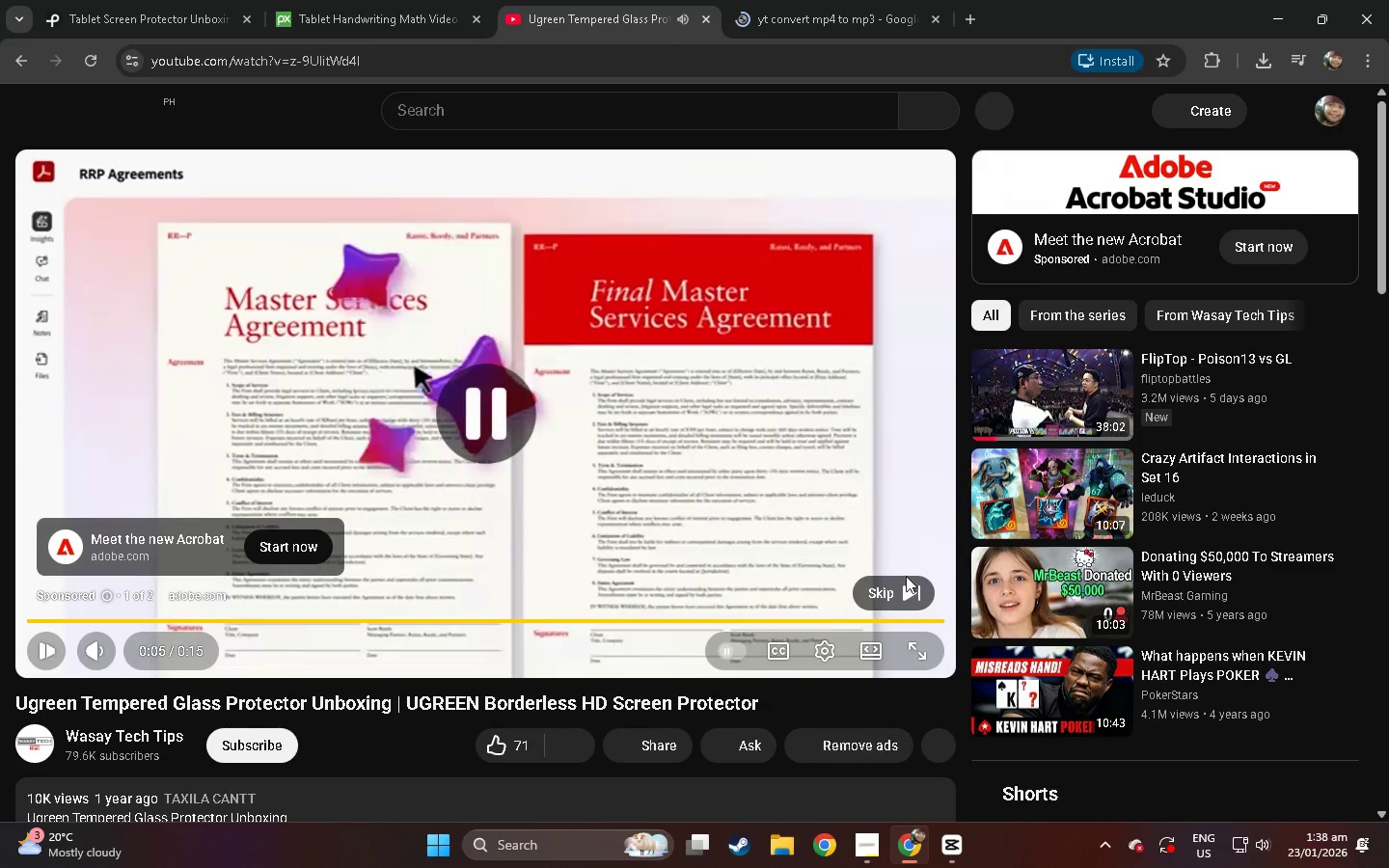 
left_click([910, 588])
 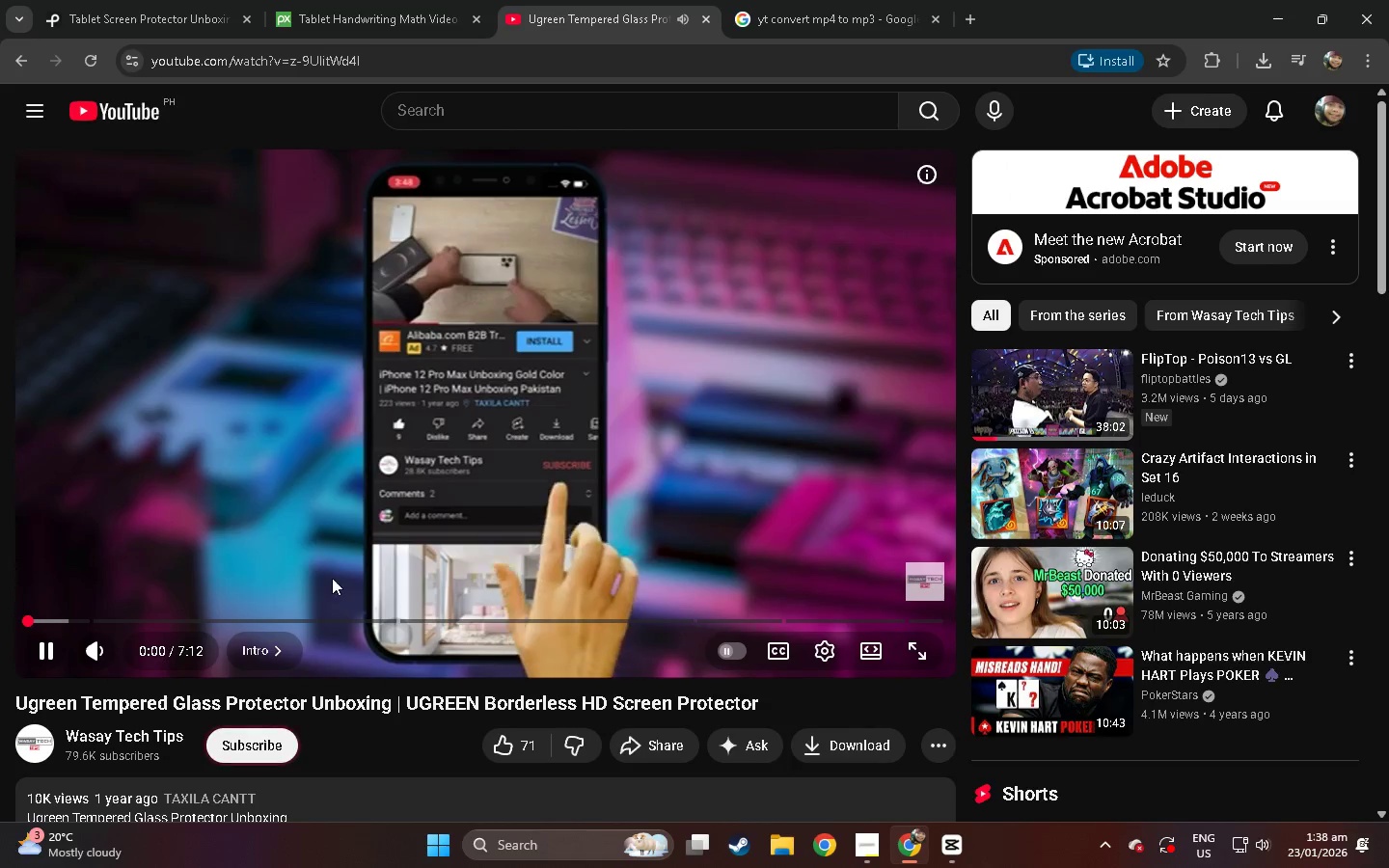 
left_click([317, 620])
 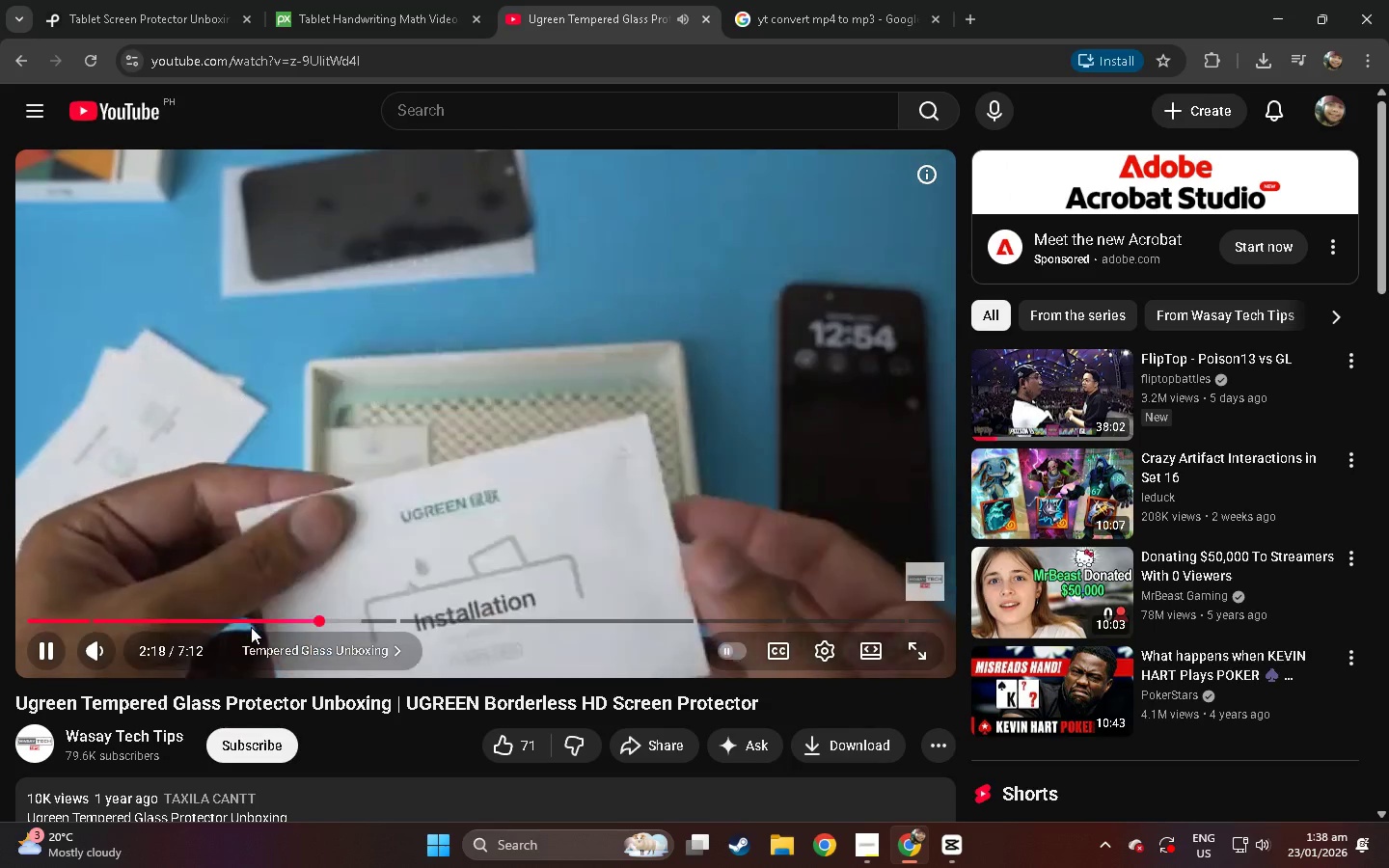 
double_click([228, 611])
 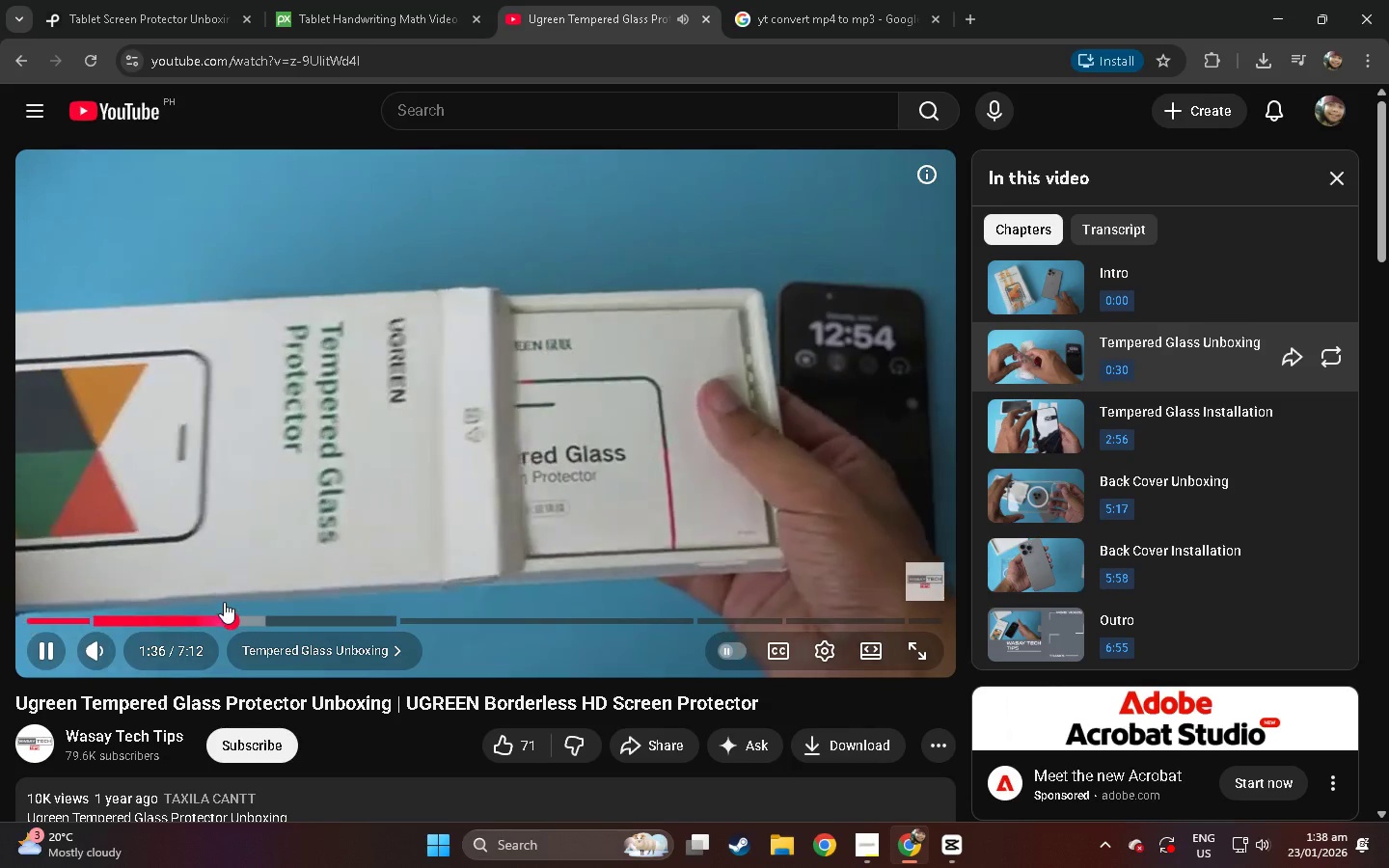 
left_click([577, 400])
 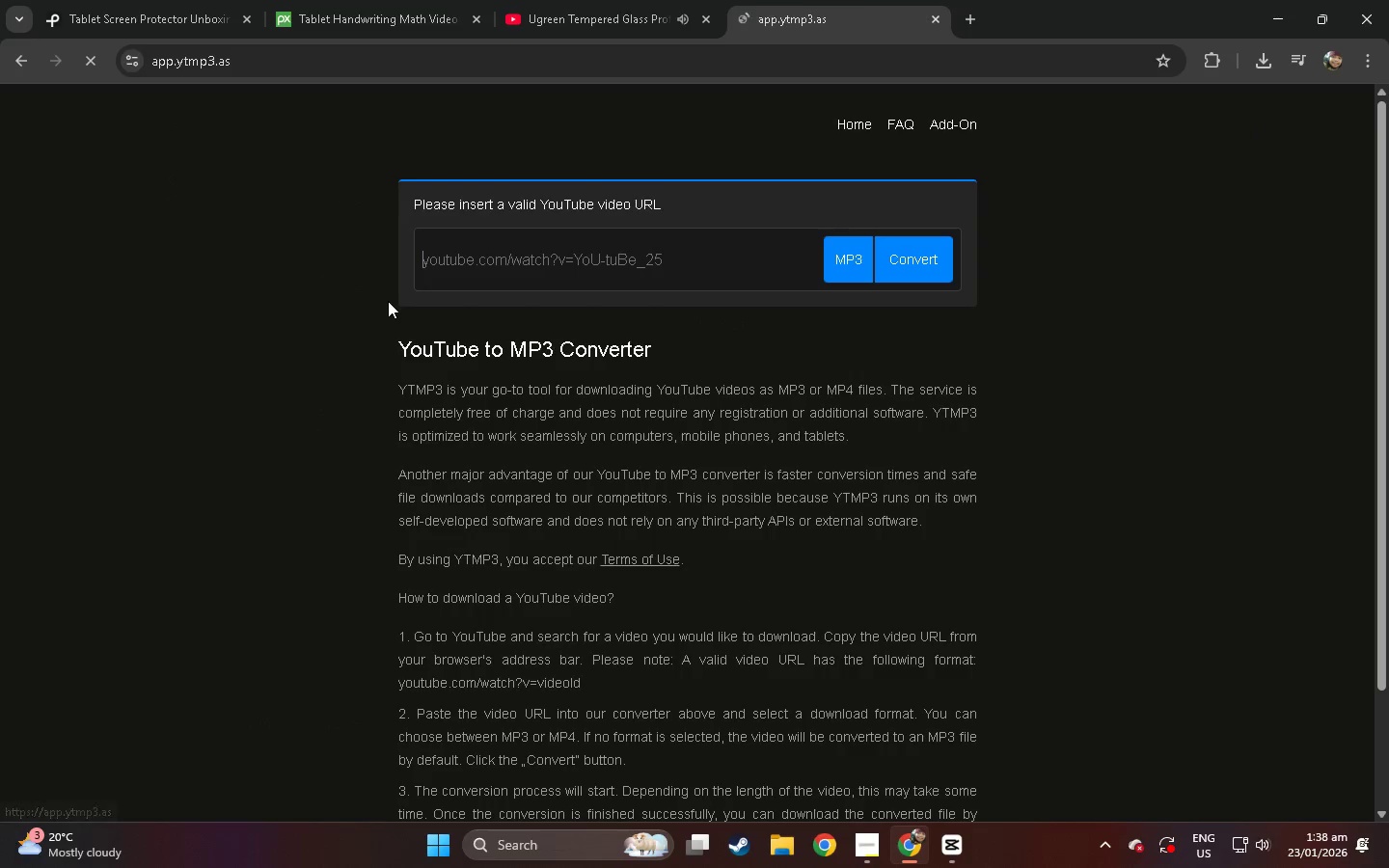 
left_click([523, 258])
 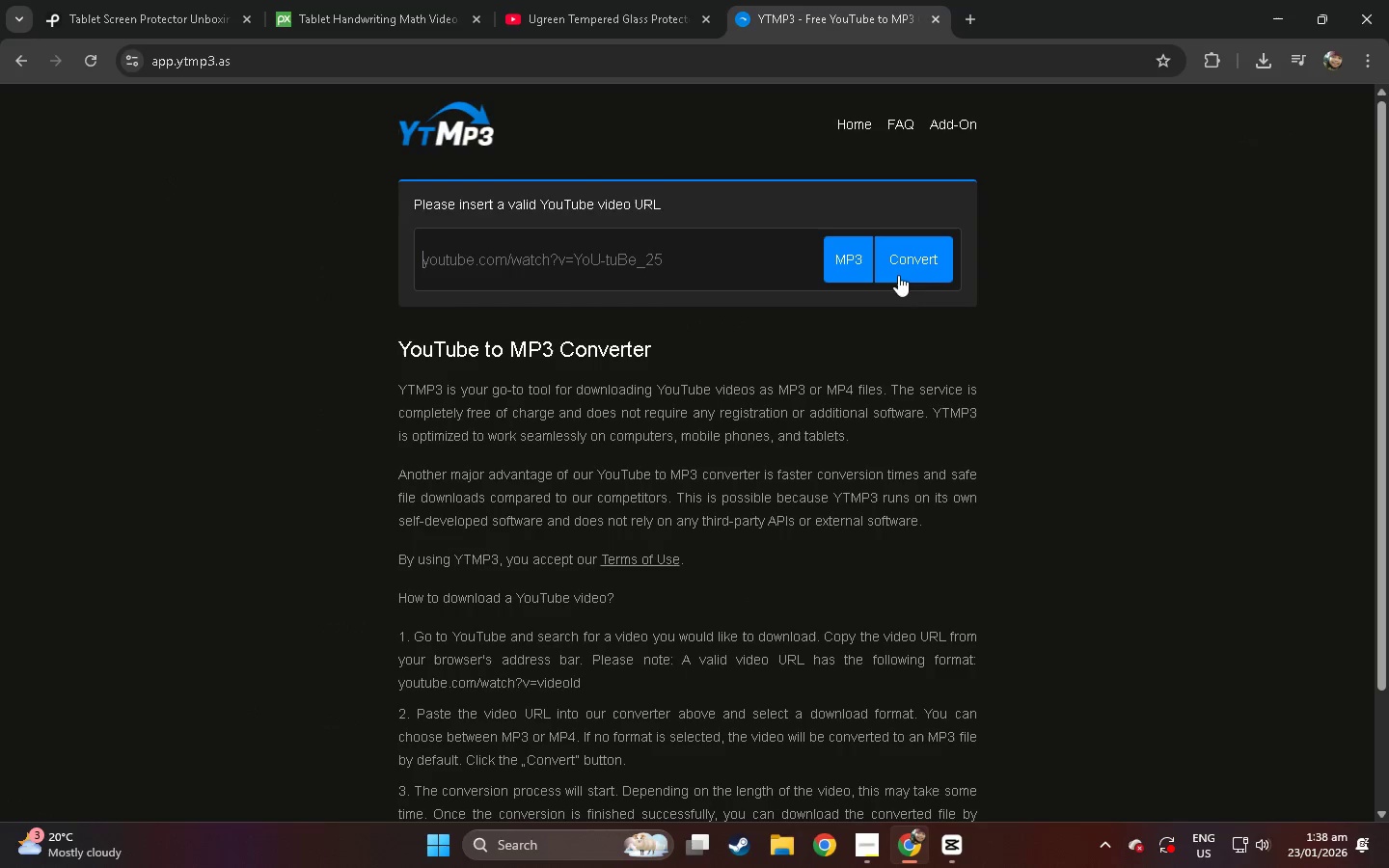 
key(Control+ControlLeft)
 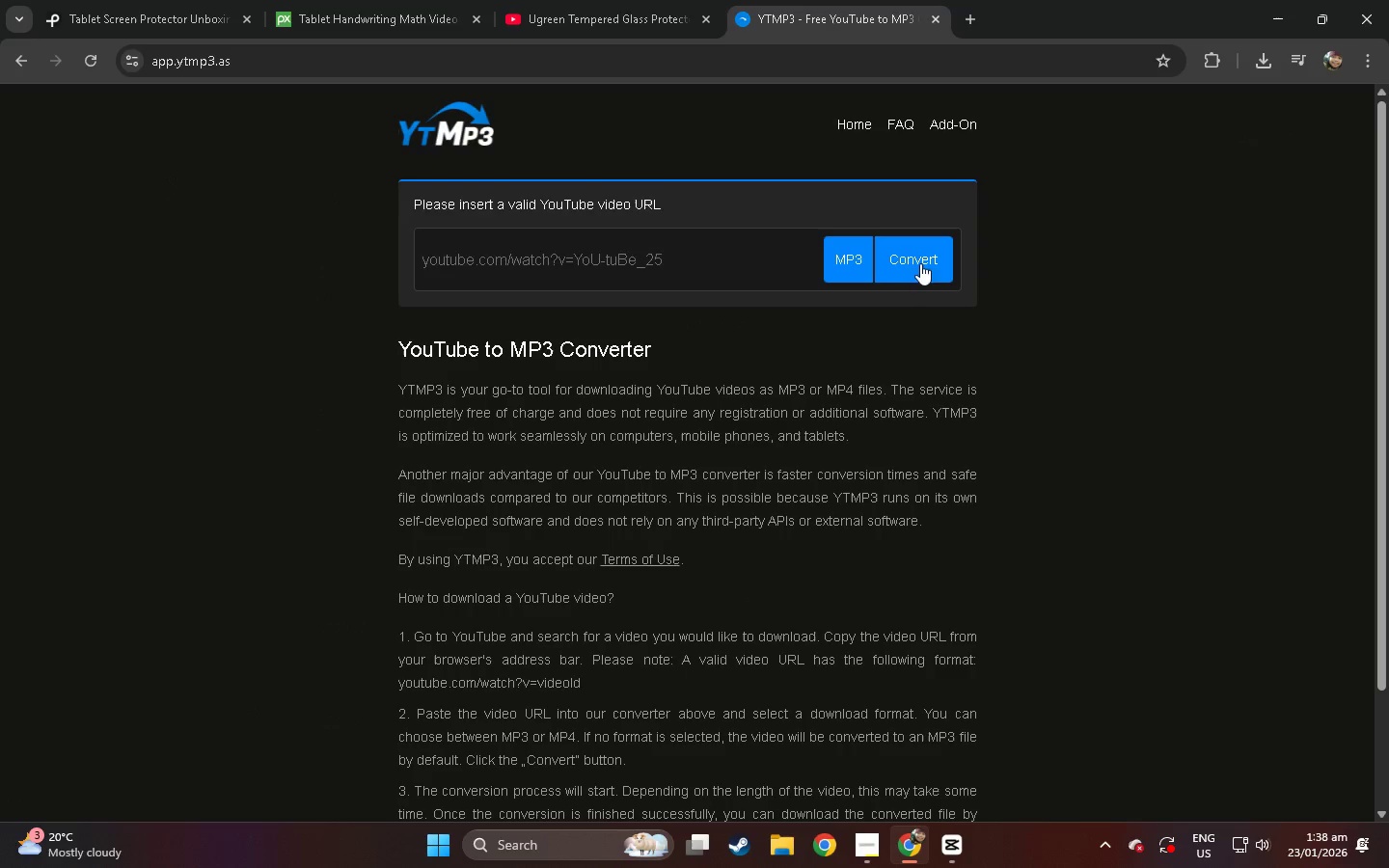 
key(Control+V)
 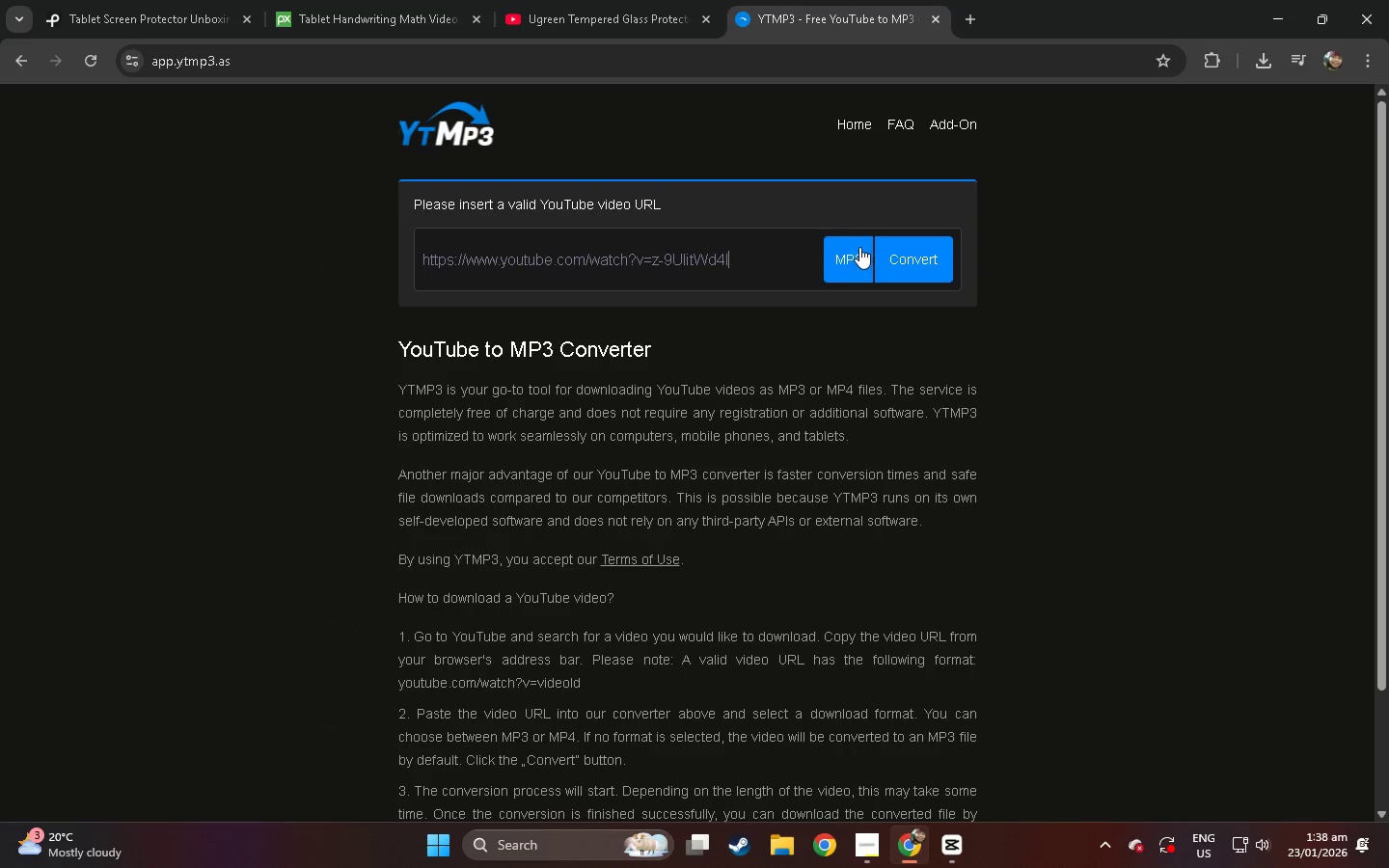 
left_click([859, 247])
 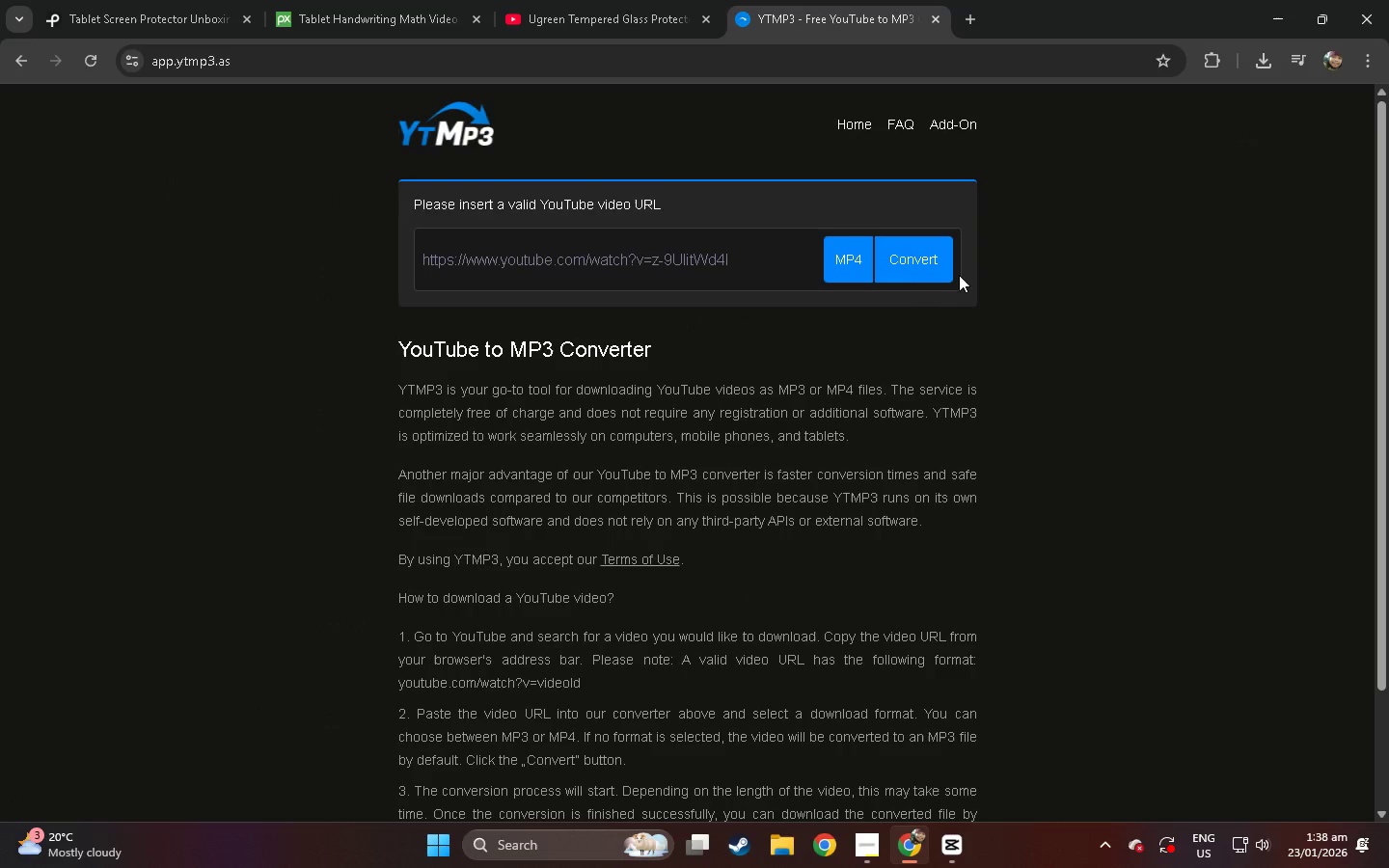 
left_click([914, 259])
 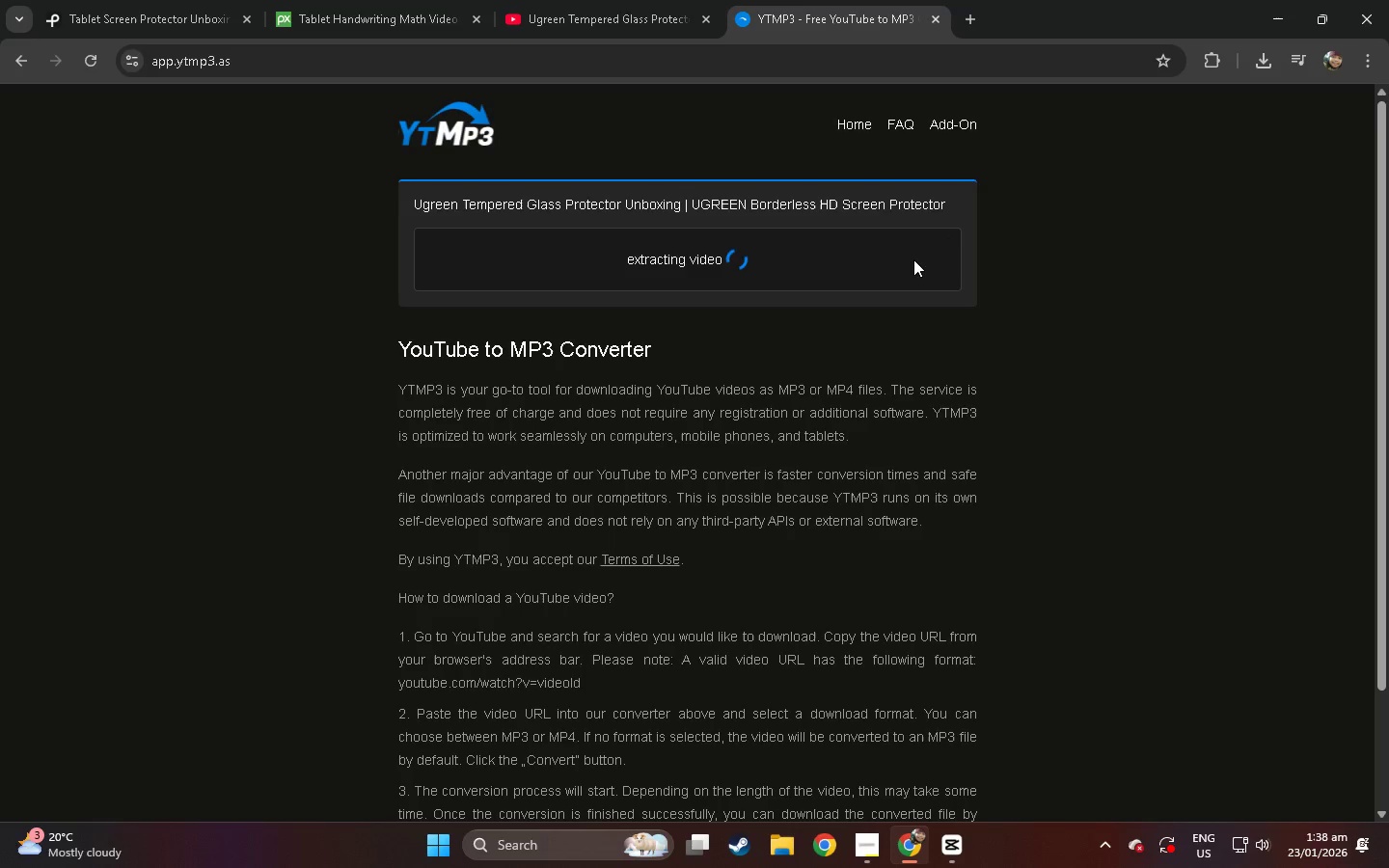 
wait(10.74)
 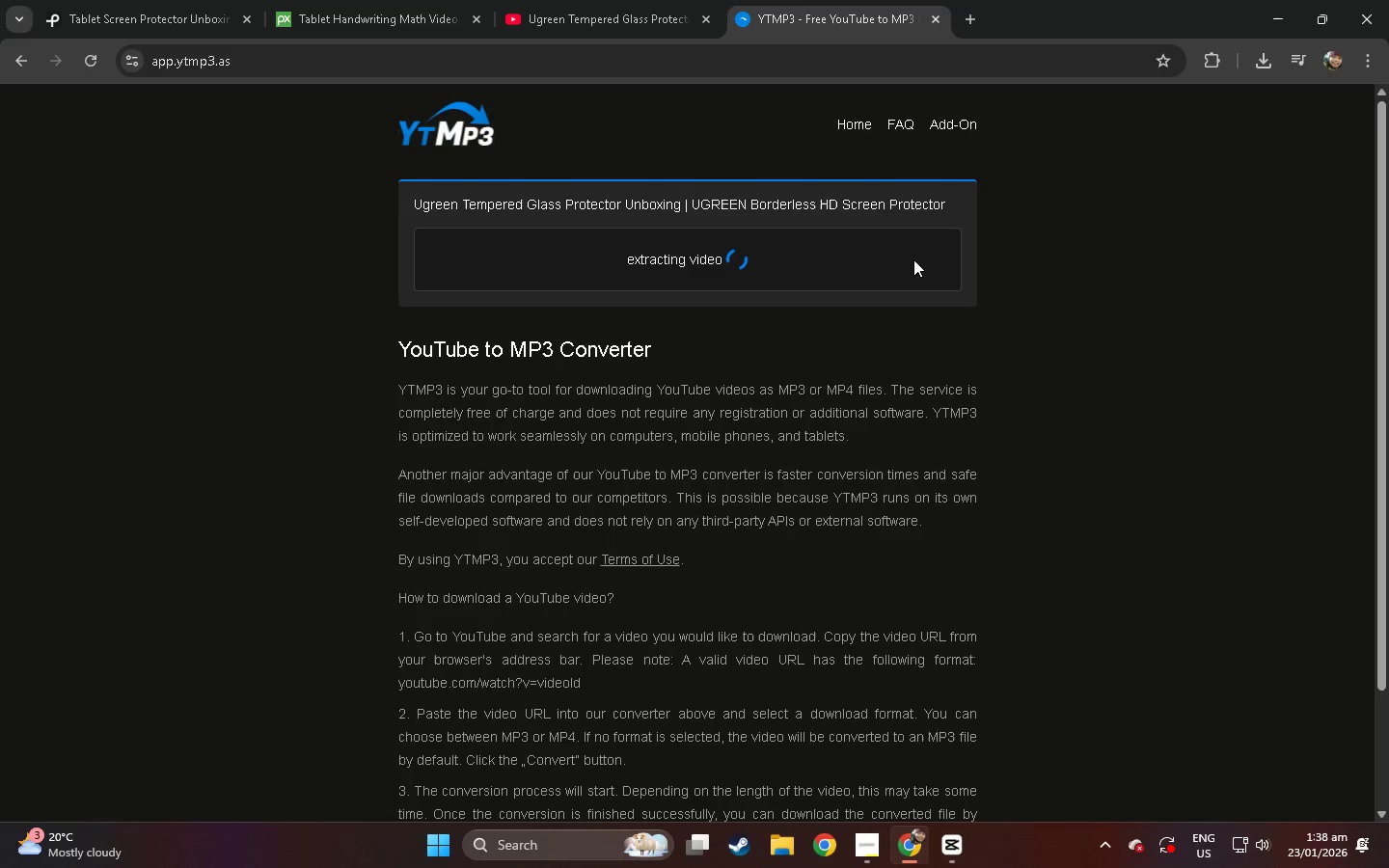 
left_click([166, 0])
 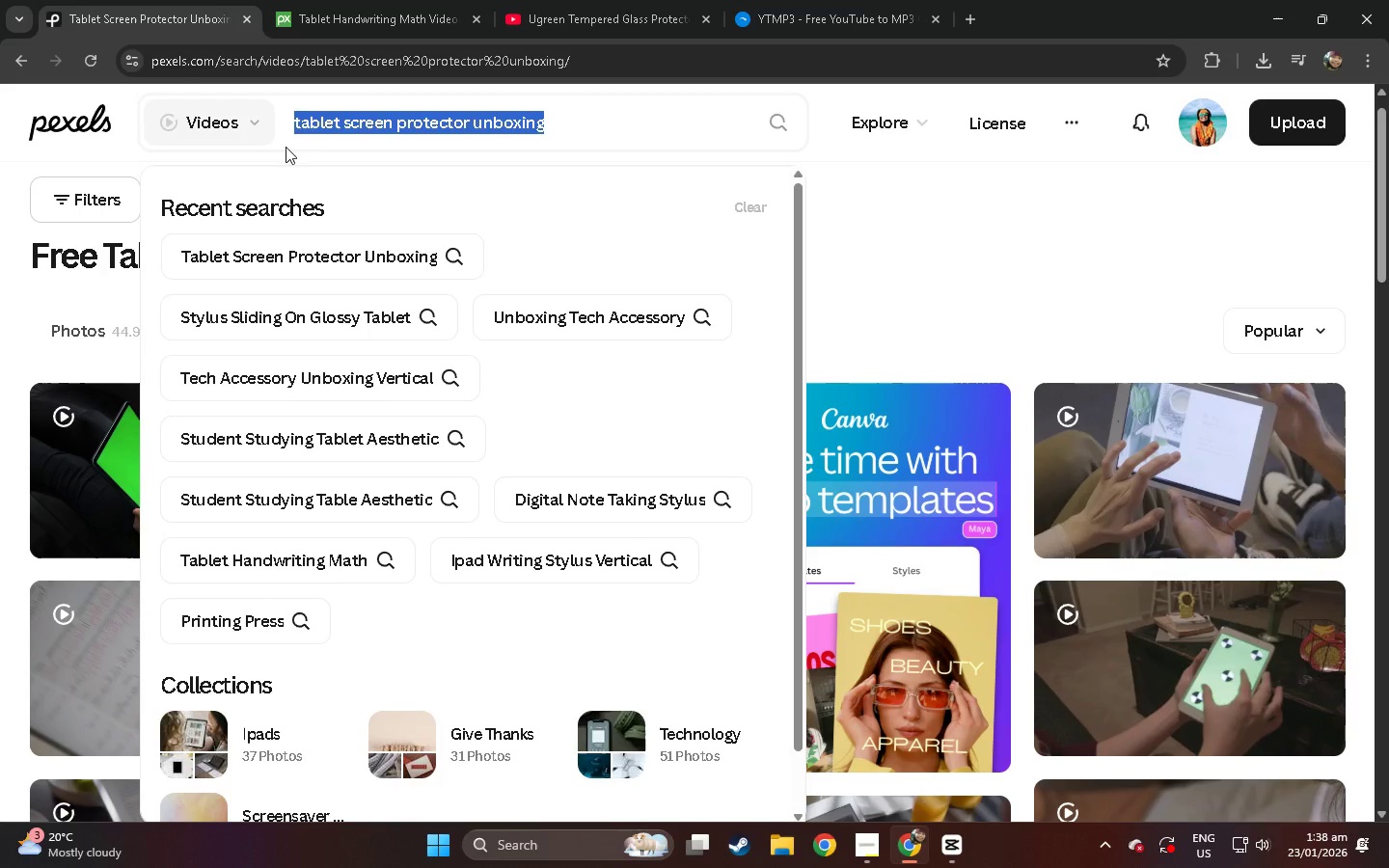 
double_click([324, 135])
 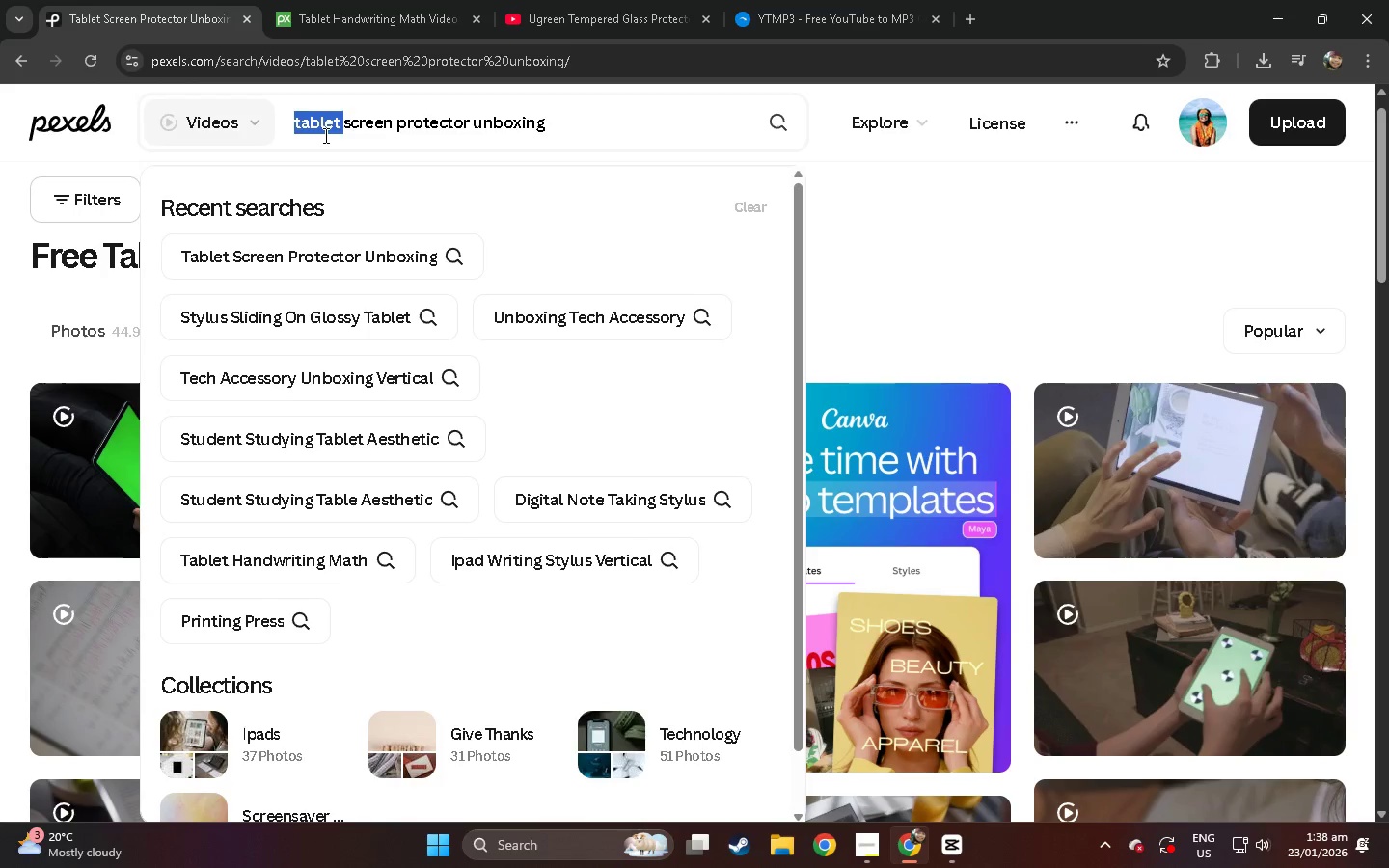 
triple_click([324, 135])
 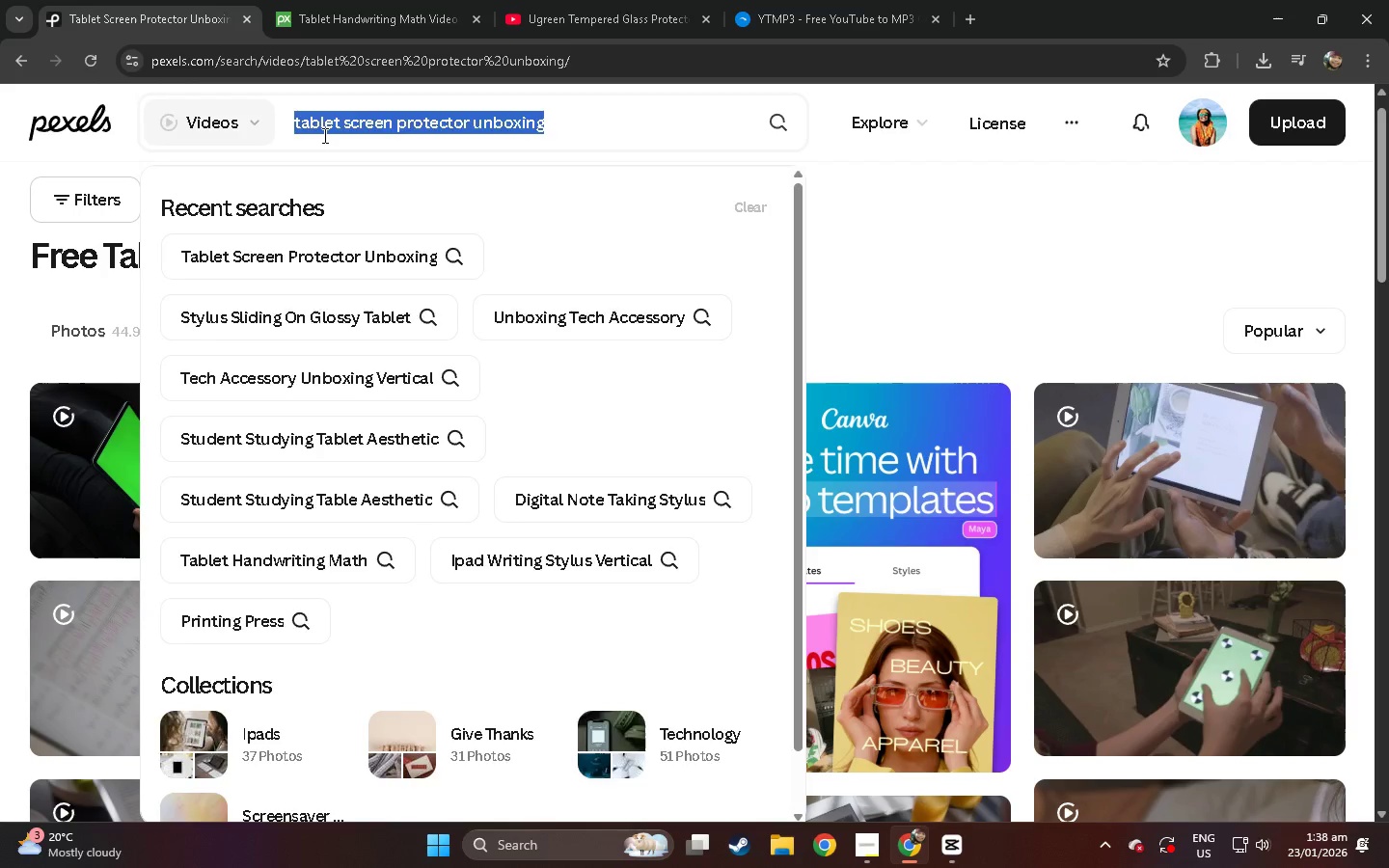 
type(study desk aestgh)
key(Backspace)
key(Backspace)
type(hetic veerti)
key(Backspace)
key(Backspace)
key(Backspace)
key(Backspace)
type(rtical)
 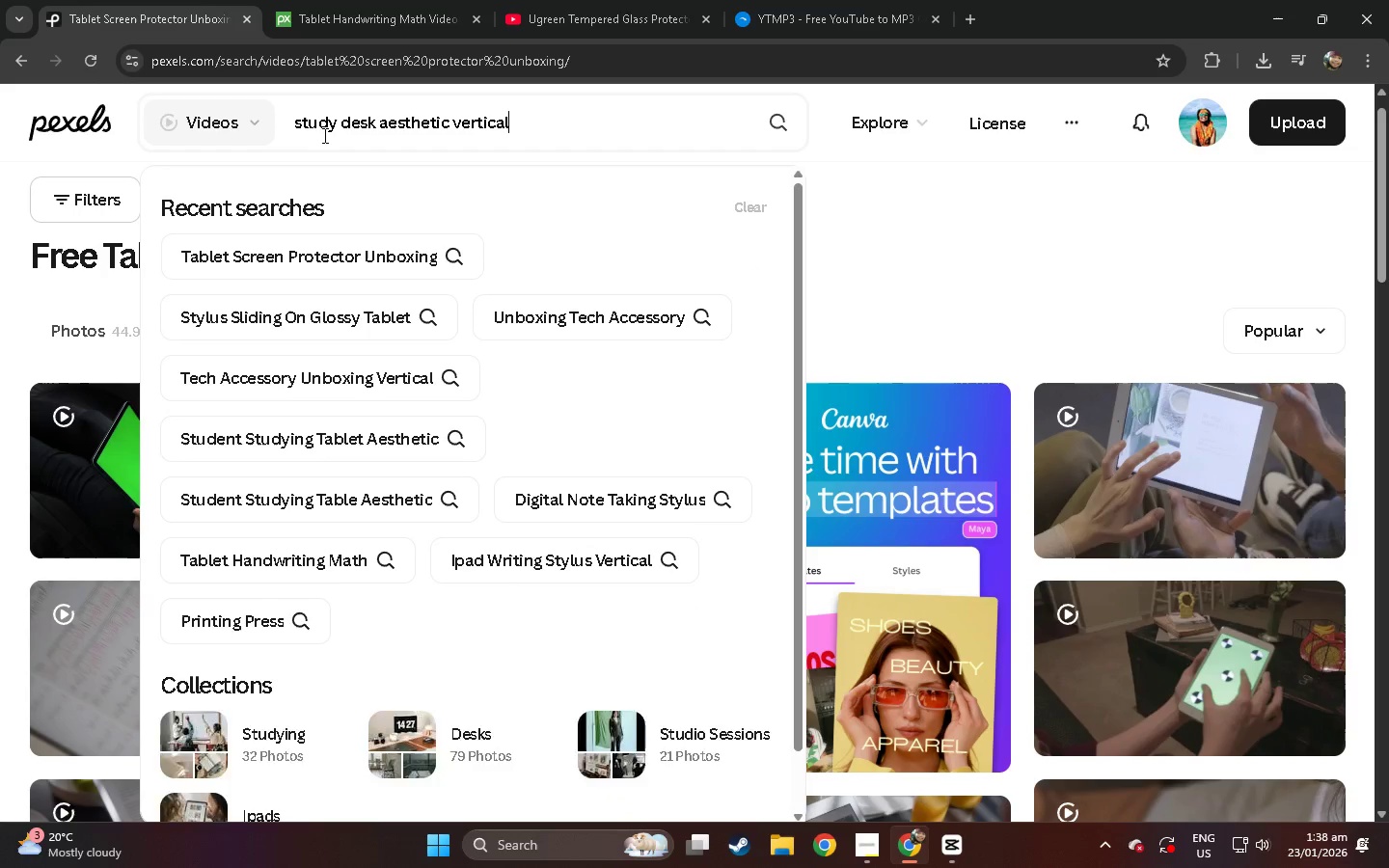 
key(Enter)
 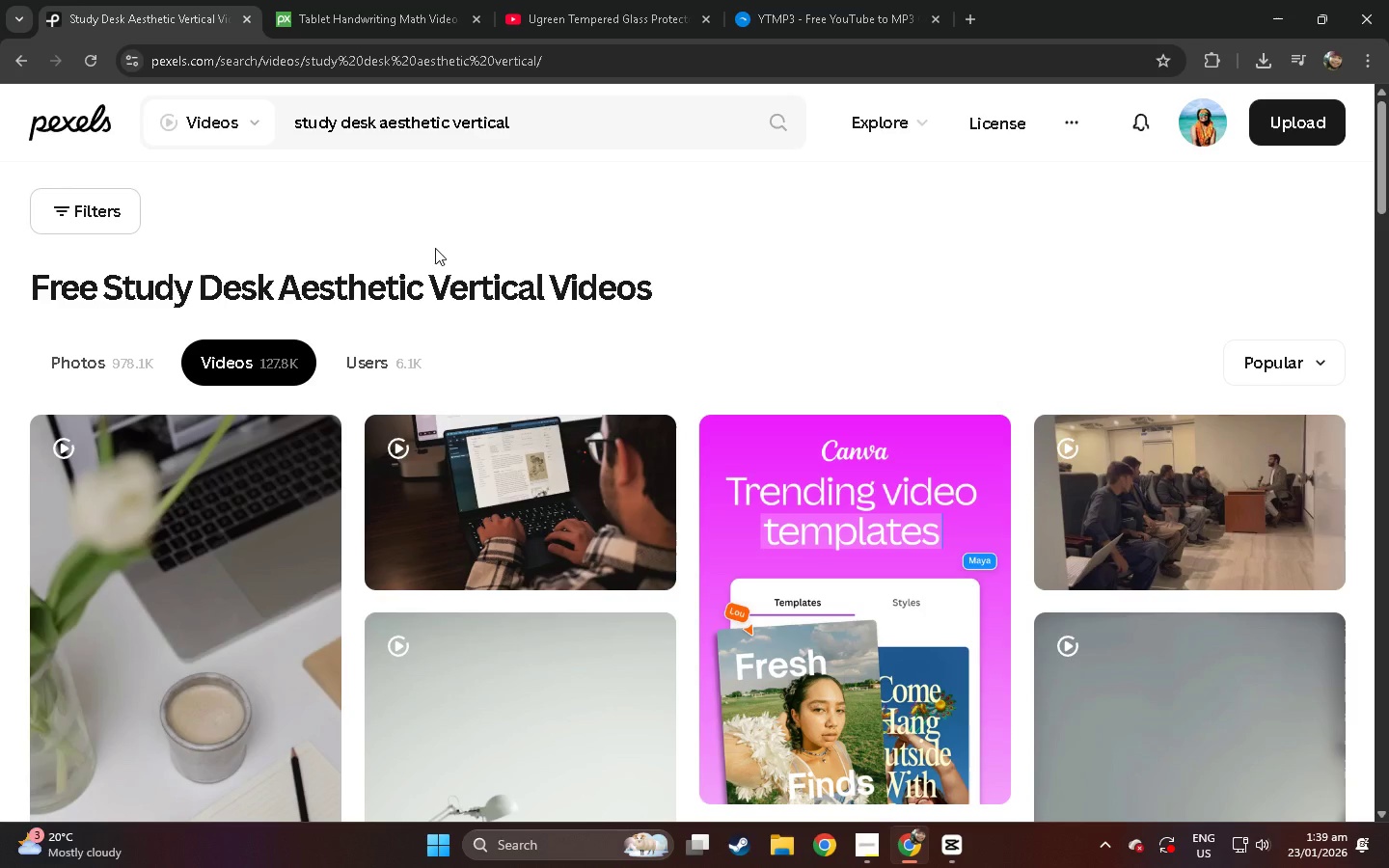 
wait(12.23)
 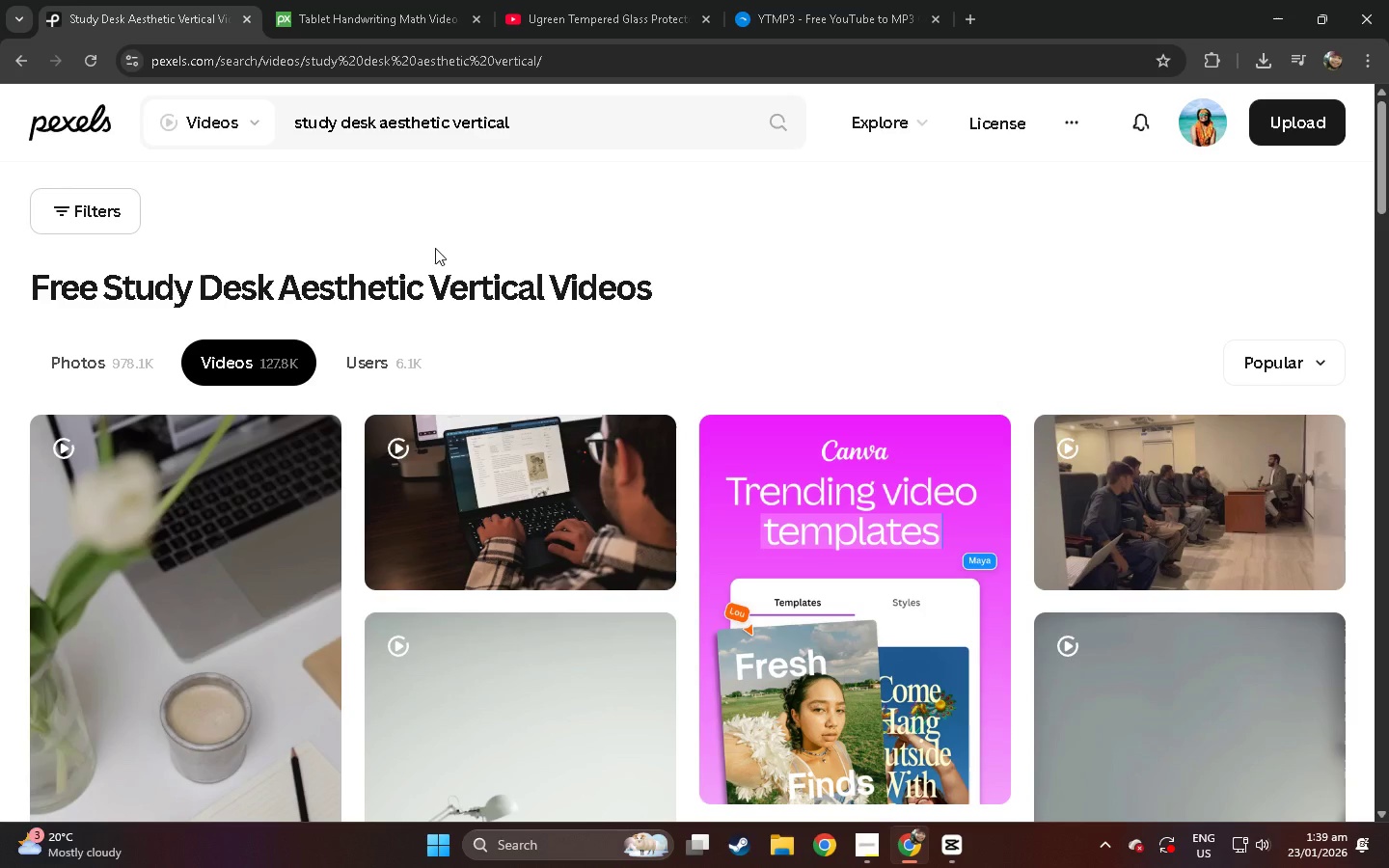 
scroll: coordinate [896, 323], scroll_direction: down, amount: 25.0
 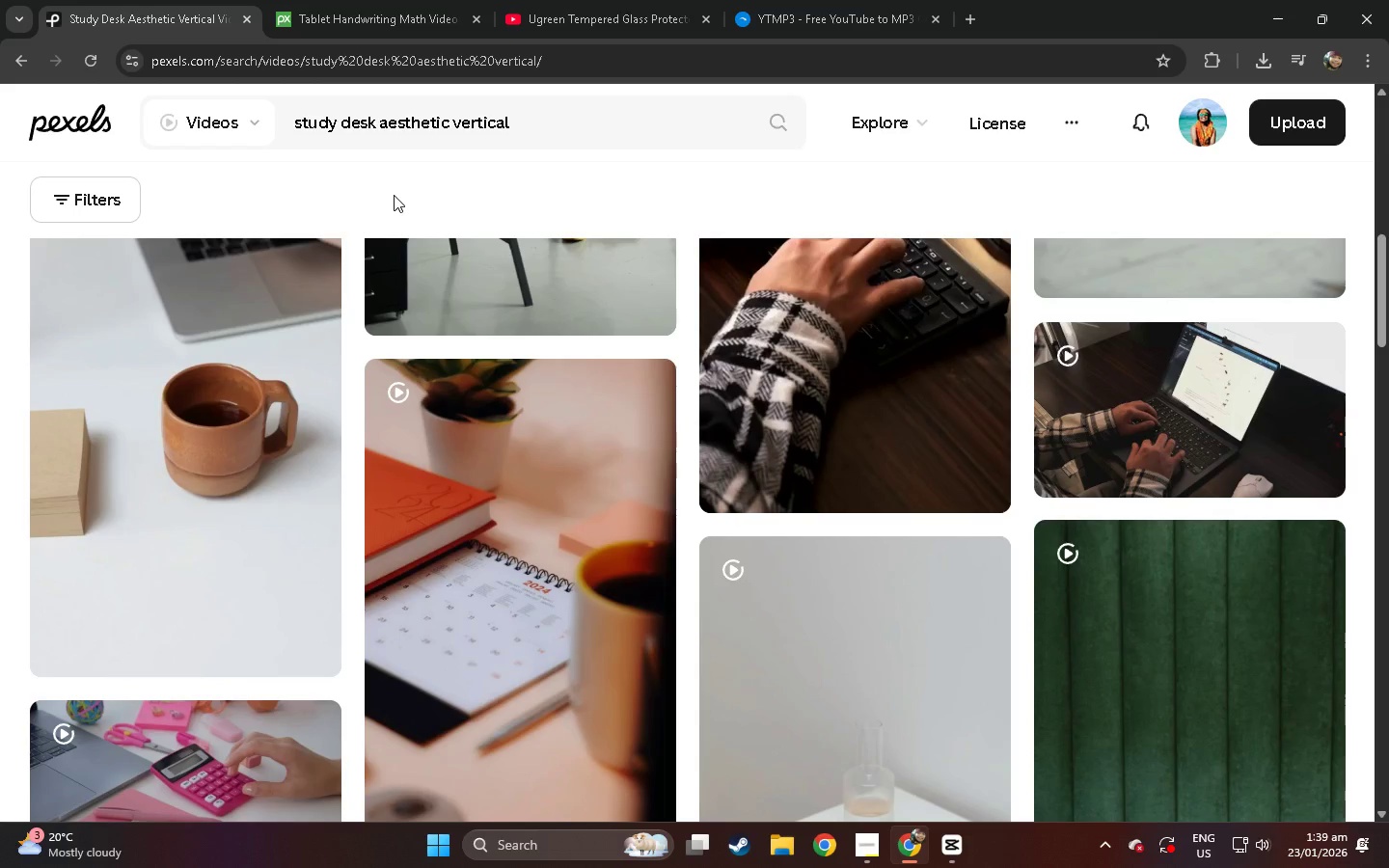 
left_click([496, 473])
 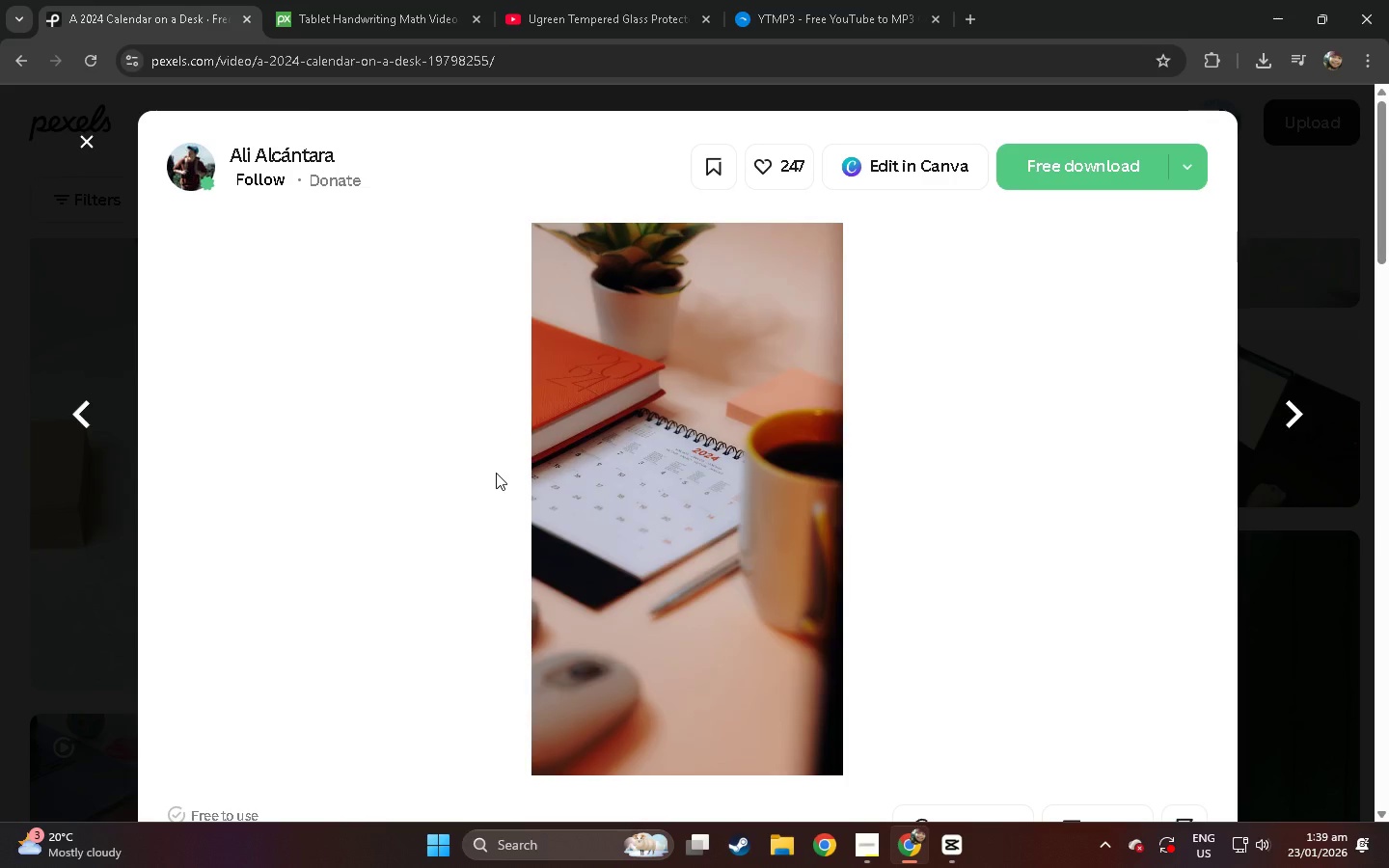 
double_click([731, 740])
 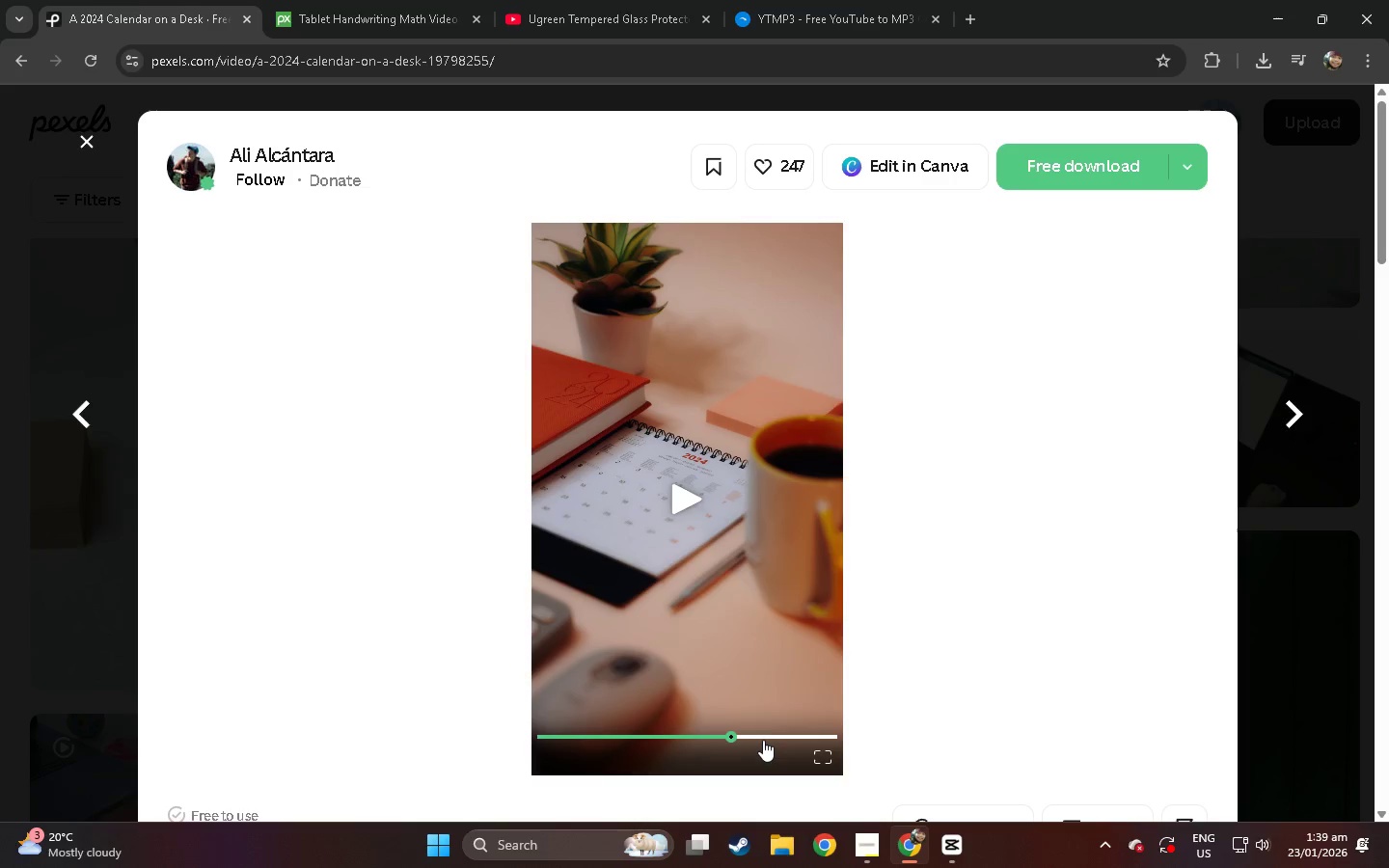 
left_click([771, 740])
 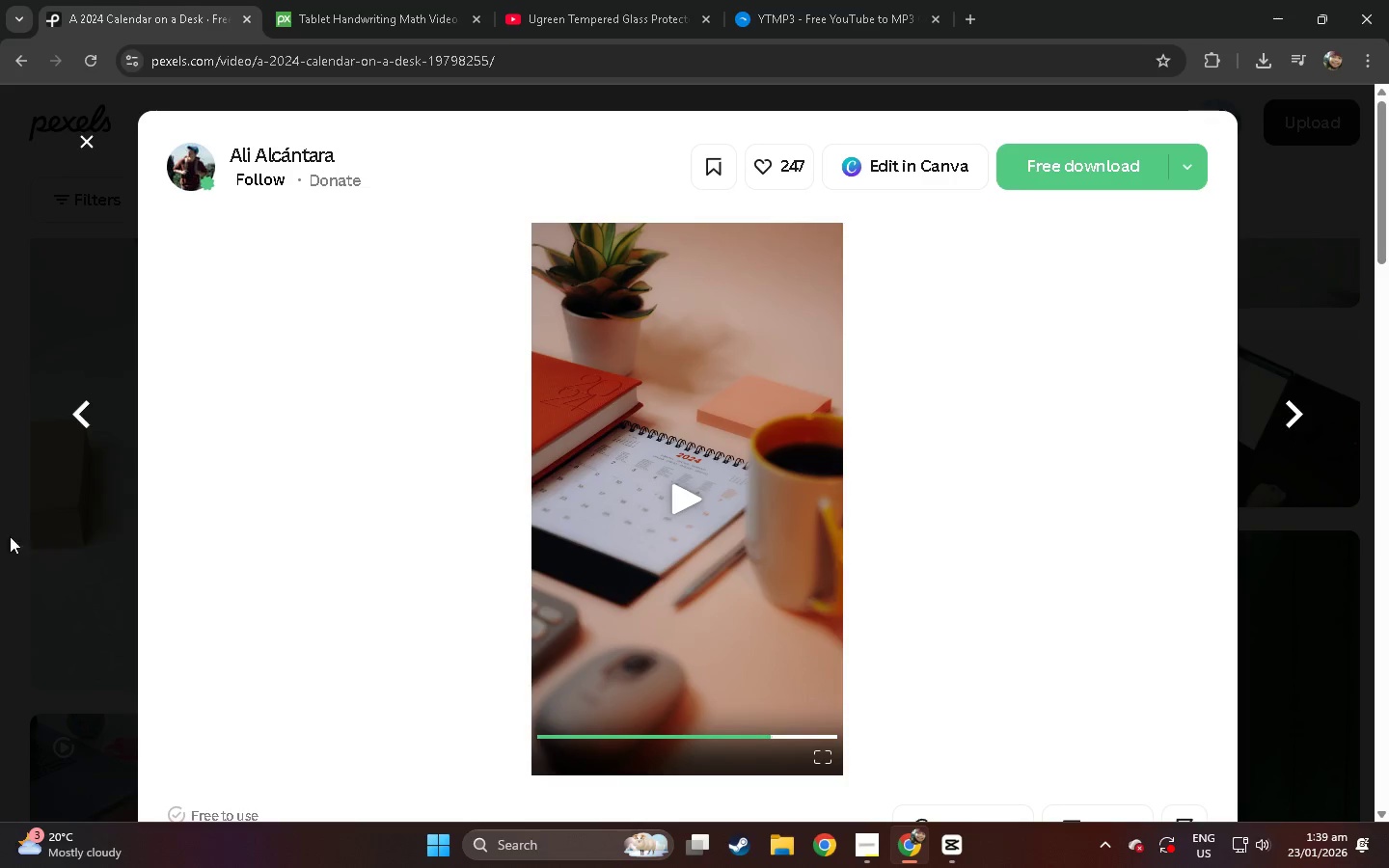 
scroll: coordinate [128, 488], scroll_direction: down, amount: 12.0
 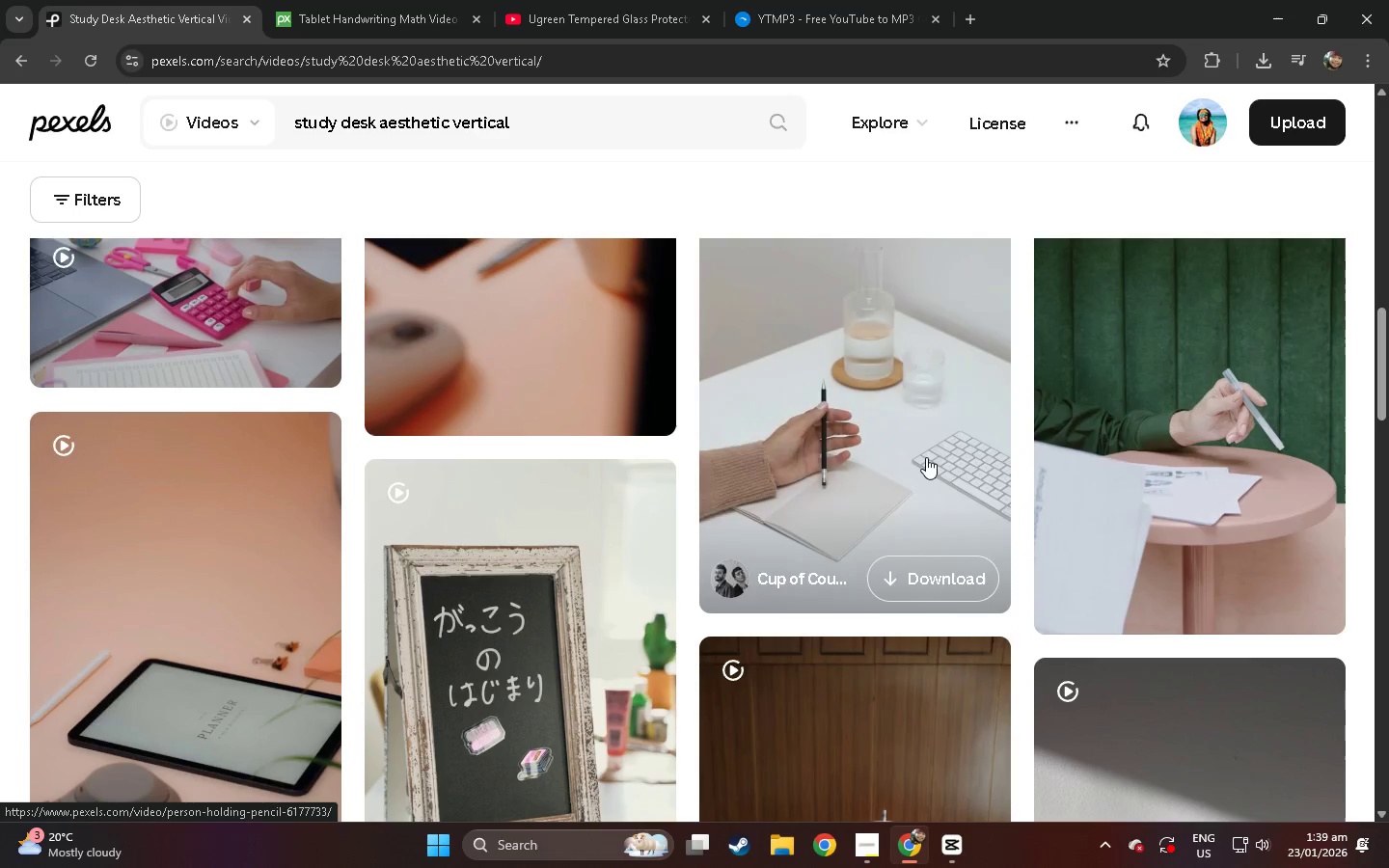 
left_click([926, 457])
 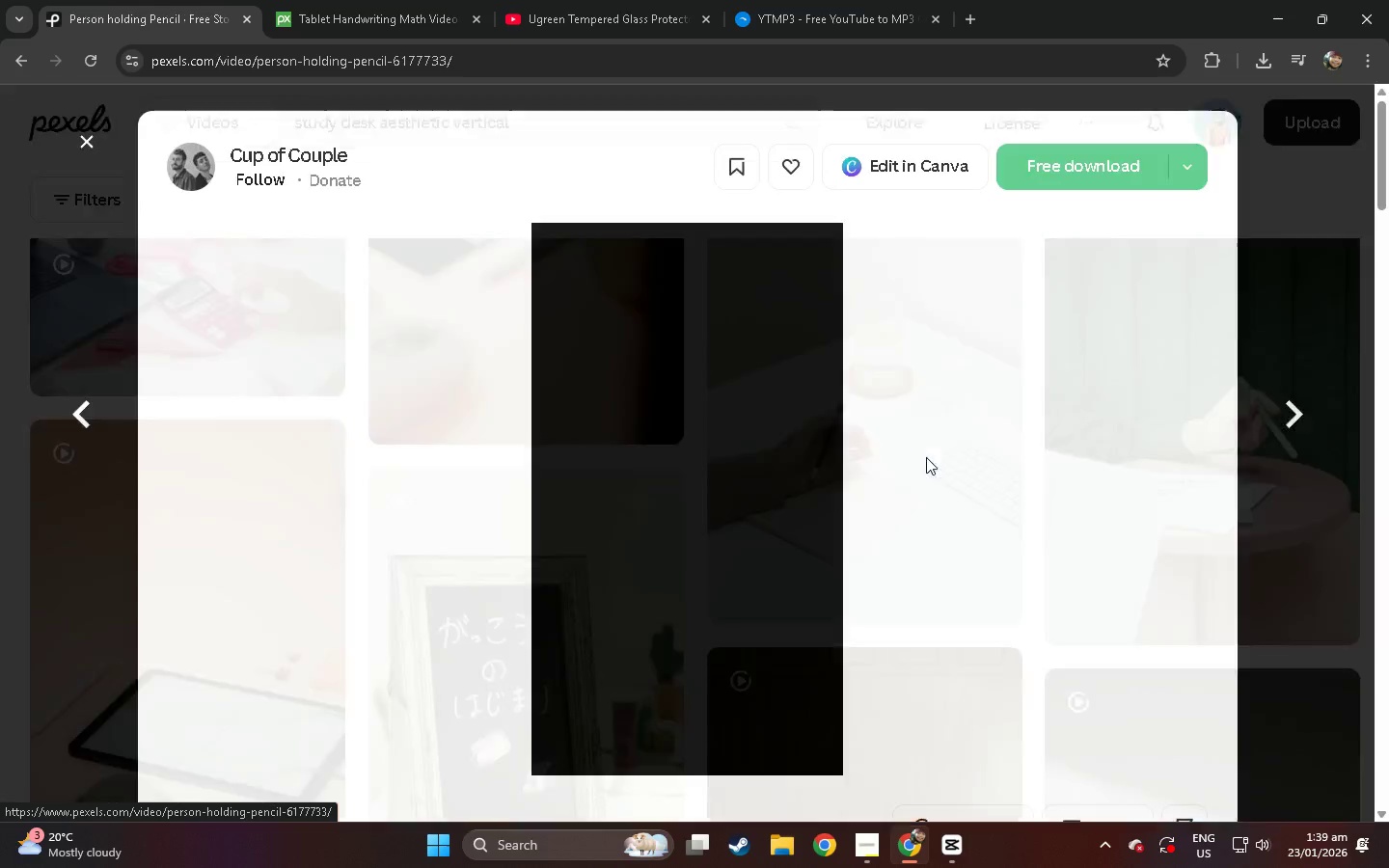 
scroll: coordinate [913, 463], scroll_direction: down, amount: 22.0
 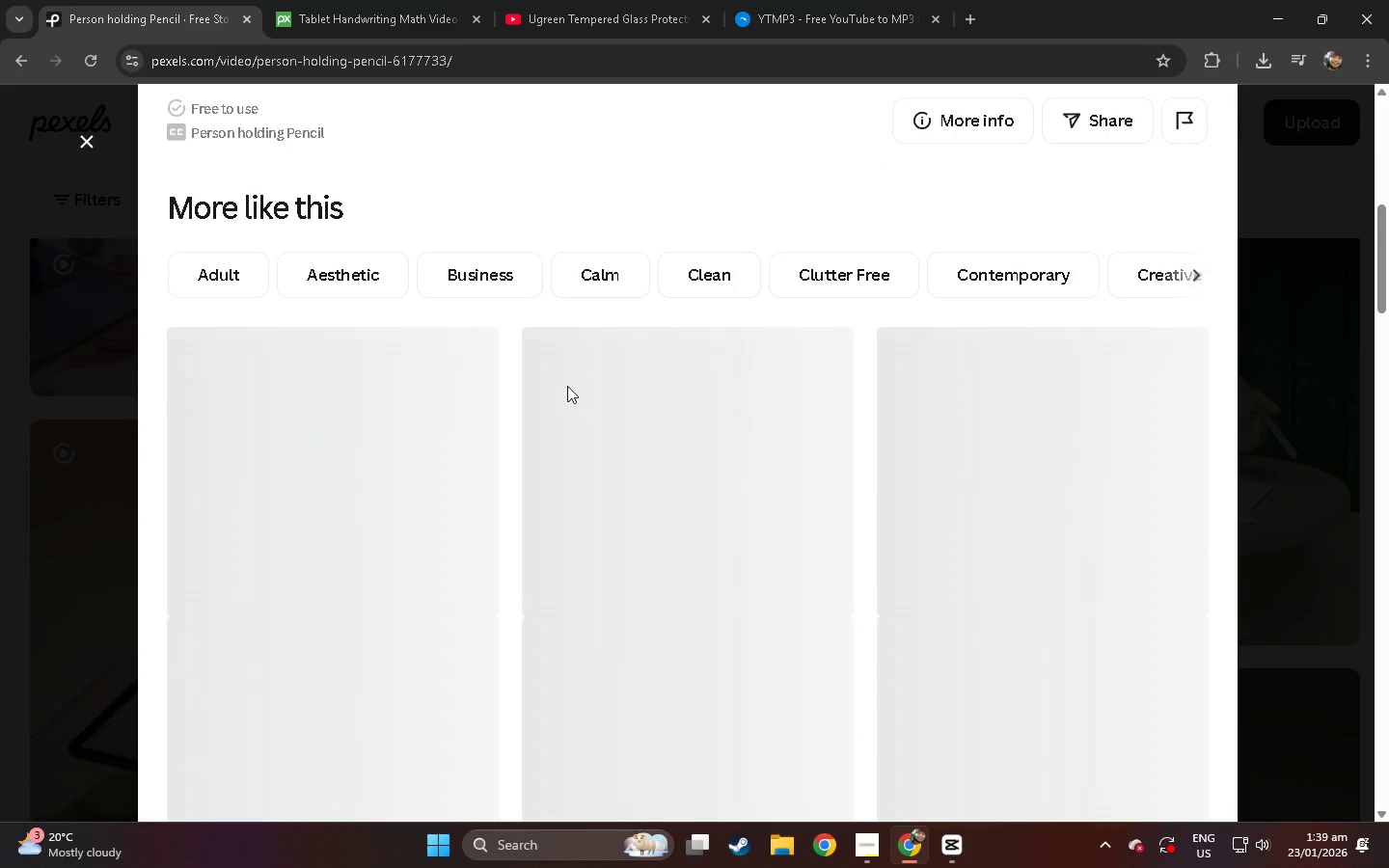 
left_click([832, 0])
 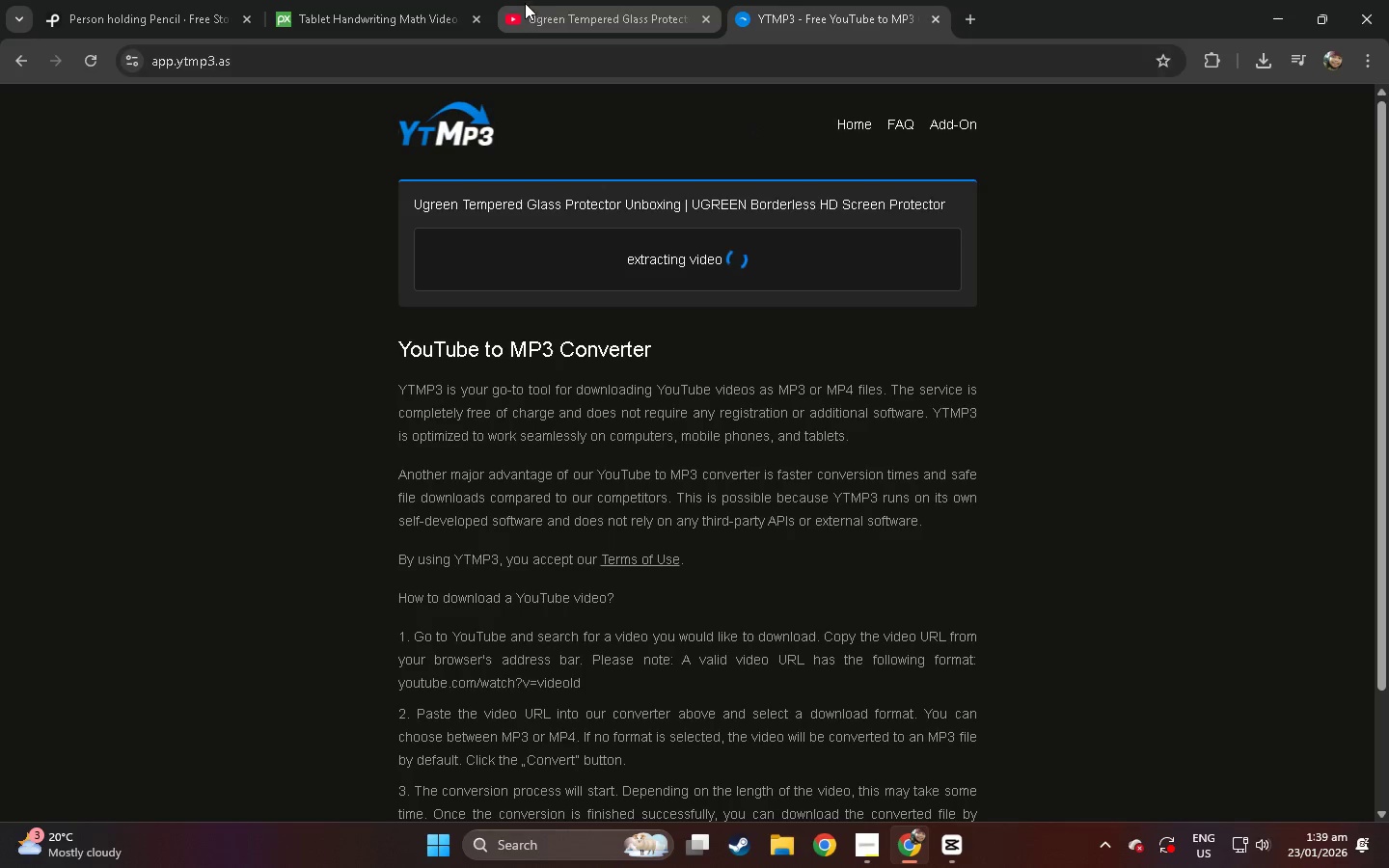 
left_click([207, 0])
 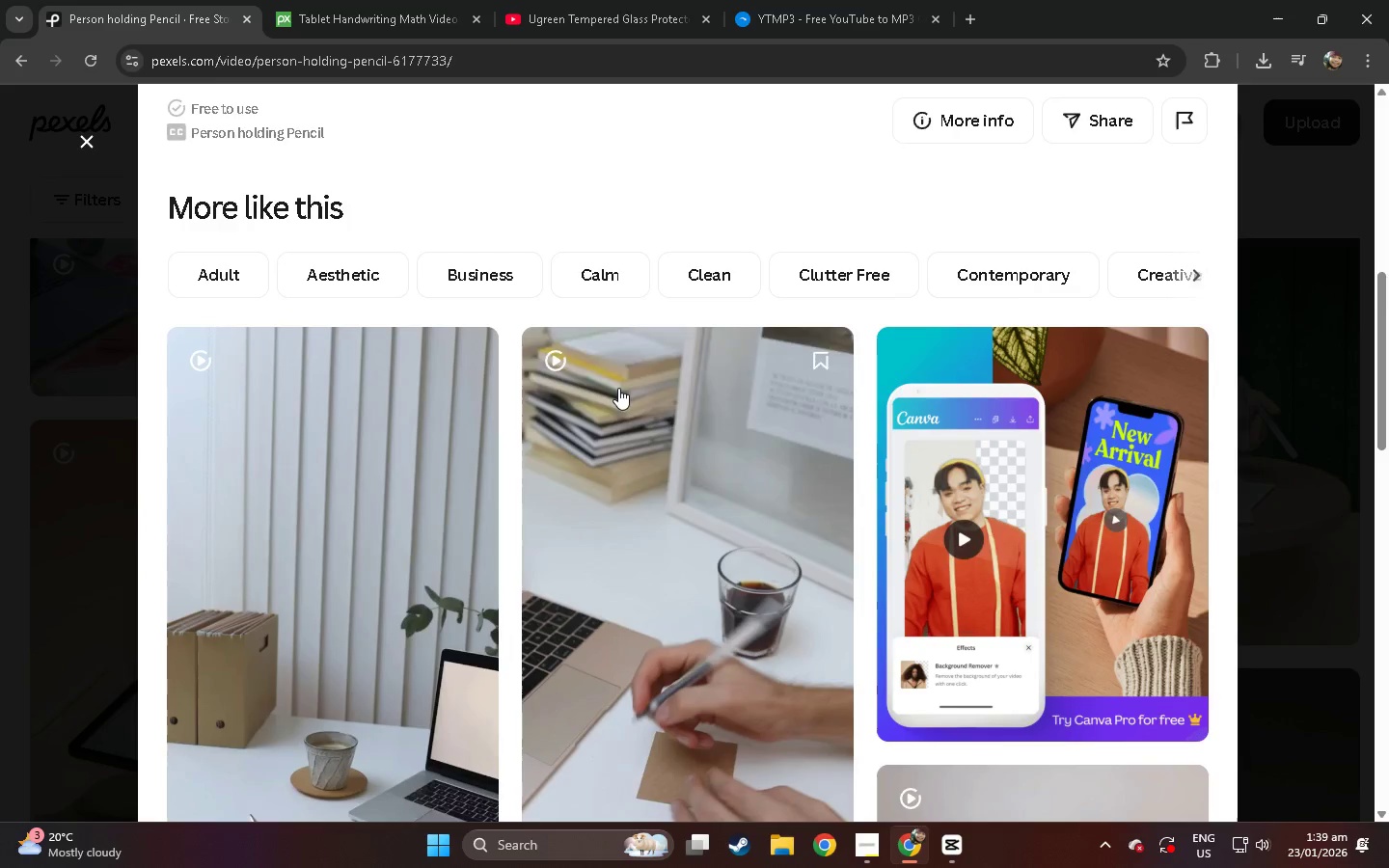 
scroll: coordinate [618, 388], scroll_direction: down, amount: 15.0
 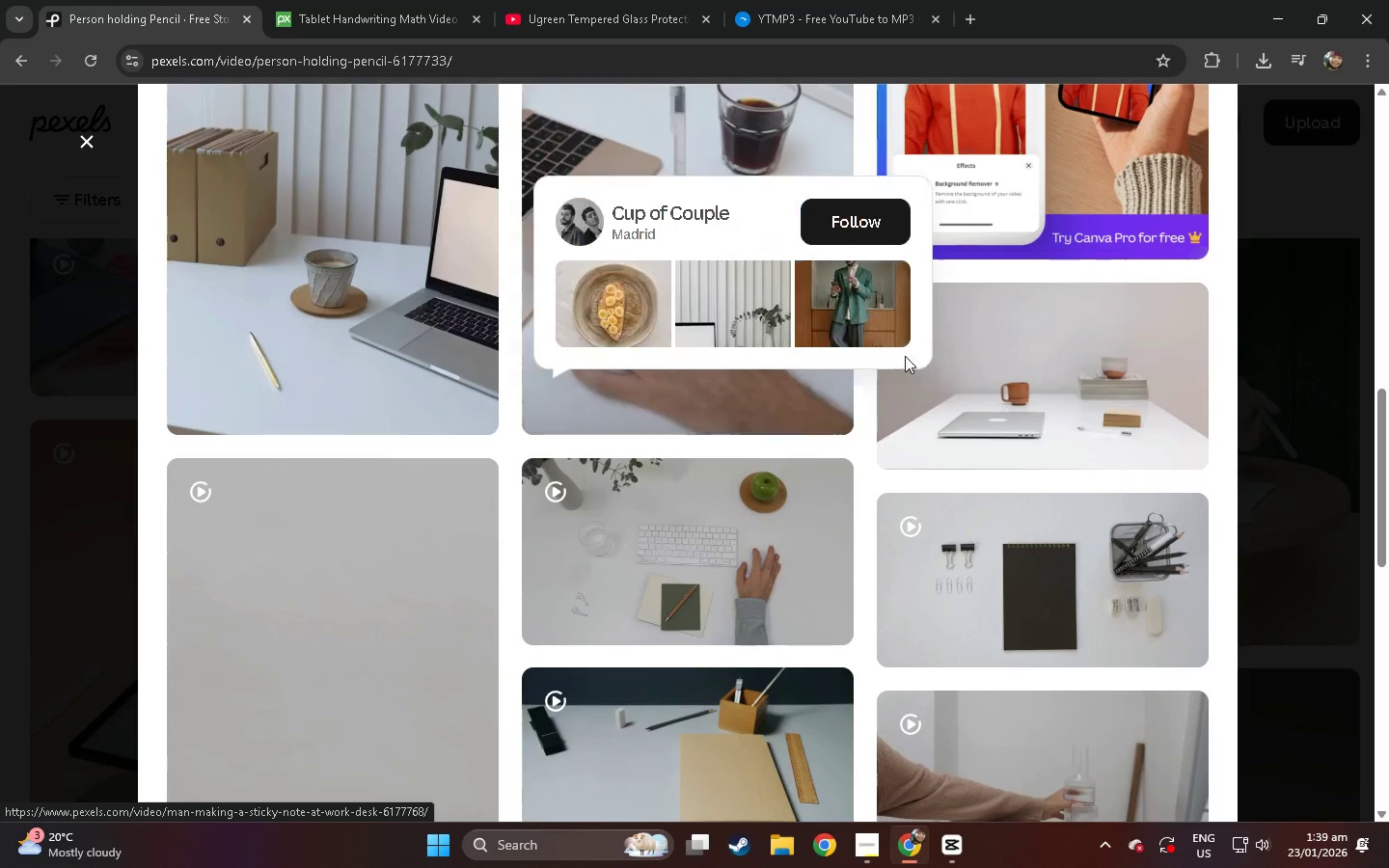 
mouse_move([1049, 349])
 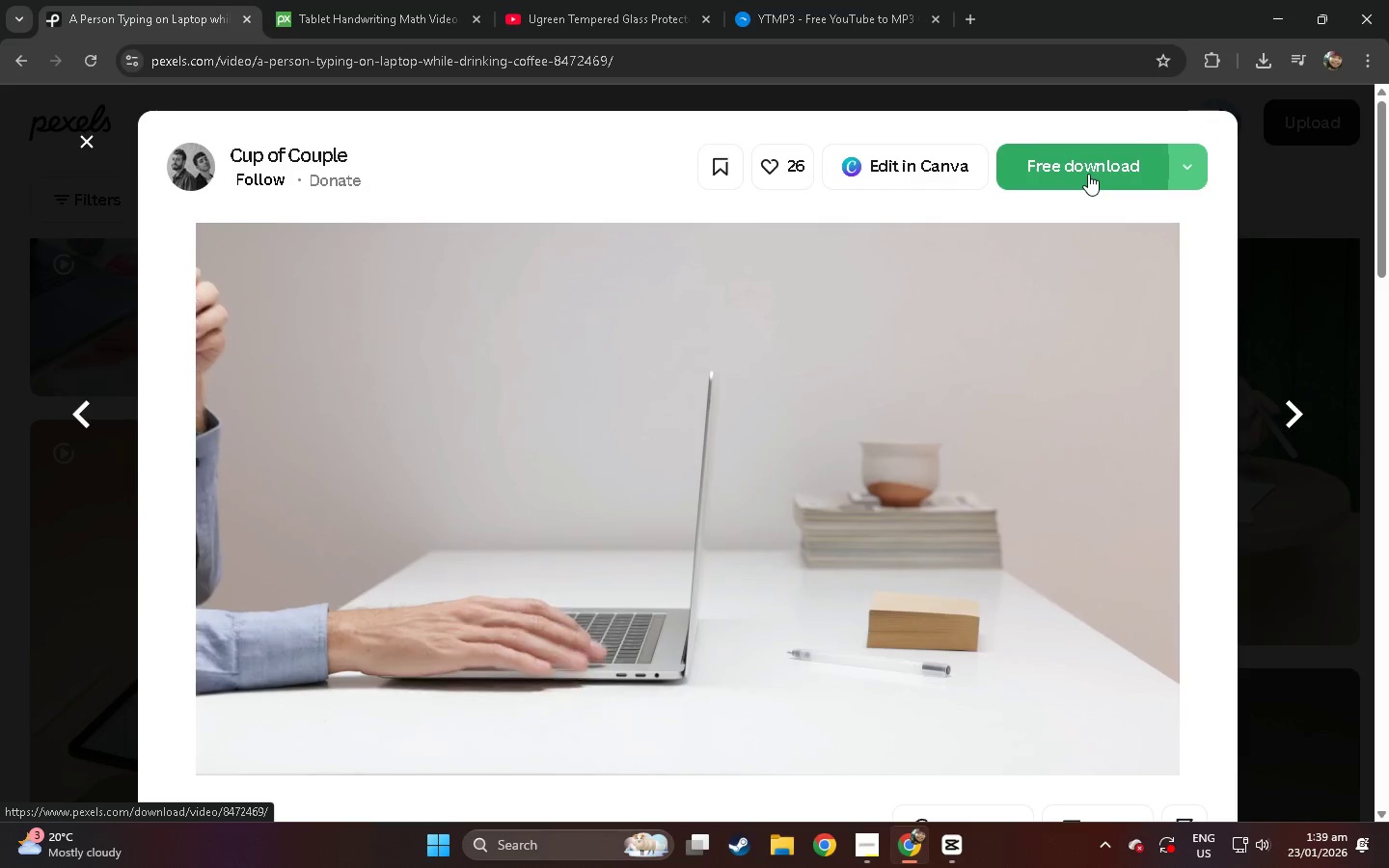 
wait(6.39)
 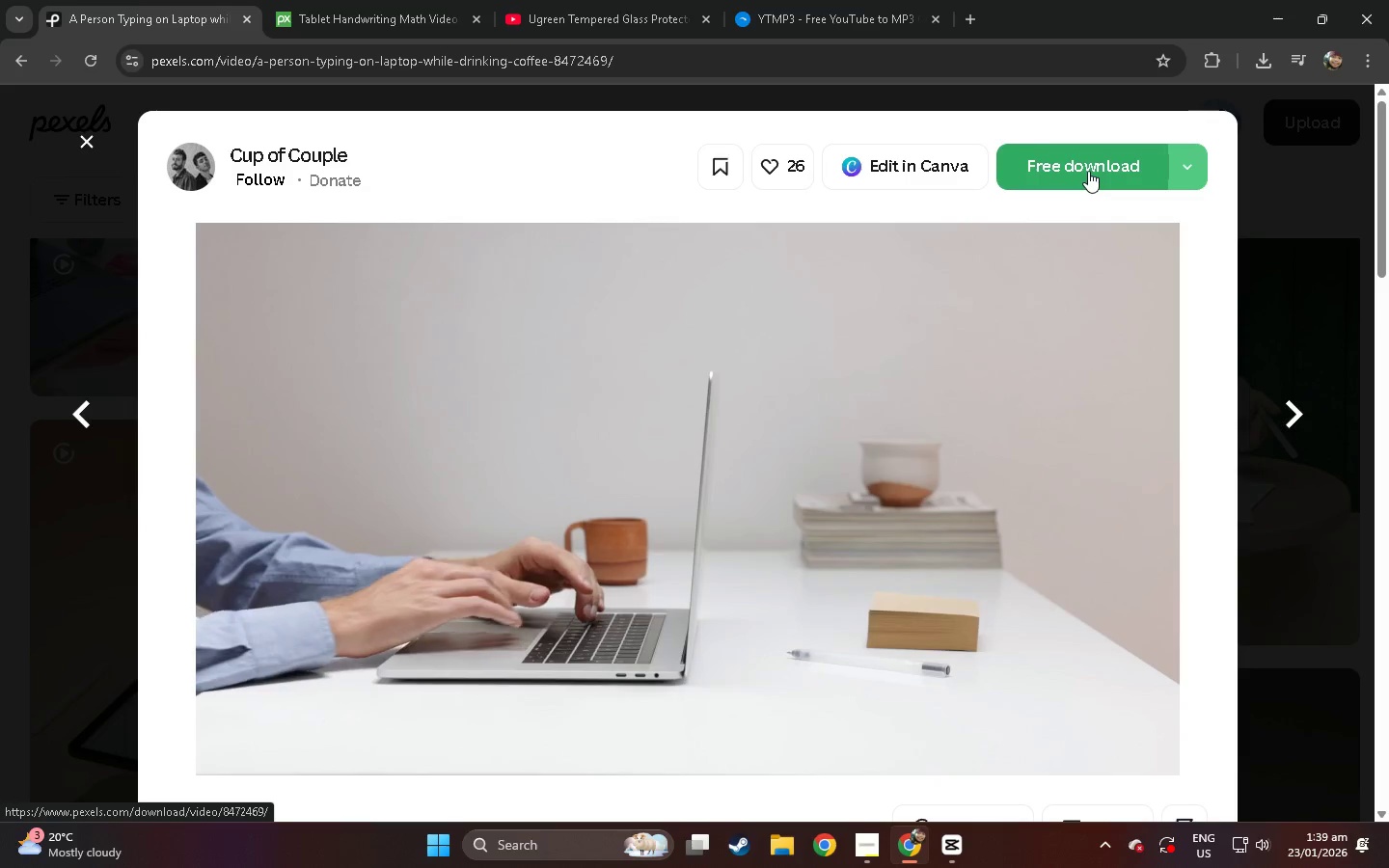 
scroll: coordinate [564, 457], scroll_direction: down, amount: 41.0
 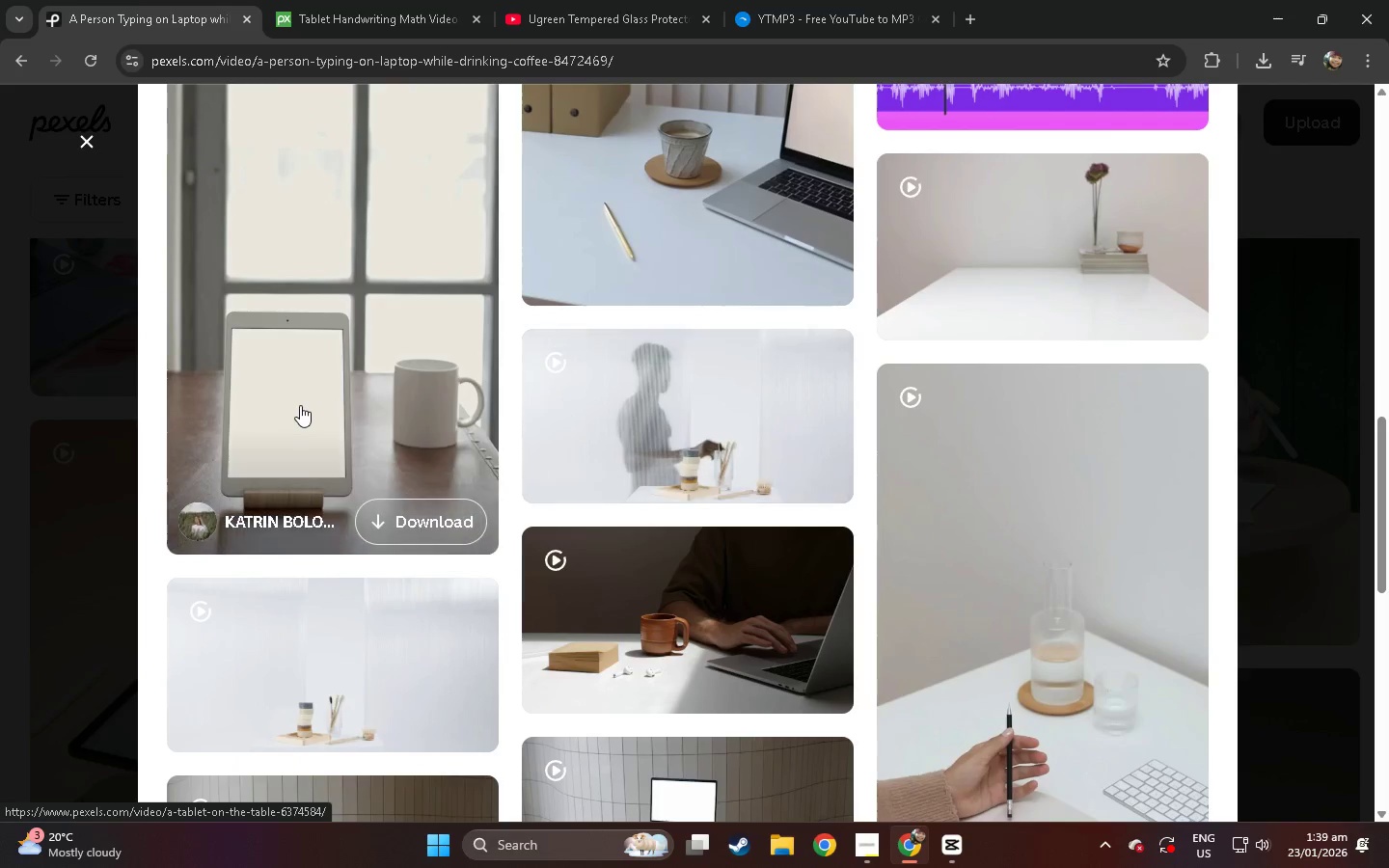 
left_click([312, 400])
 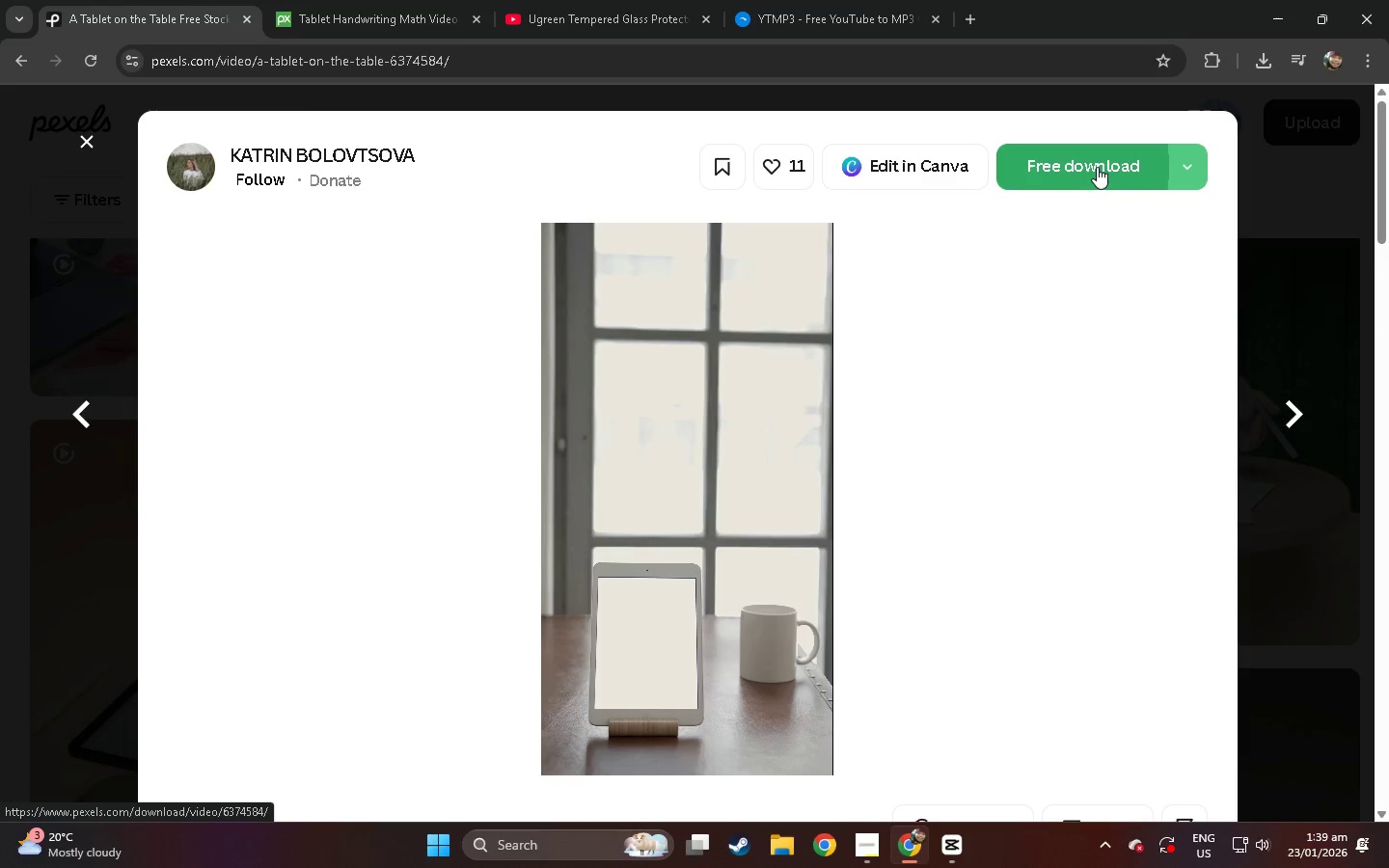 
left_click([1097, 167])
 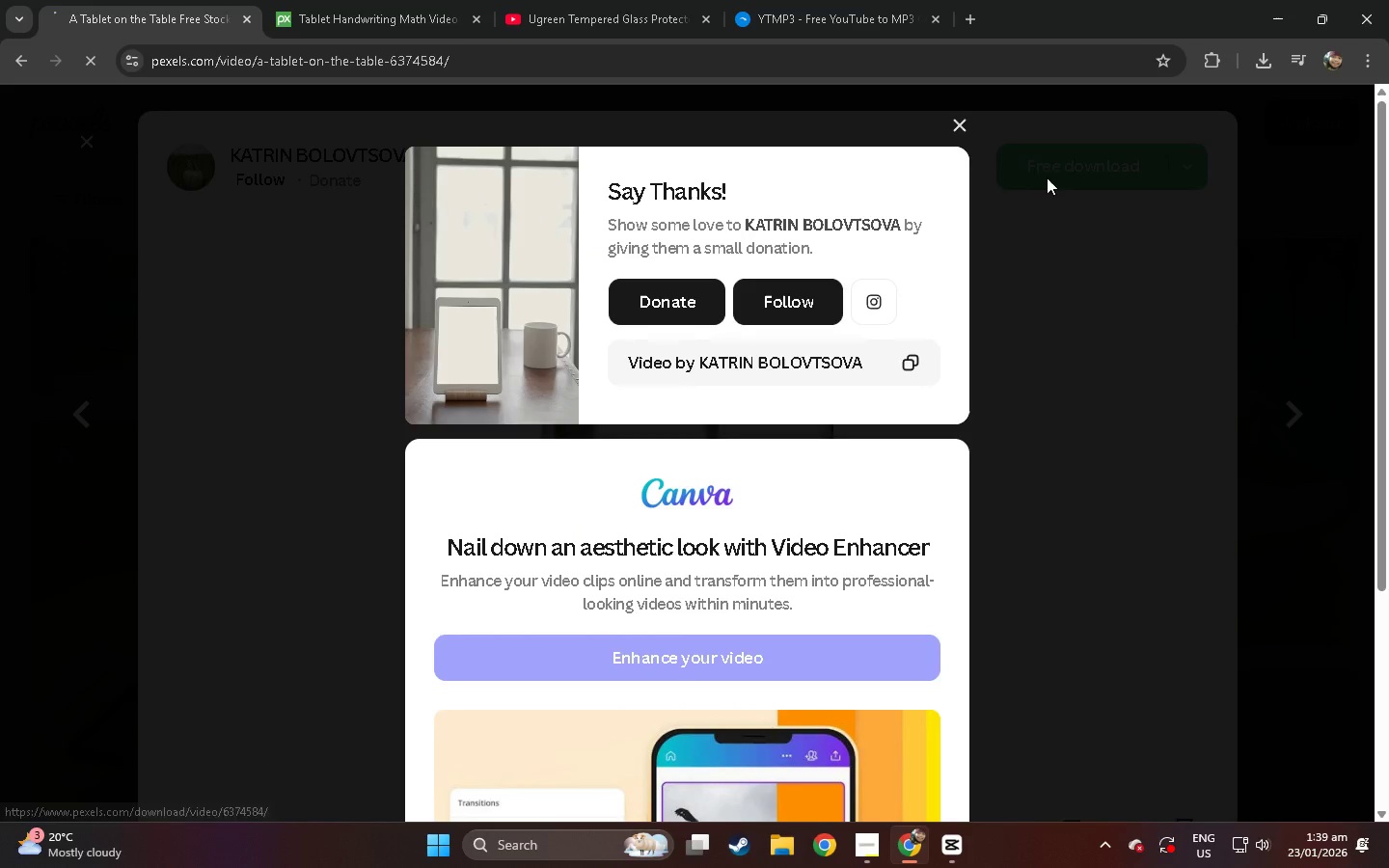 
left_click([285, 313])
 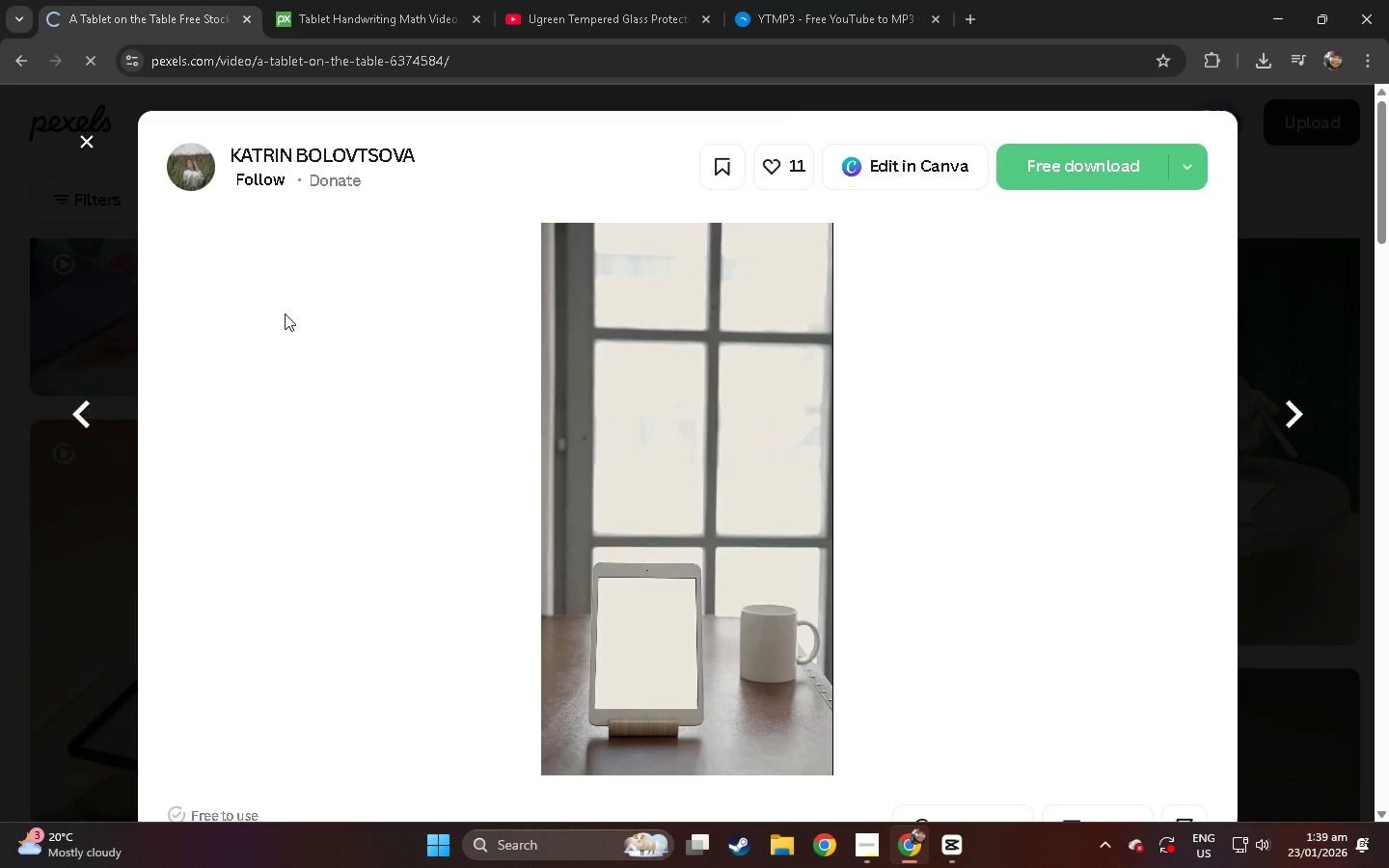 
scroll: coordinate [345, 335], scroll_direction: down, amount: 54.0
 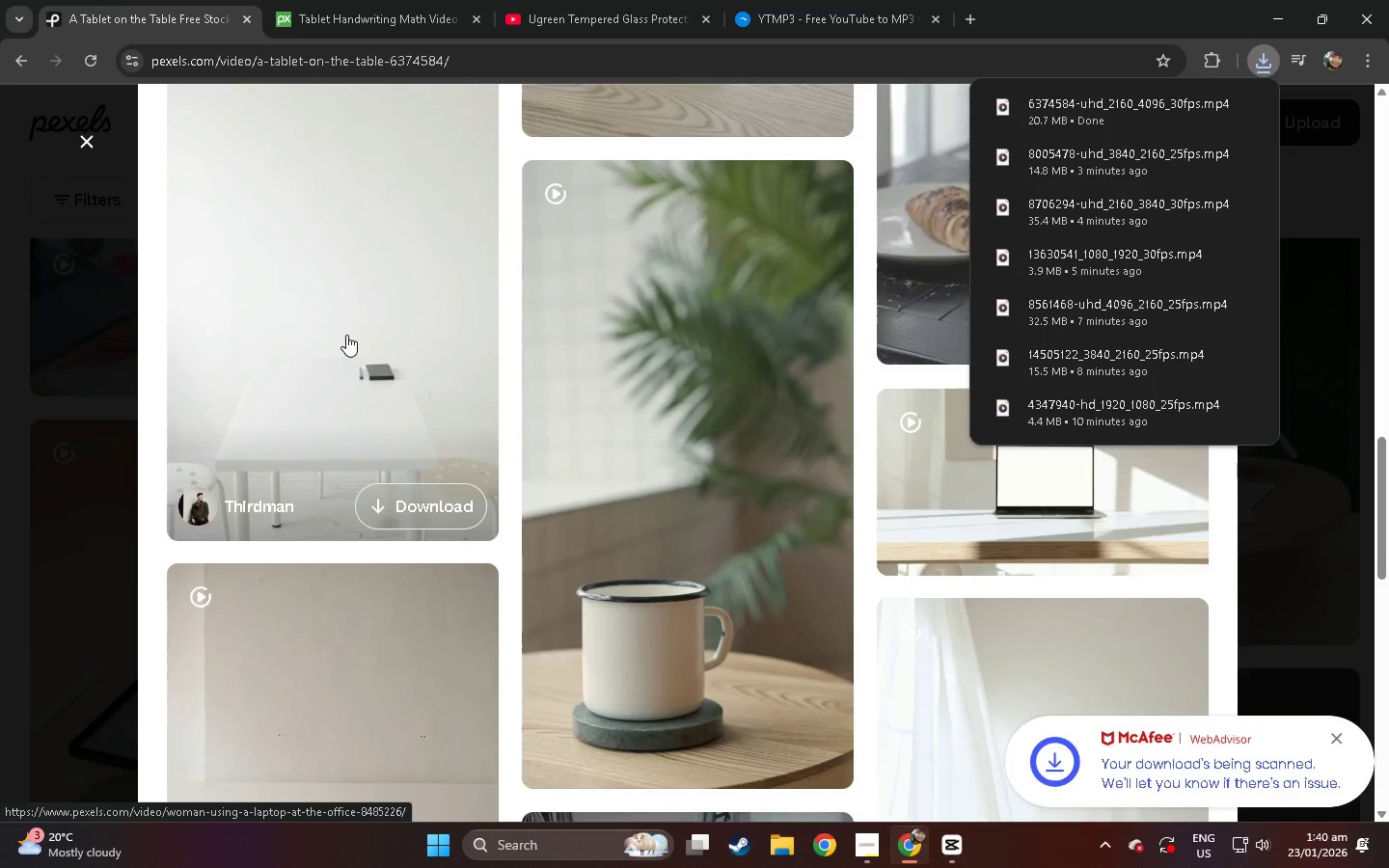 
scroll: coordinate [347, 335], scroll_direction: up, amount: 12.0
 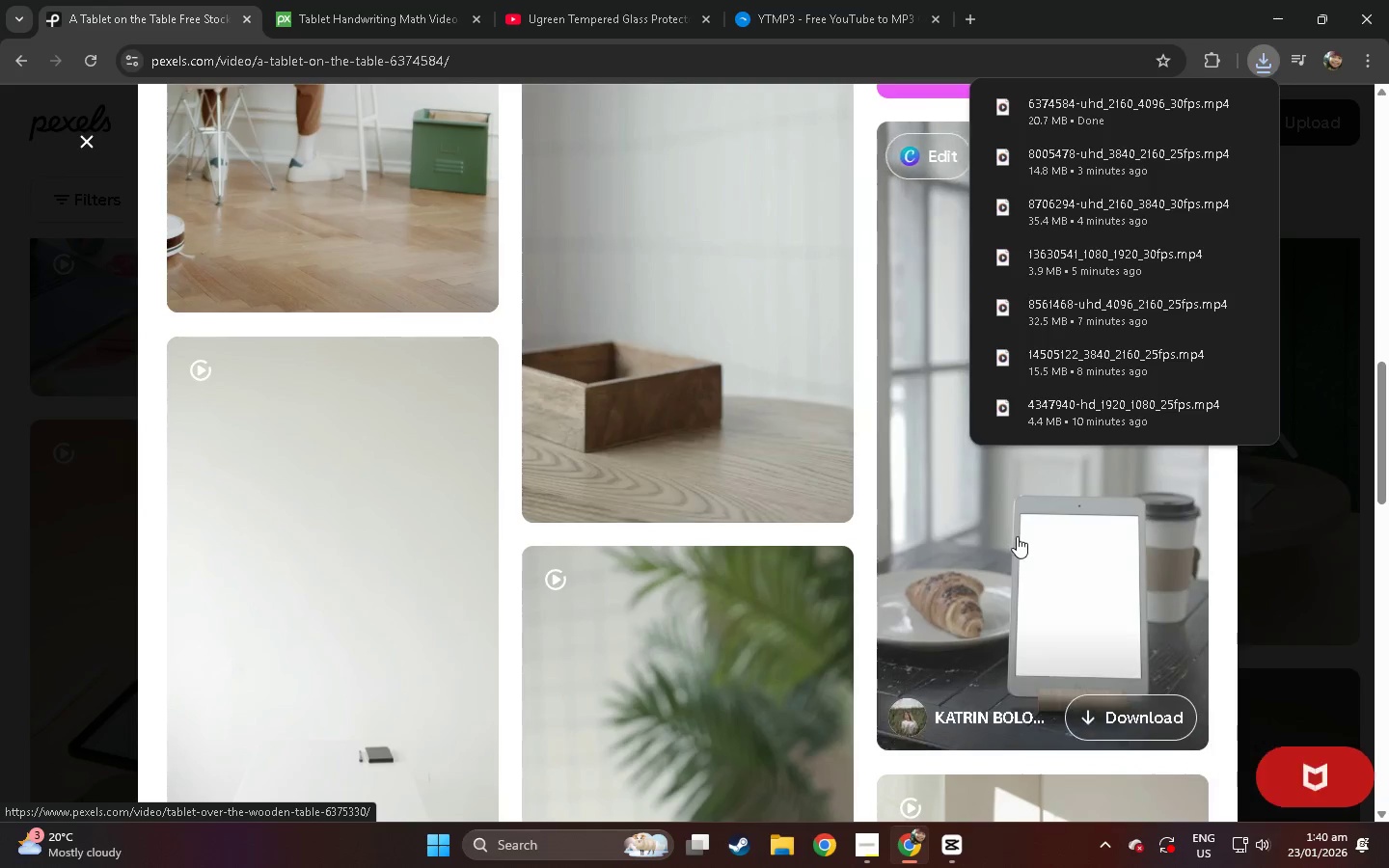 
left_click([1016, 536])
 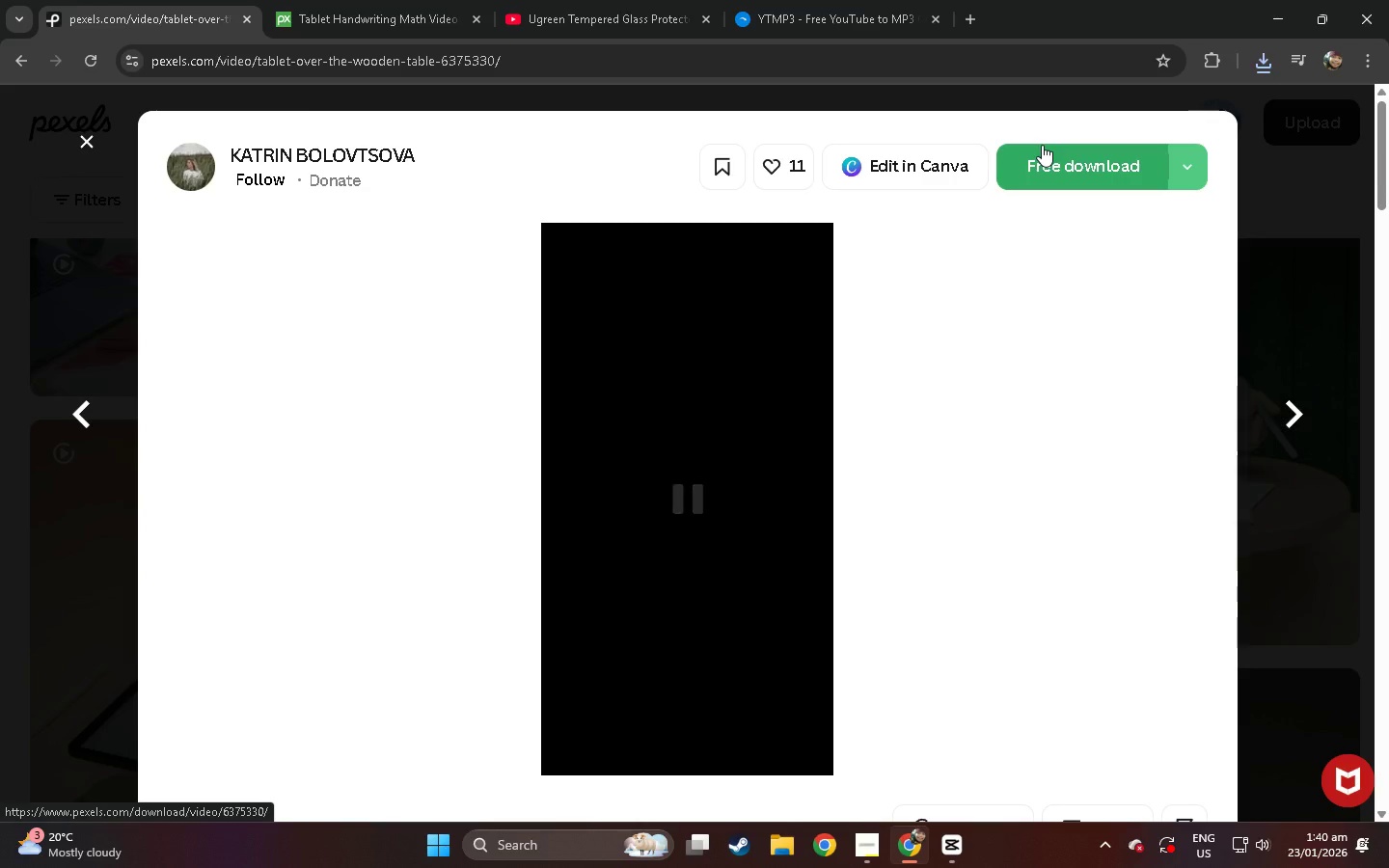 
left_click([1061, 174])
 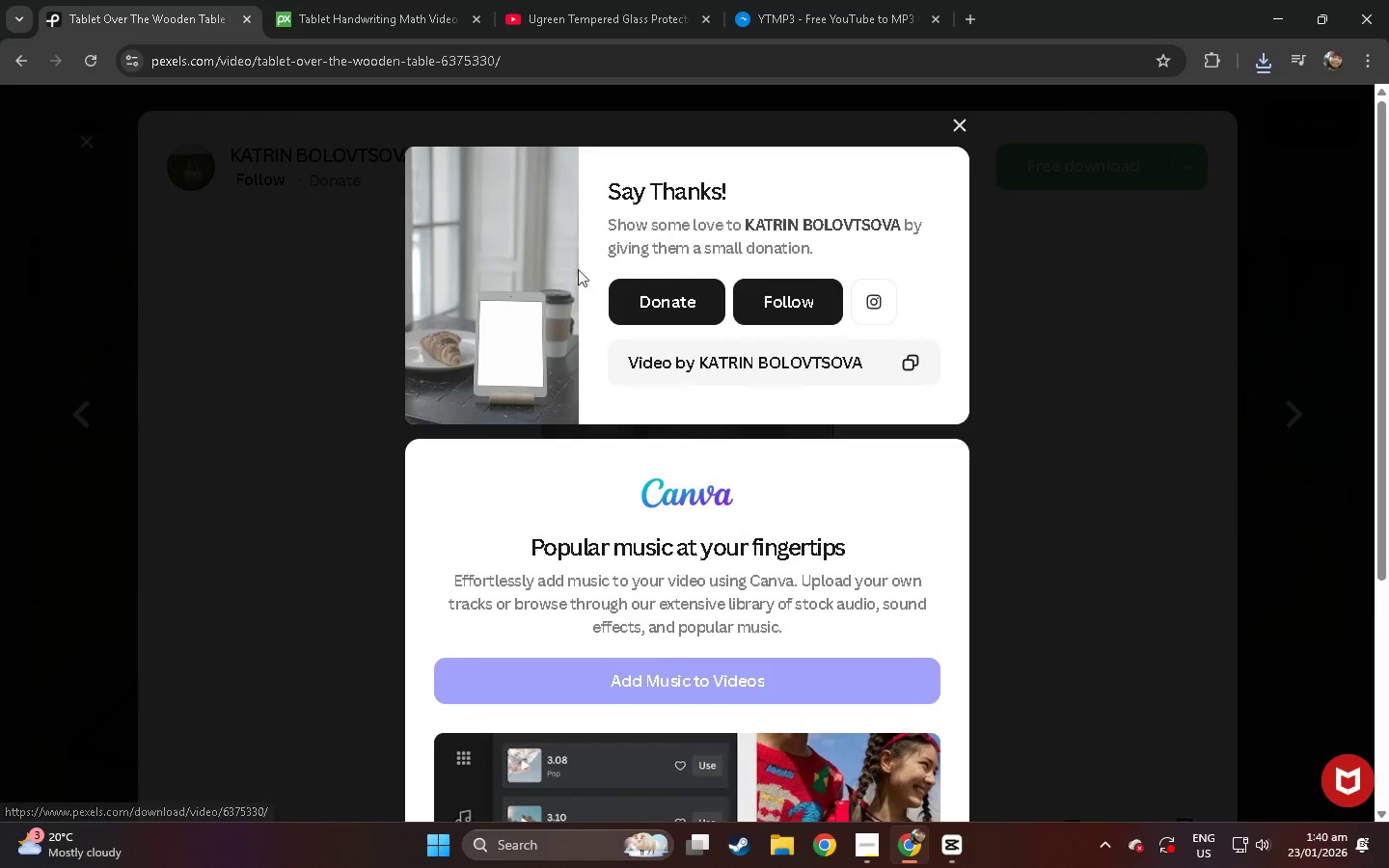 
left_click([92, 398])
 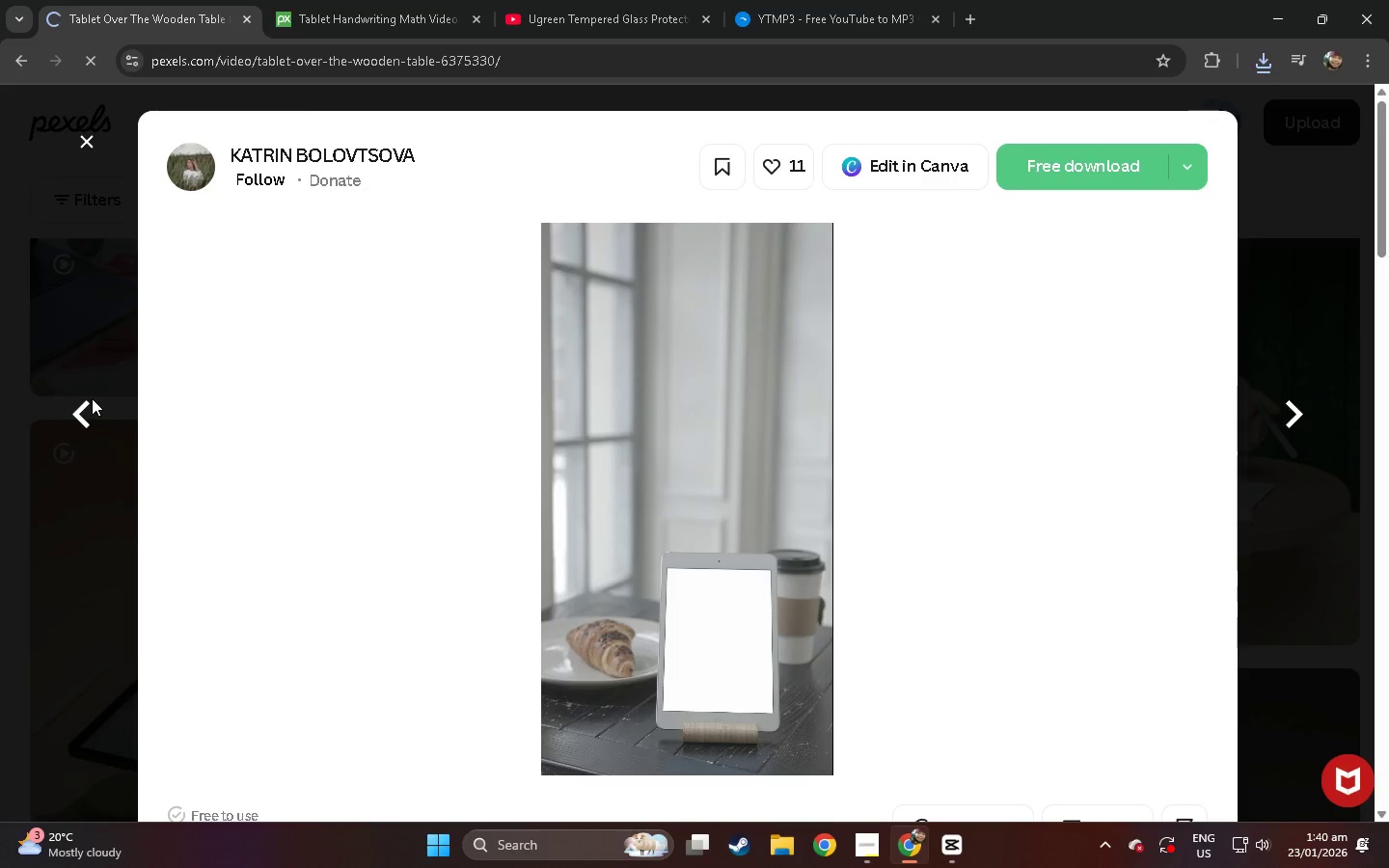 
left_click([92, 398])
 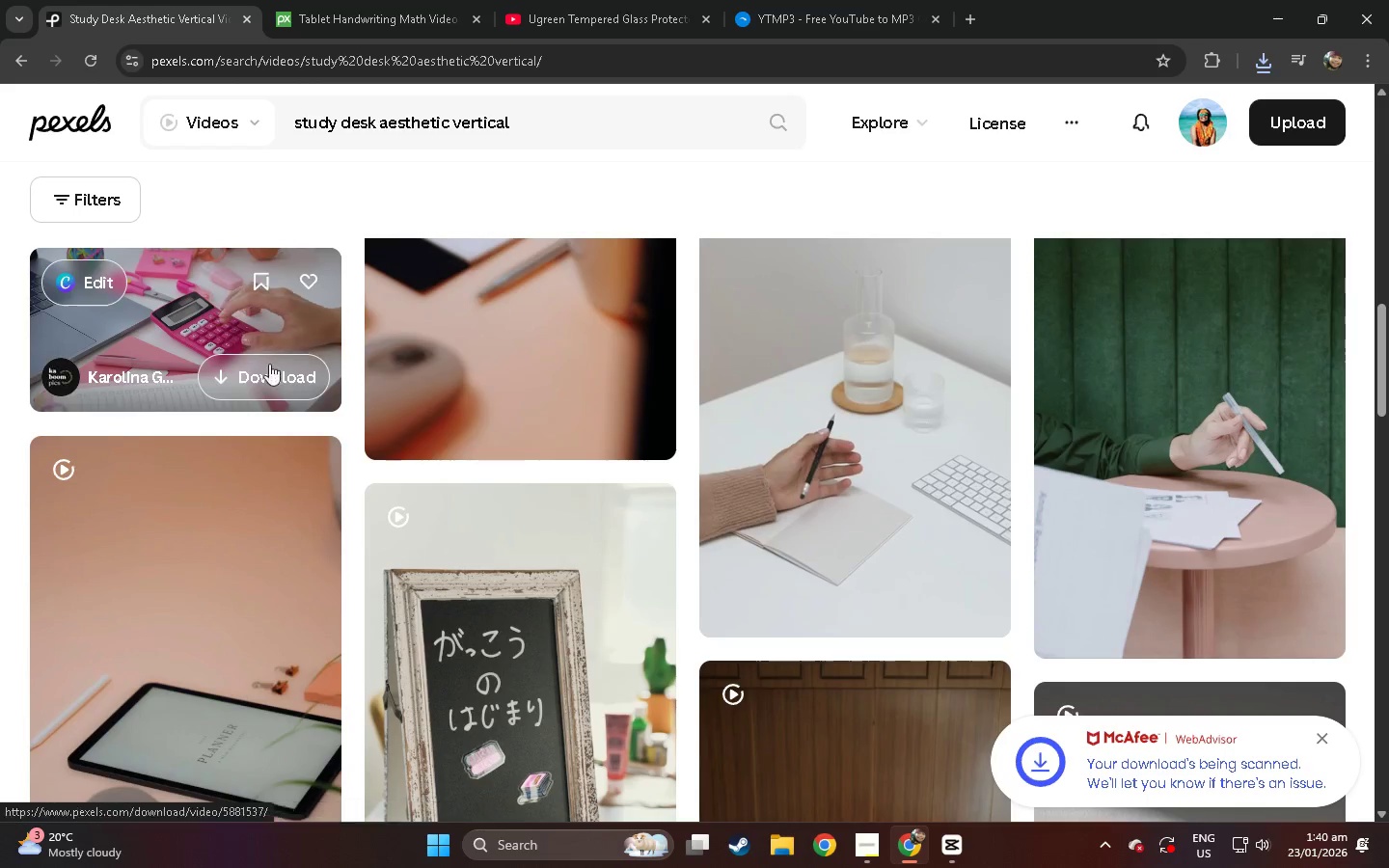 
left_click_drag(start_coordinate=[557, 142], to_coordinate=[209, 136])
 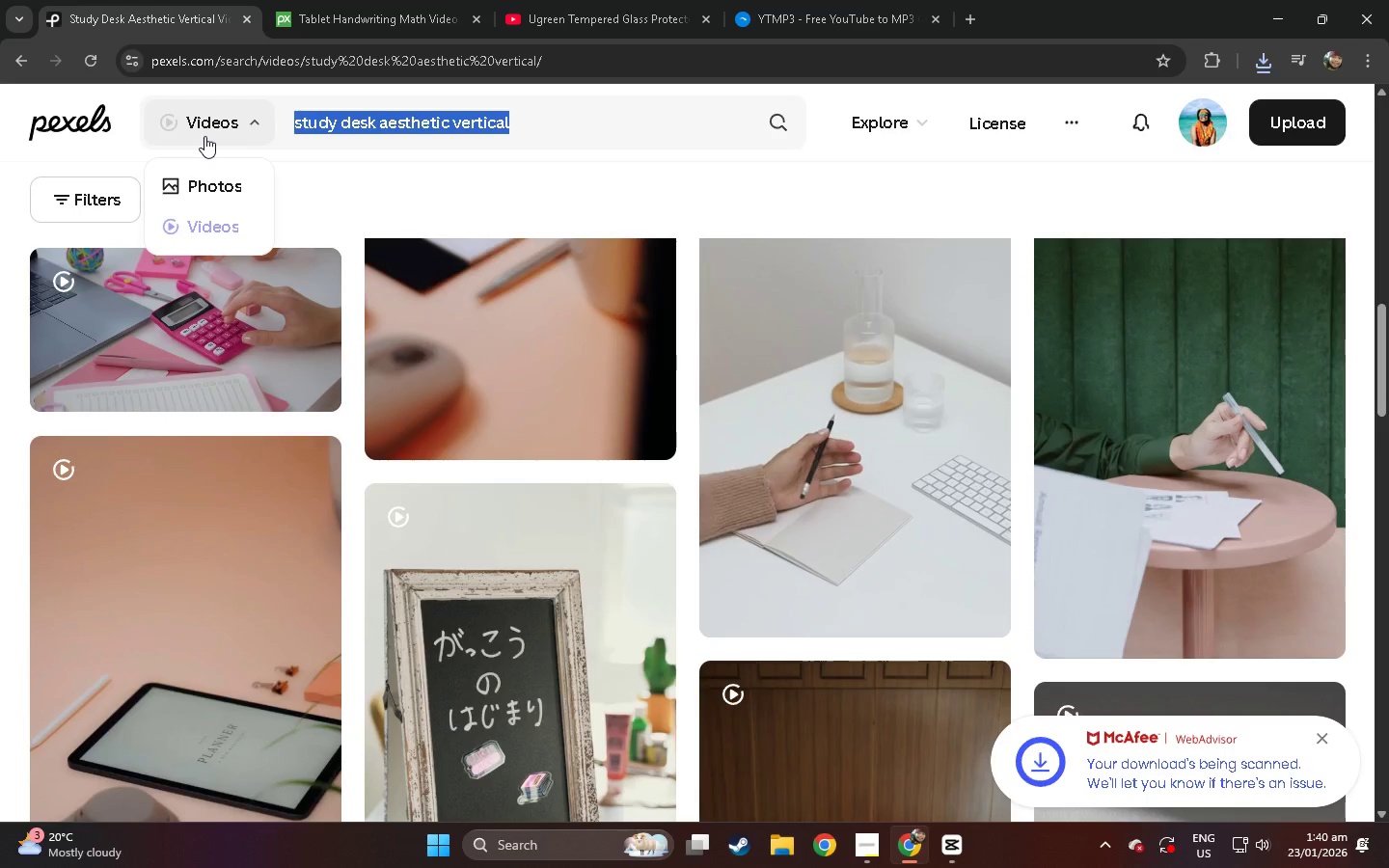 
type(lofio=)
key(Backspace)
key(Backspace)
type( studesk)
 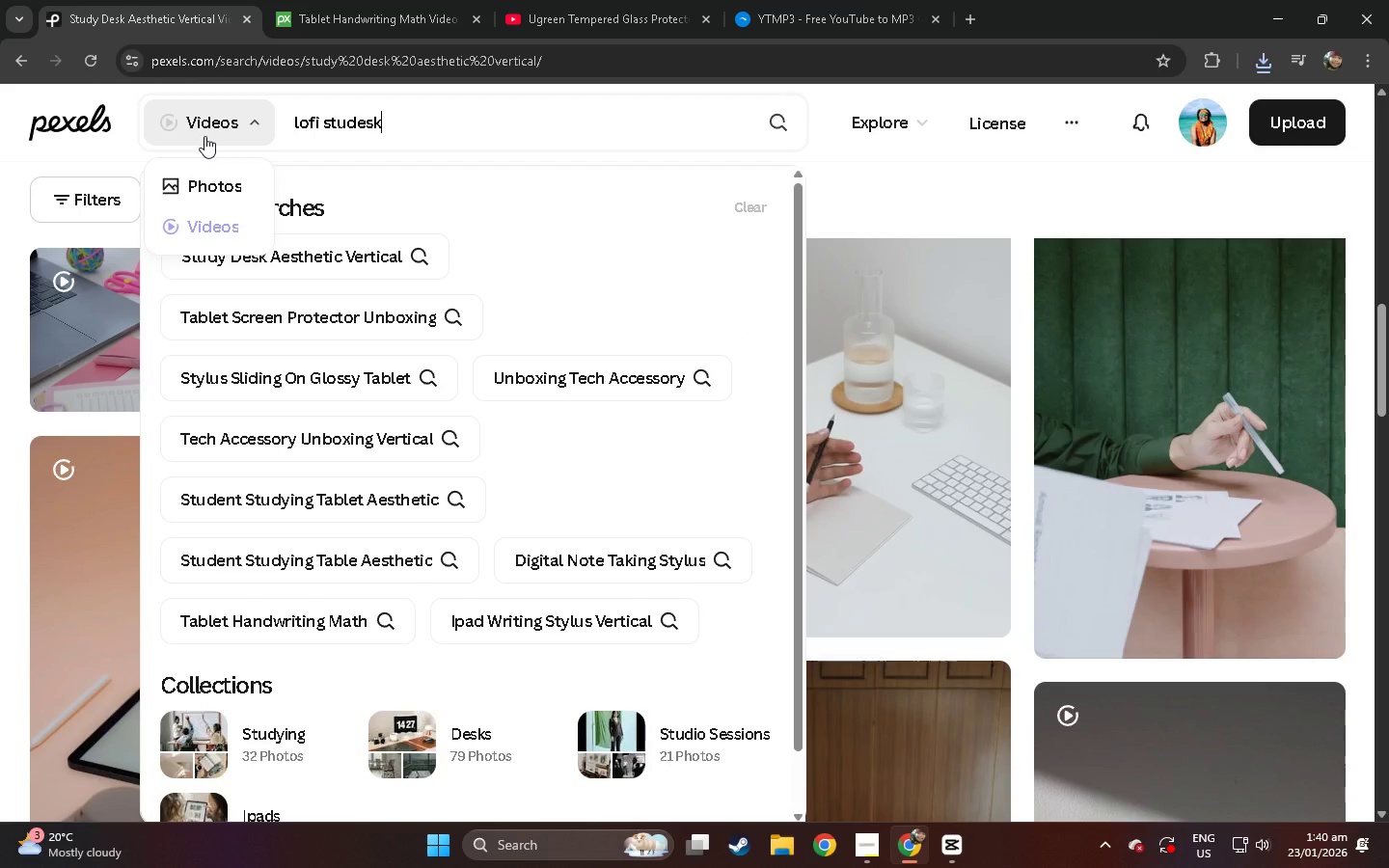 
key(Backspace)
key(Backspace)
key(Backspace)
type(y desk ipad)
 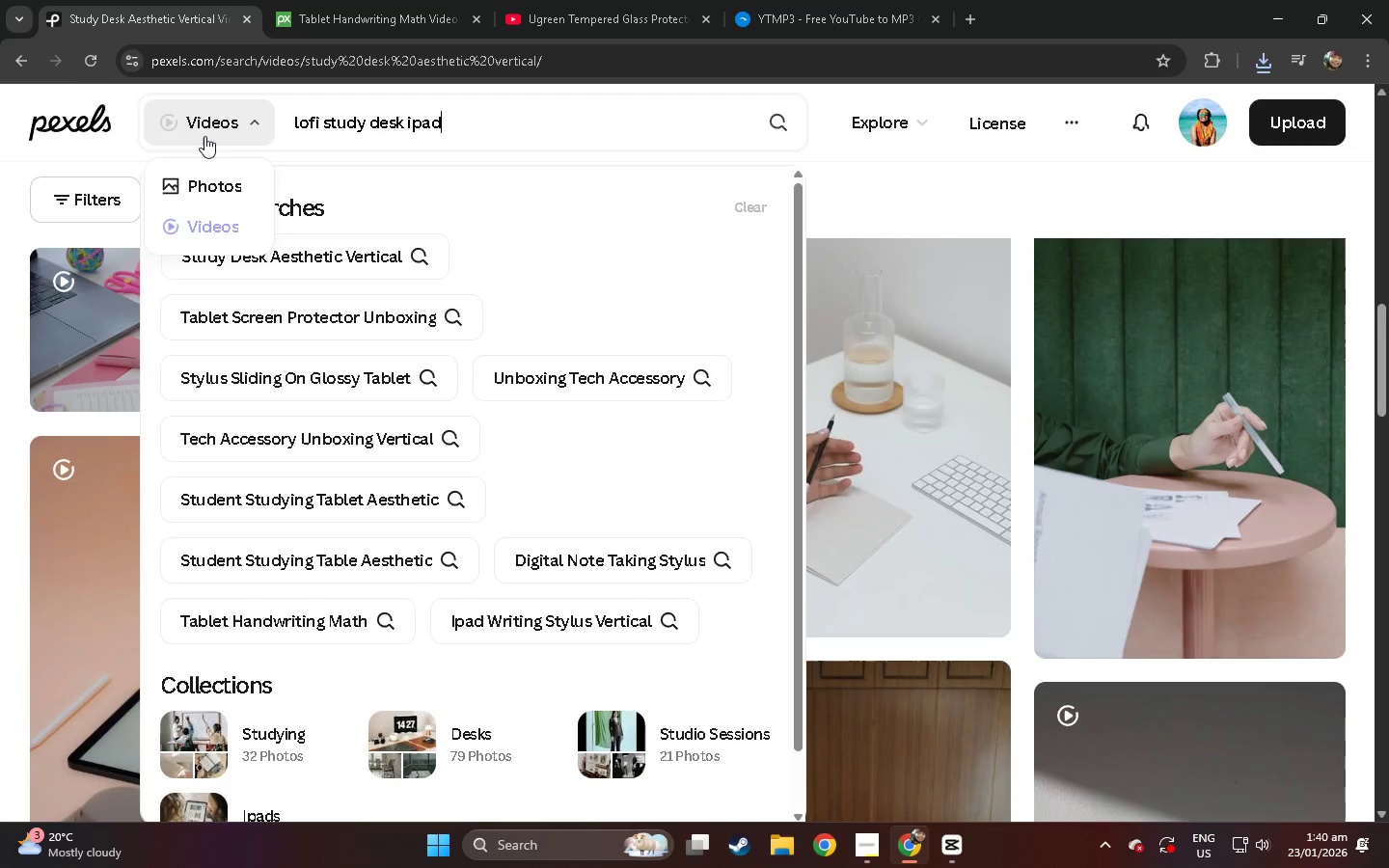 
key(Enter)
 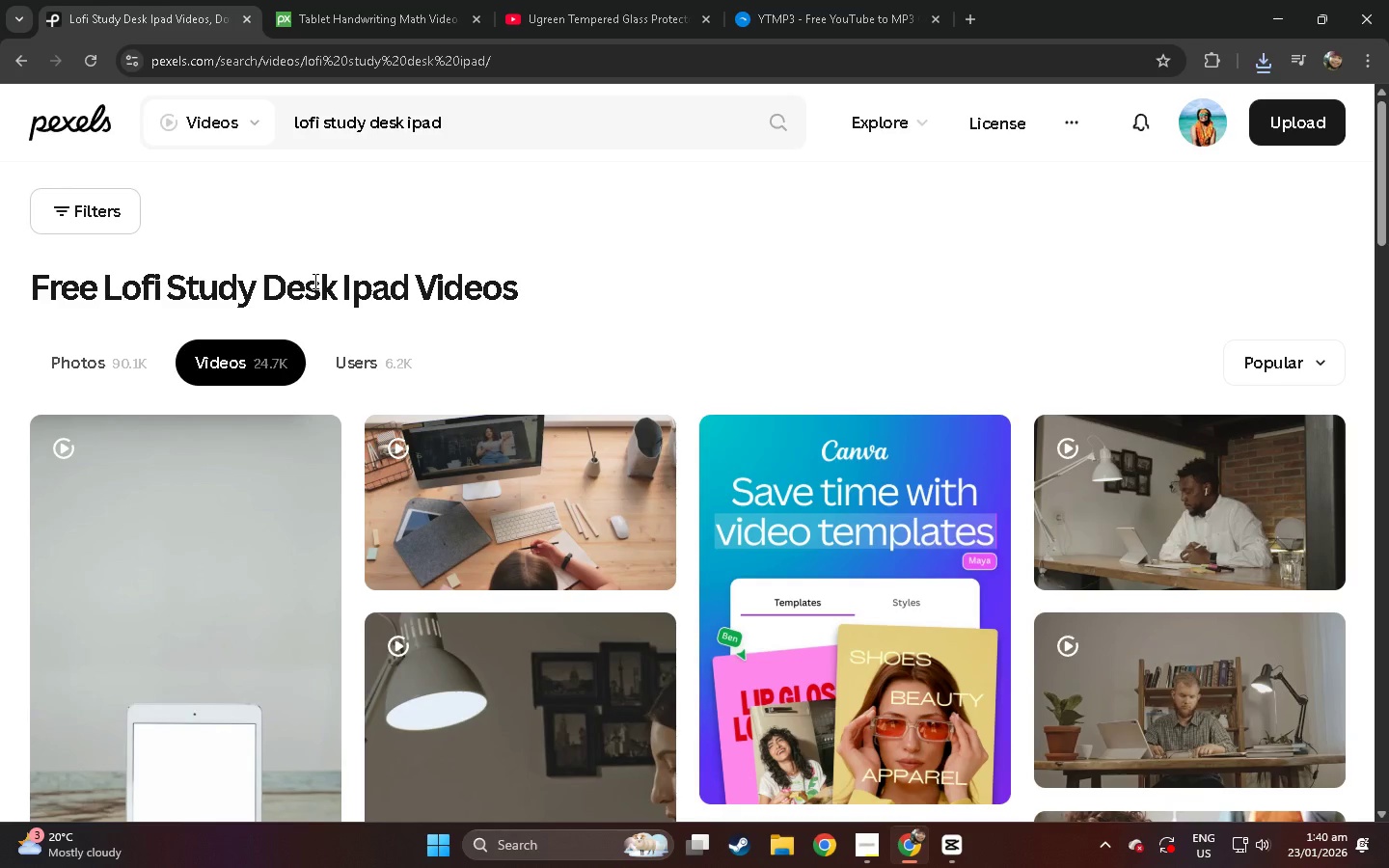 
wait(6.83)
 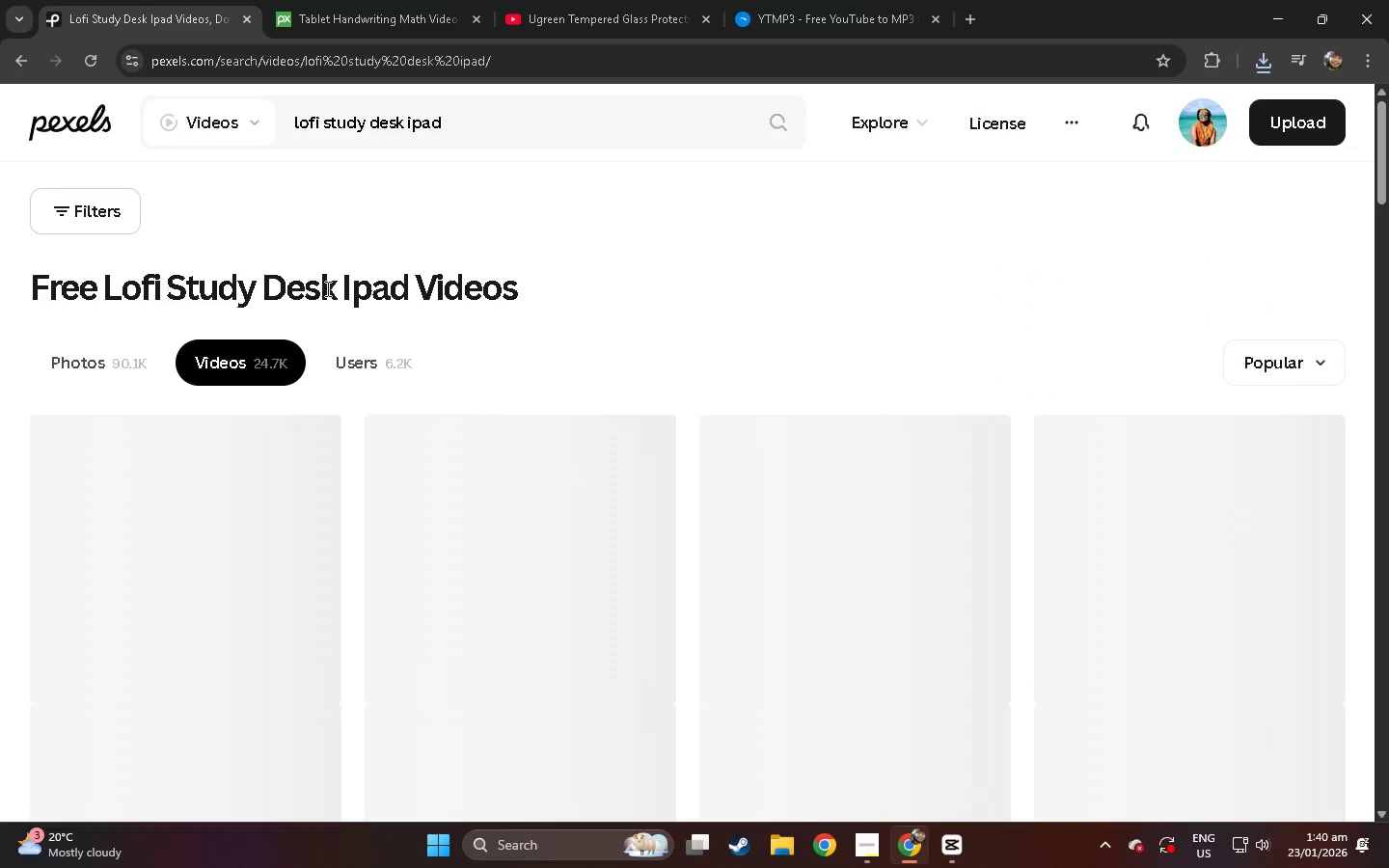 
scroll: coordinate [313, 276], scroll_direction: down, amount: 6.0
 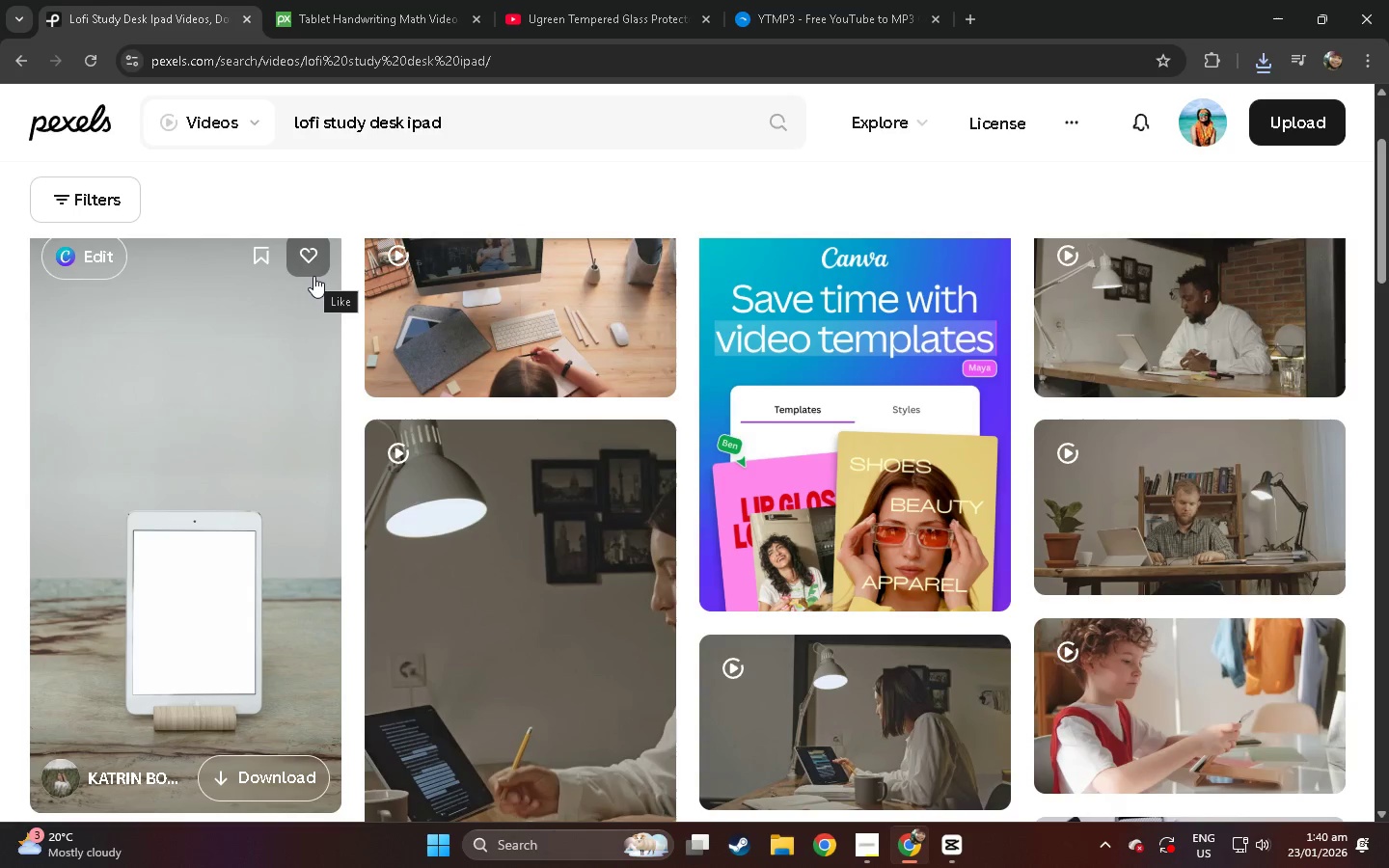 
wait(6.23)
 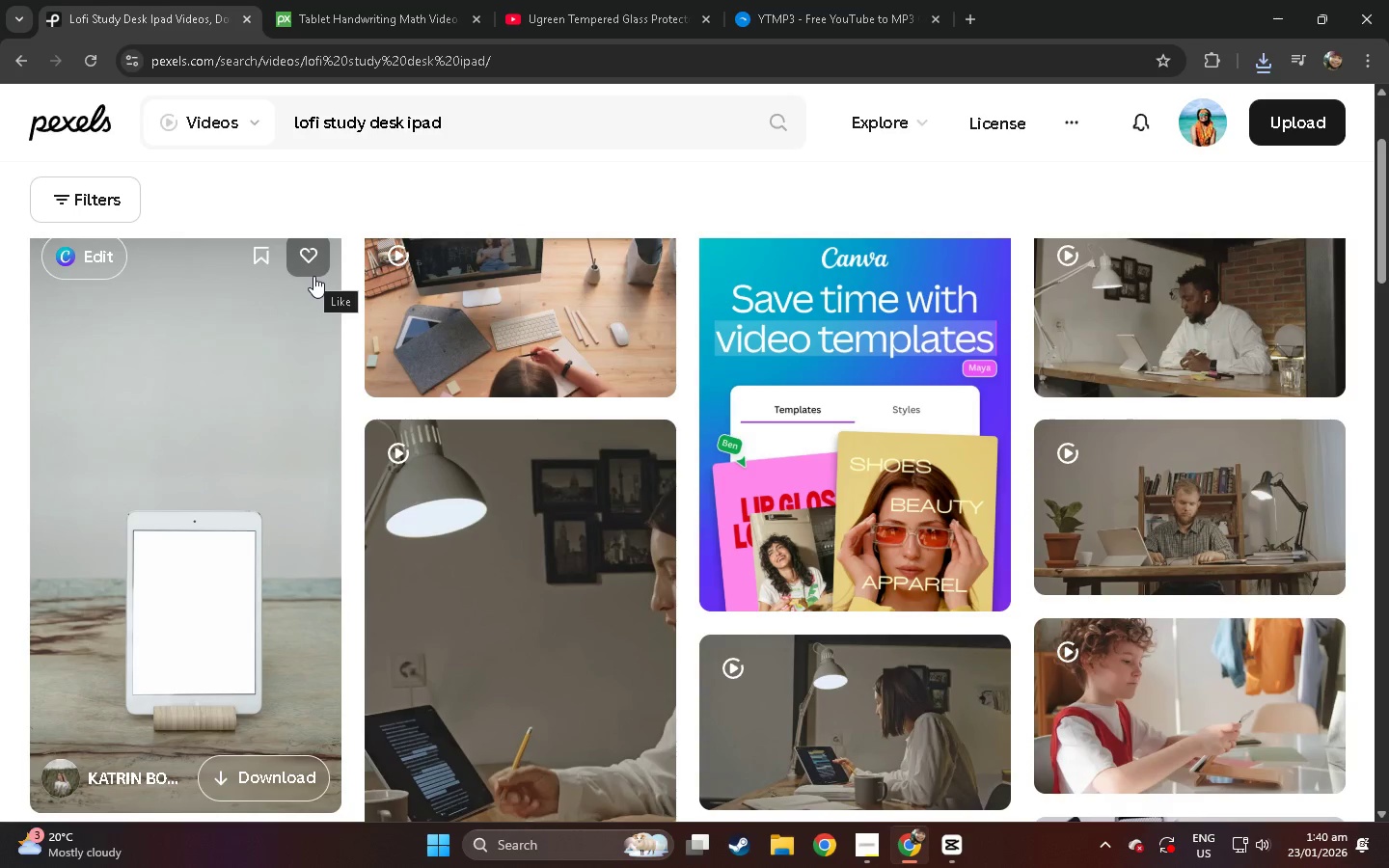 
scroll: coordinate [317, 272], scroll_direction: up, amount: 6.0
 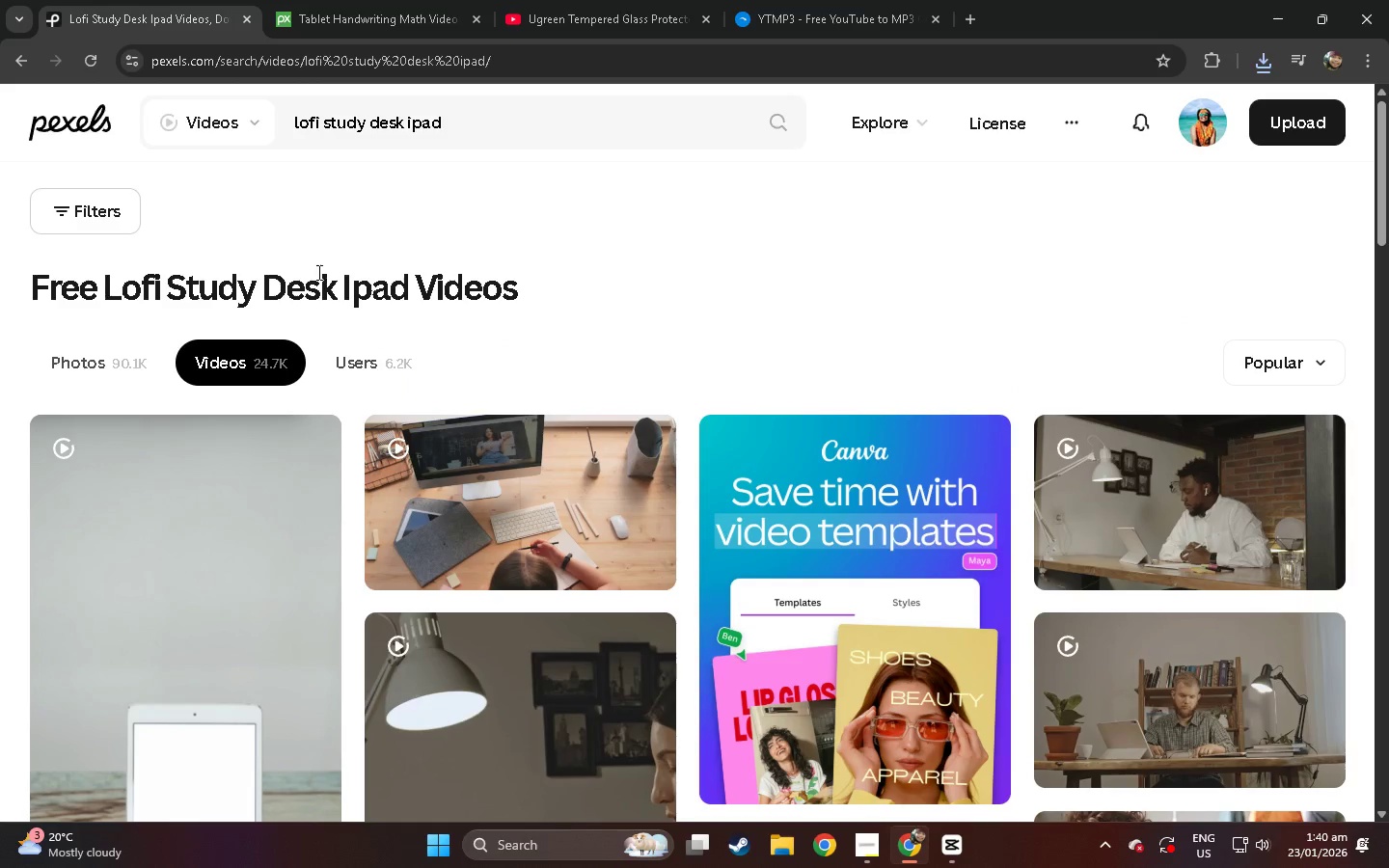 
left_click([1140, 507])
 